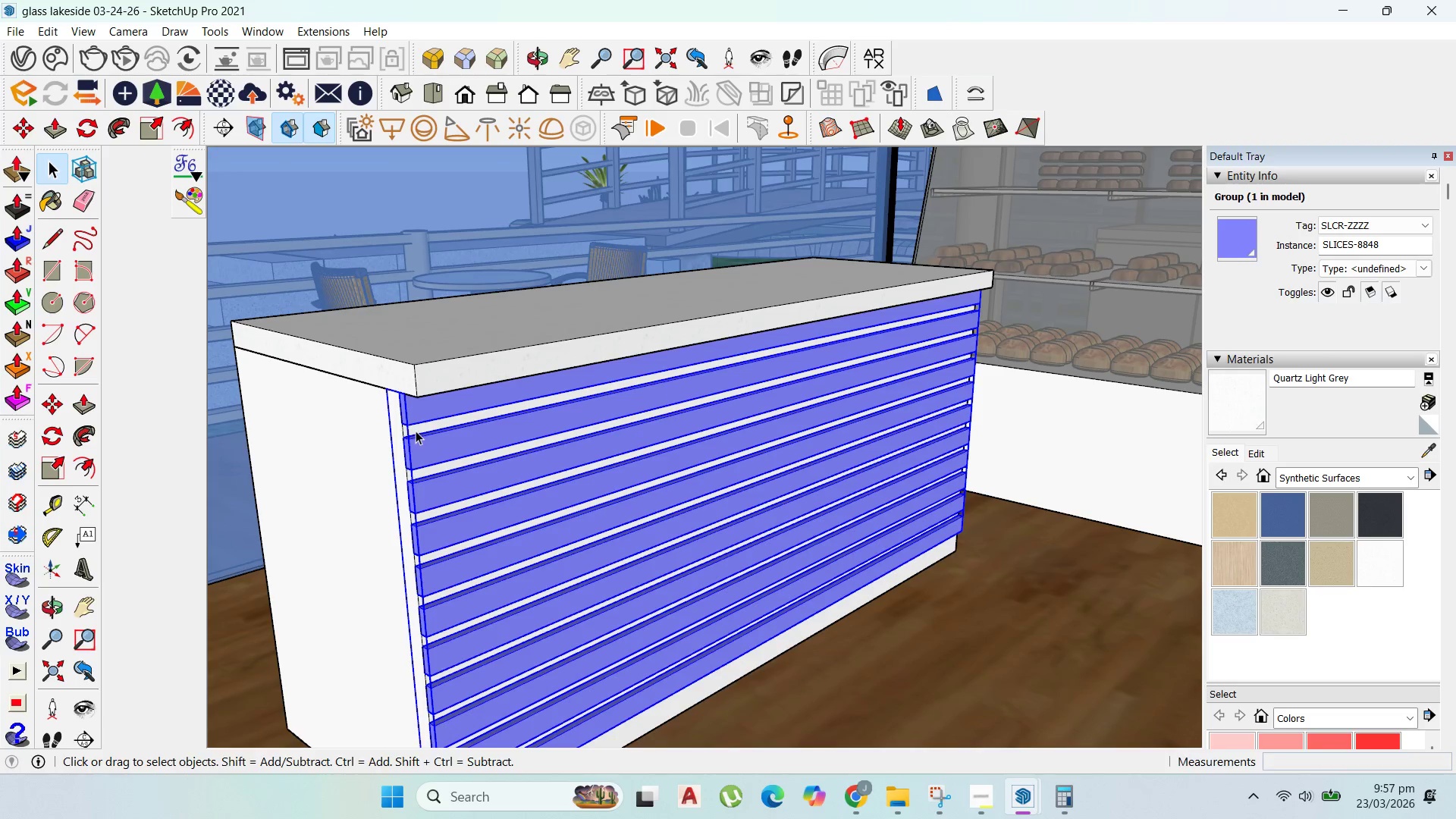 
key(M)
 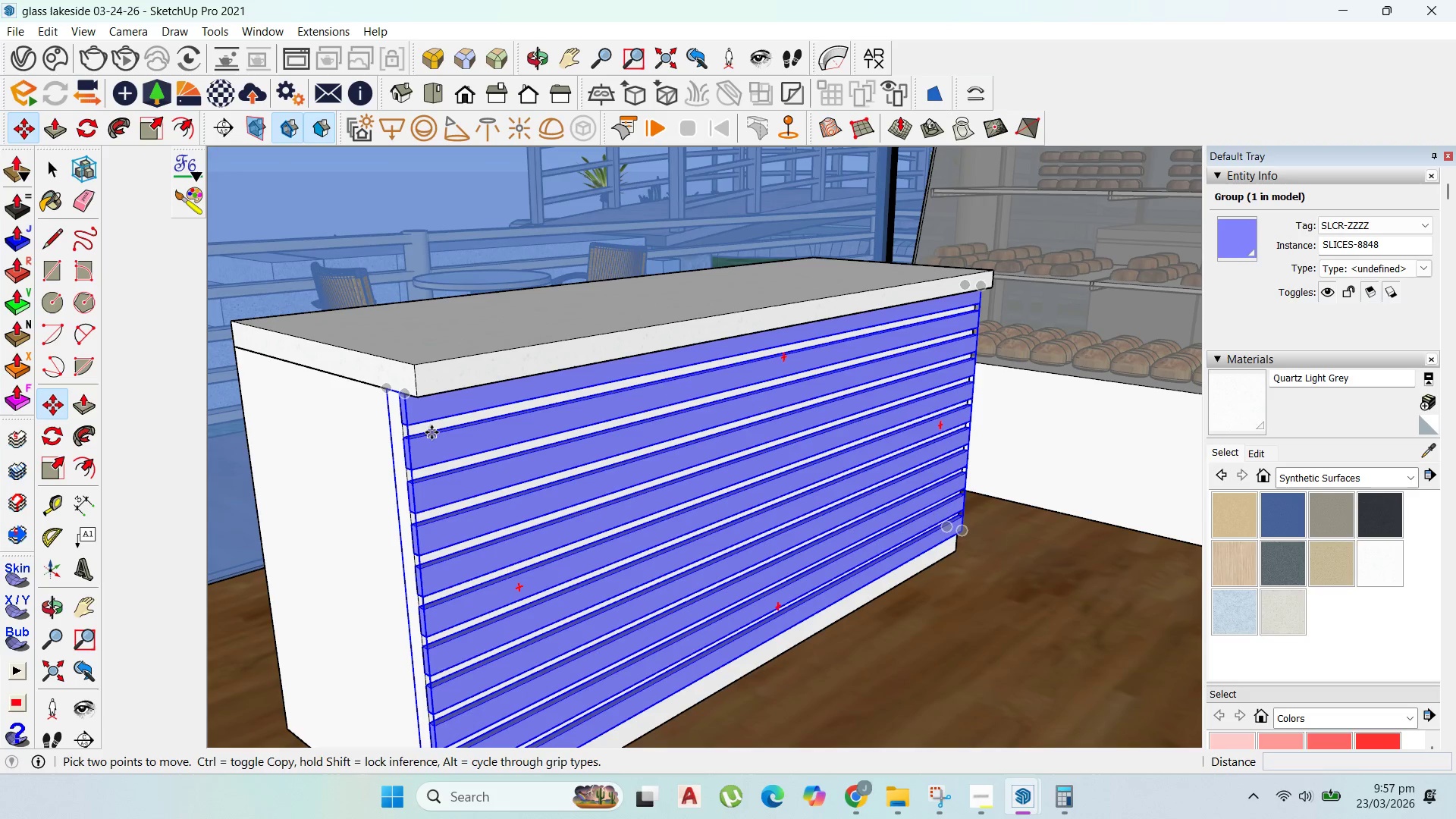 
left_click([435, 432])
 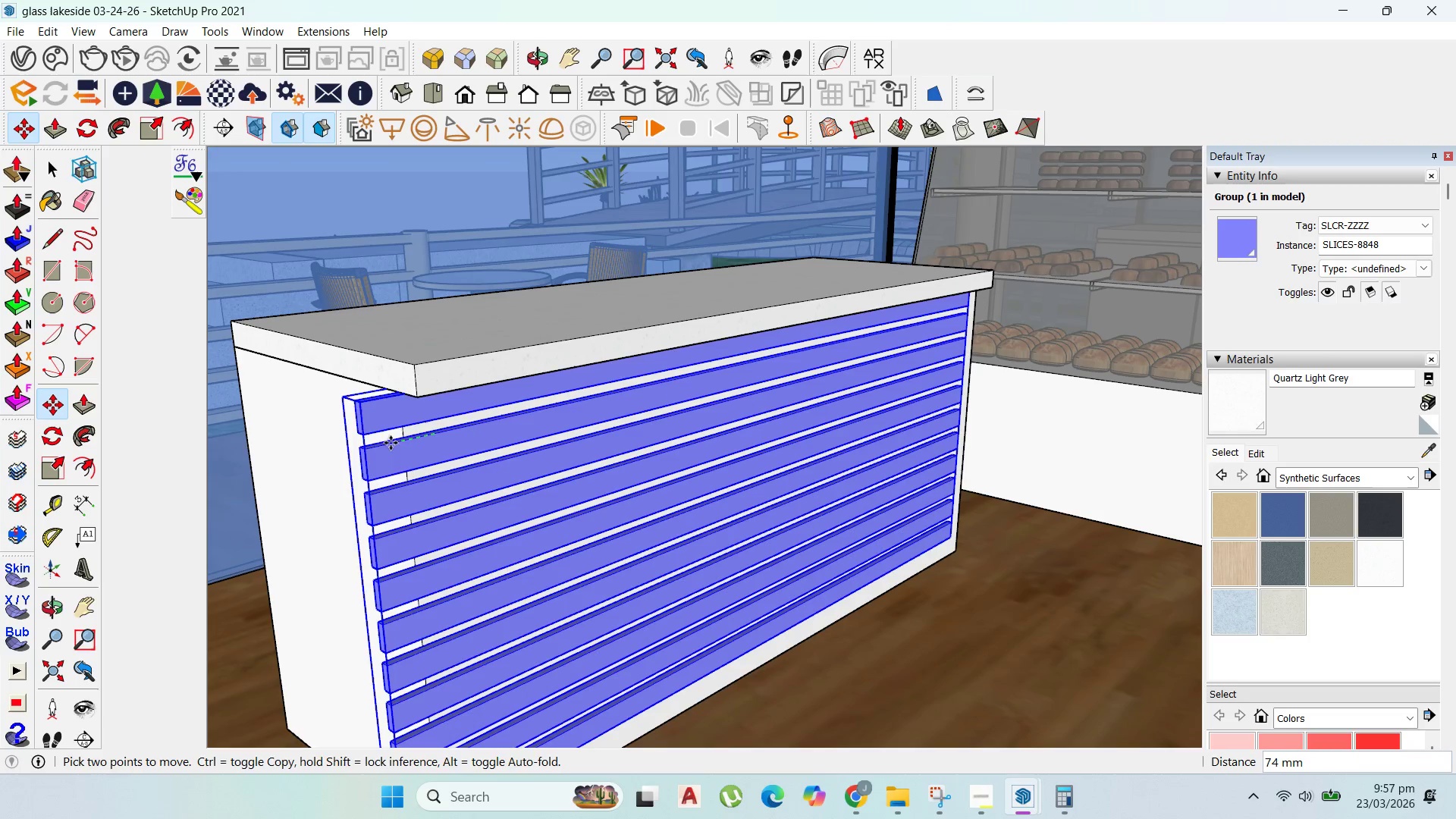 
hold_key(key=ControlLeft, duration=0.95)
left_click([391, 443])
 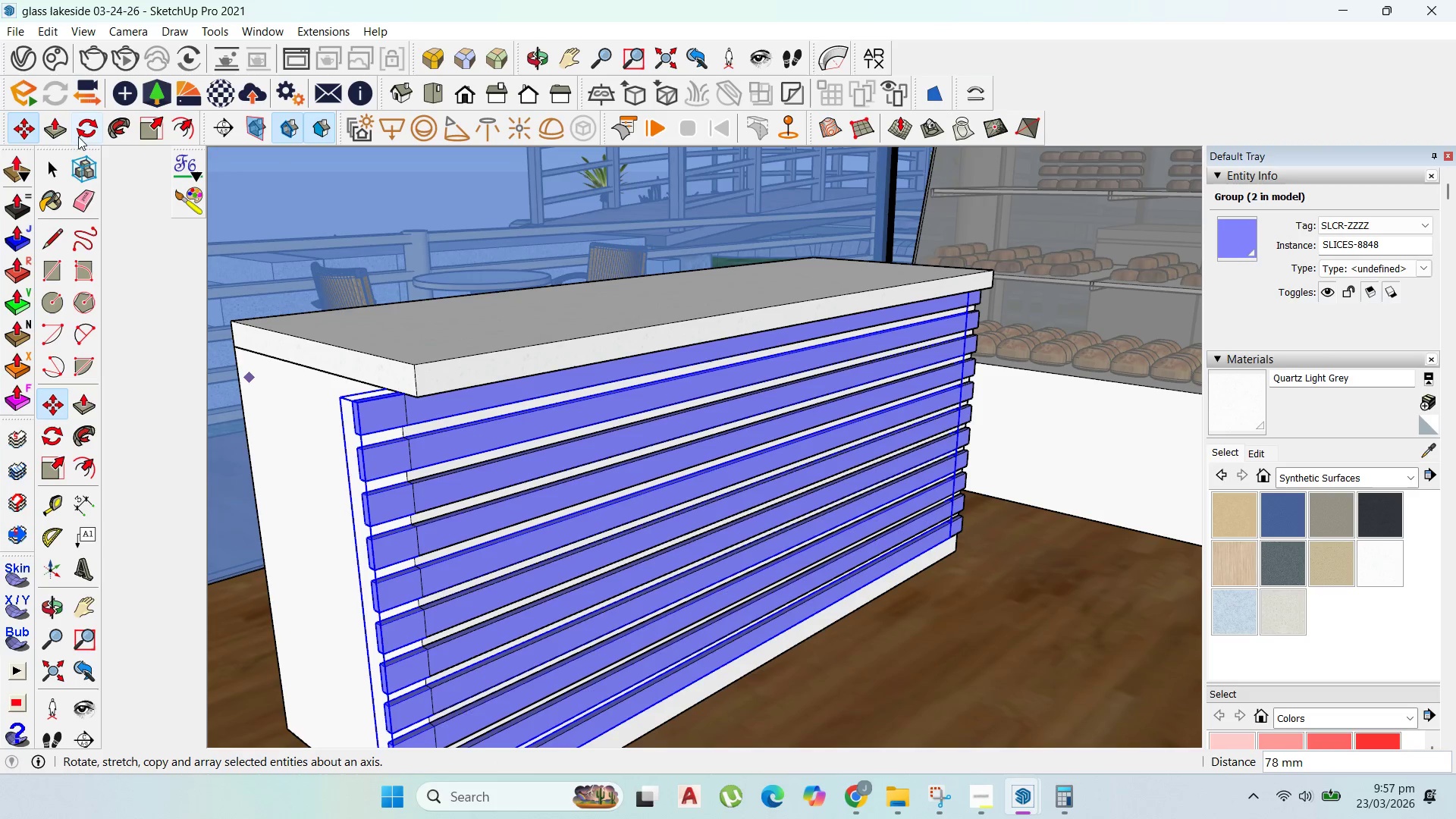 
left_click([83, 130])
 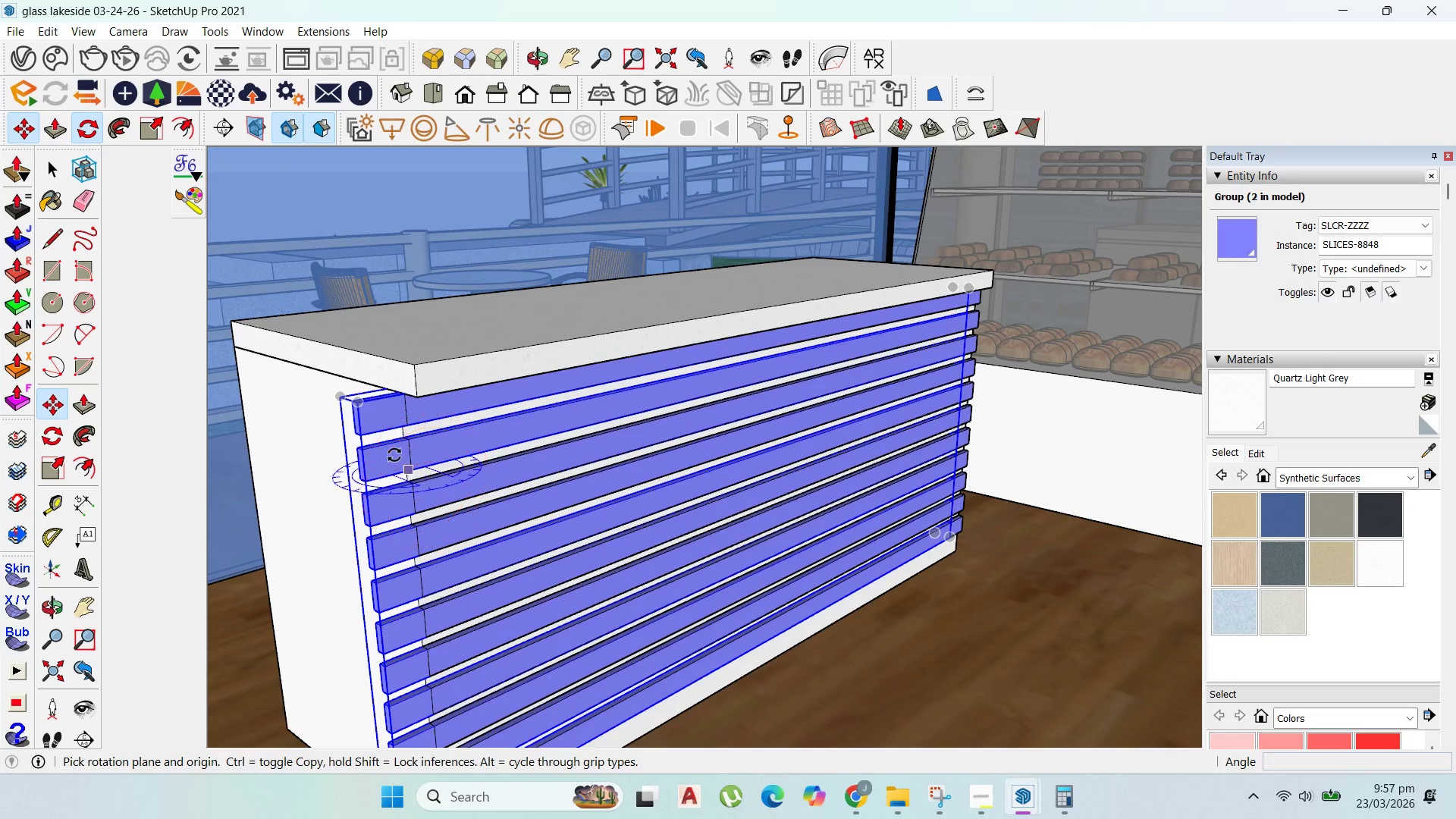 
scroll: coordinate [394, 454], scroll_direction: up, amount: 1.0
 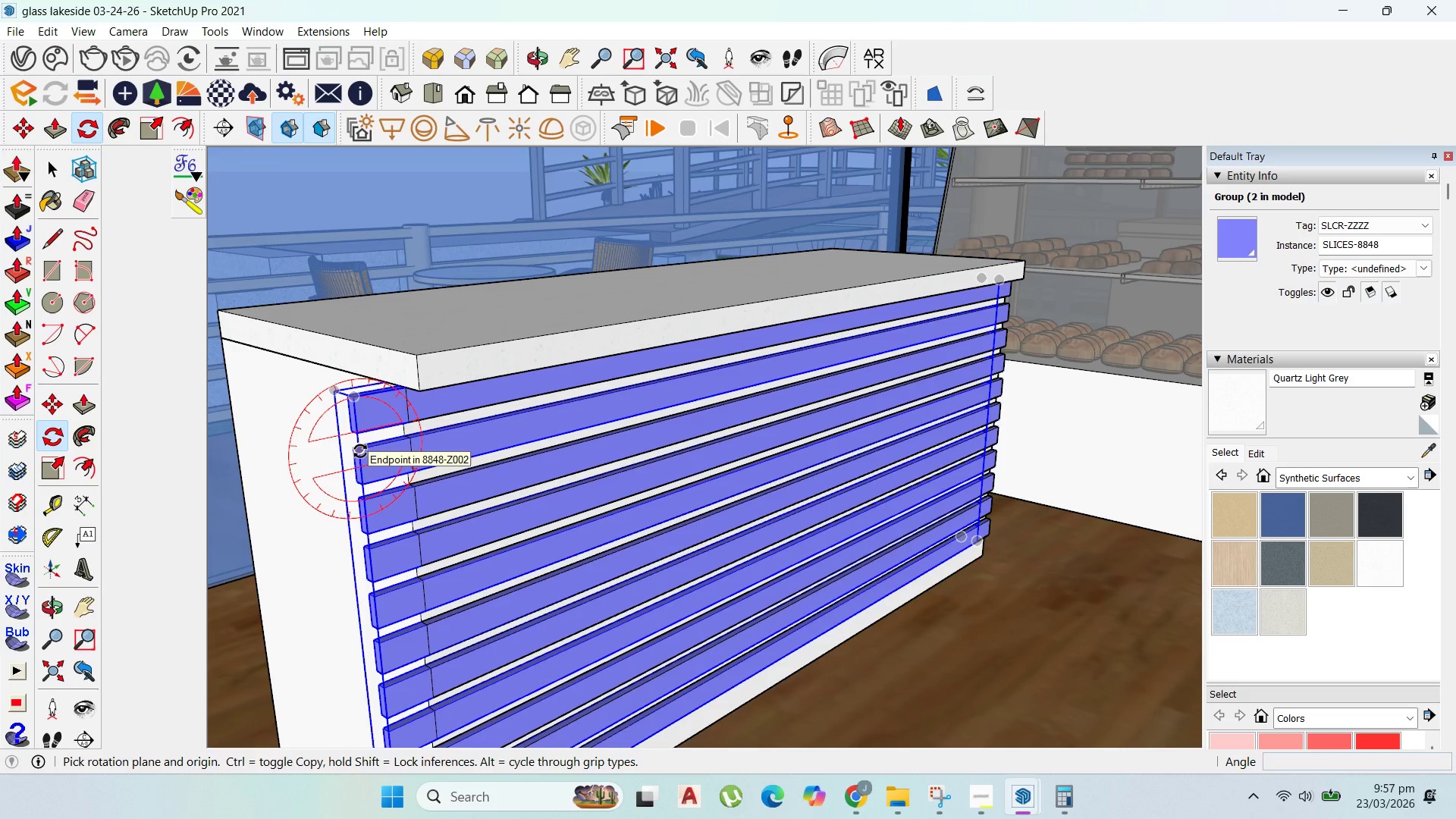 
key(ArrowRight)
 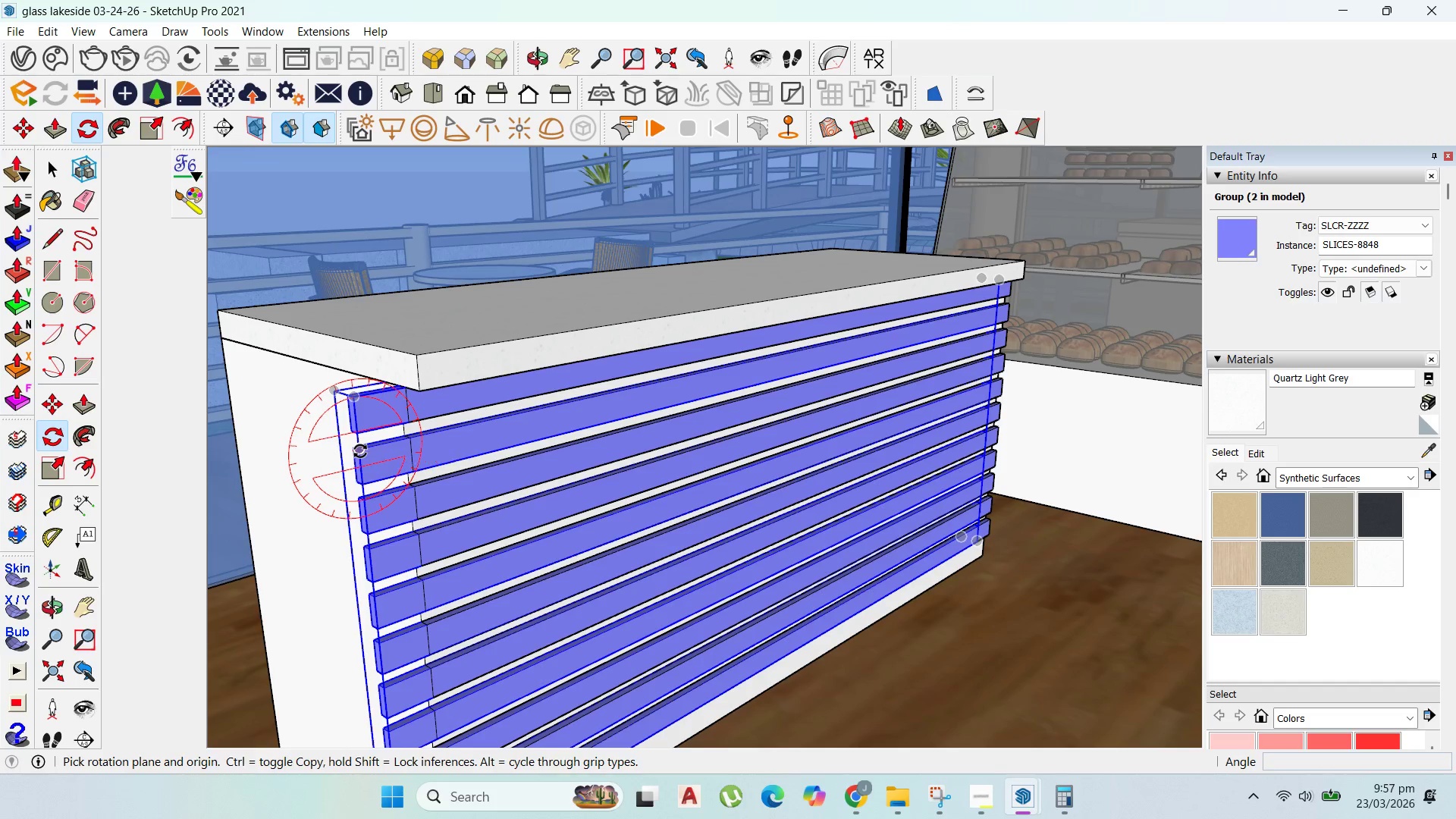 
key(ArrowUp)
 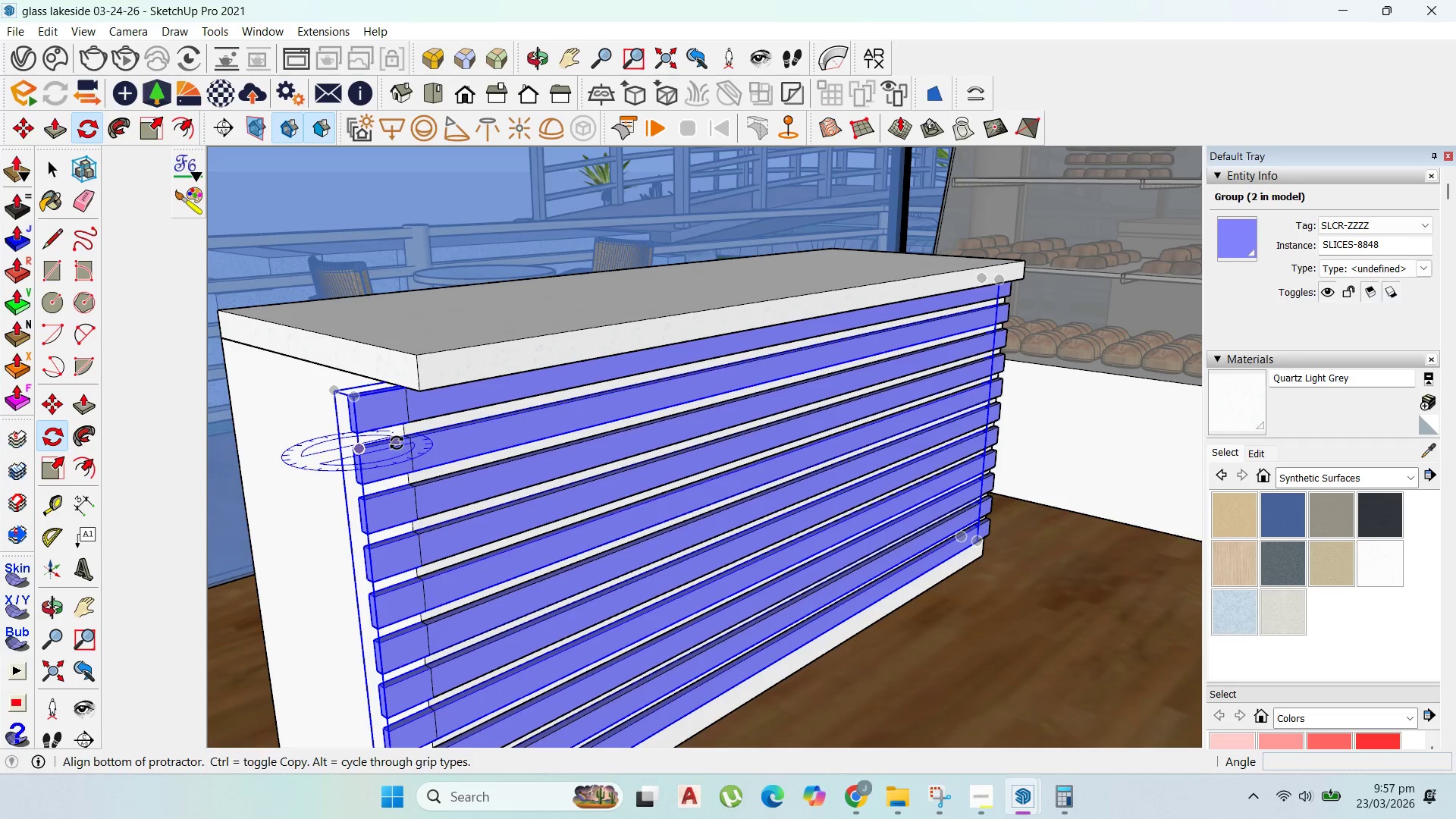 
left_click([397, 442])
 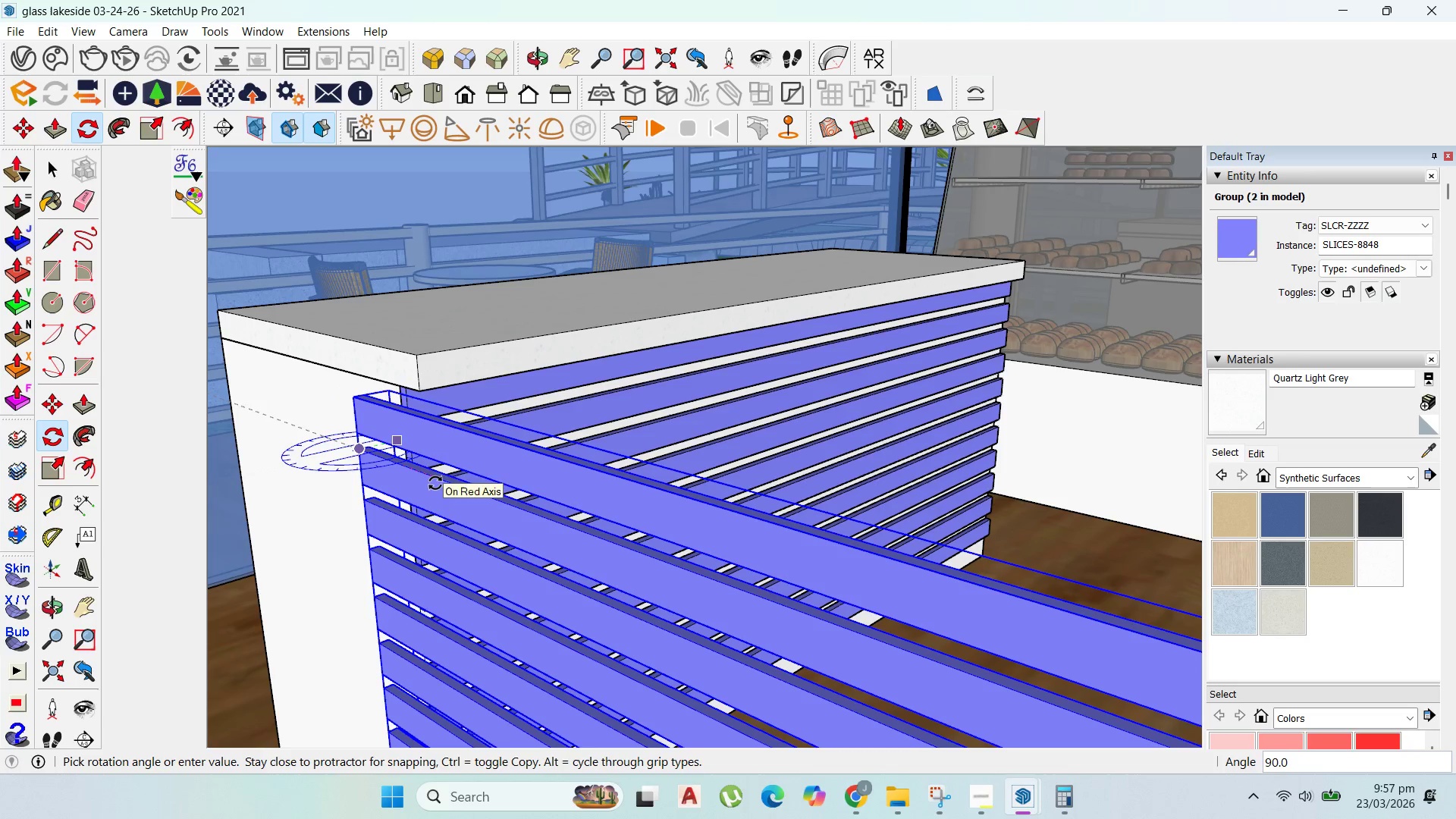 
left_click([444, 488])
 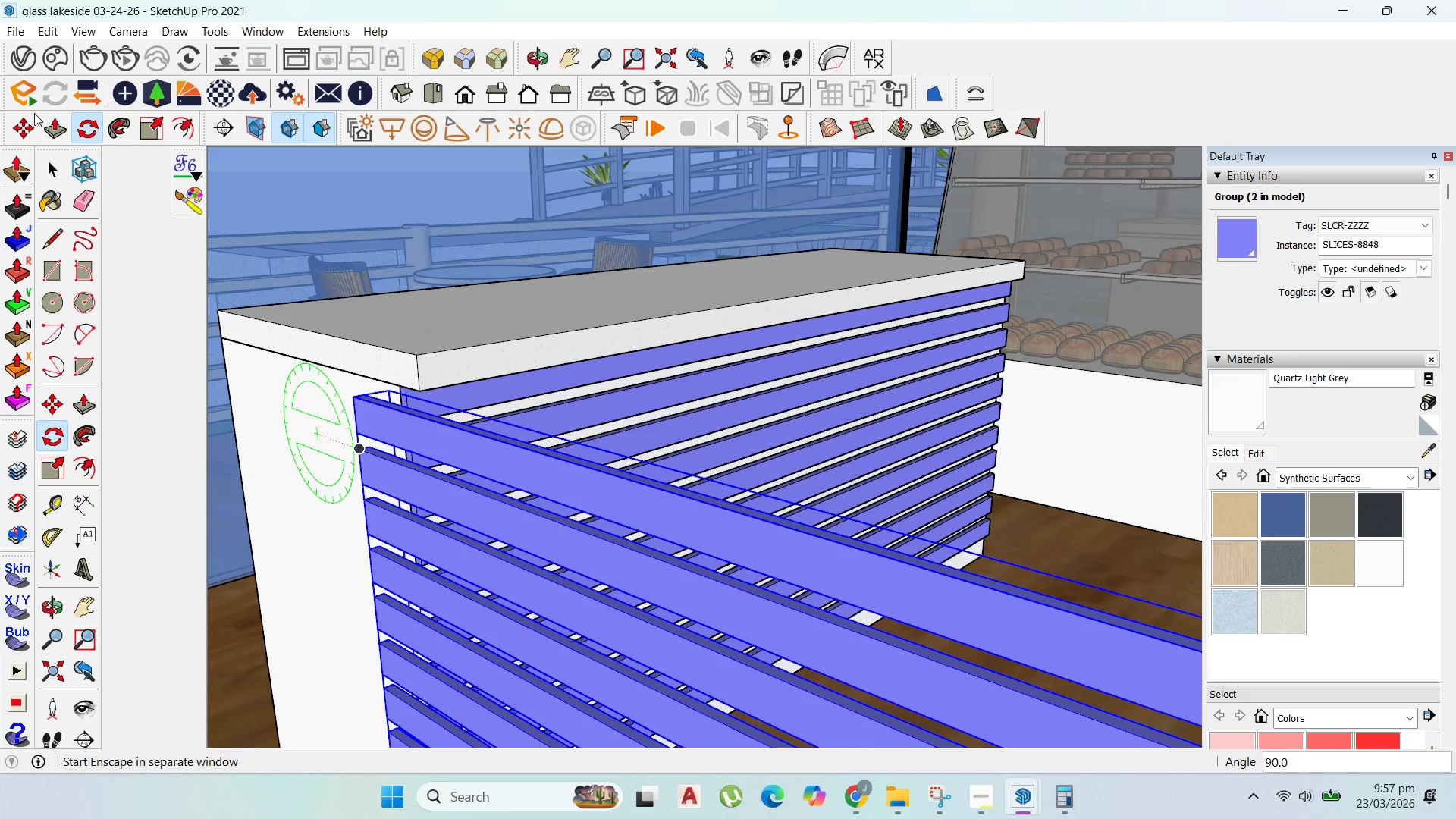 
left_click([27, 133])
 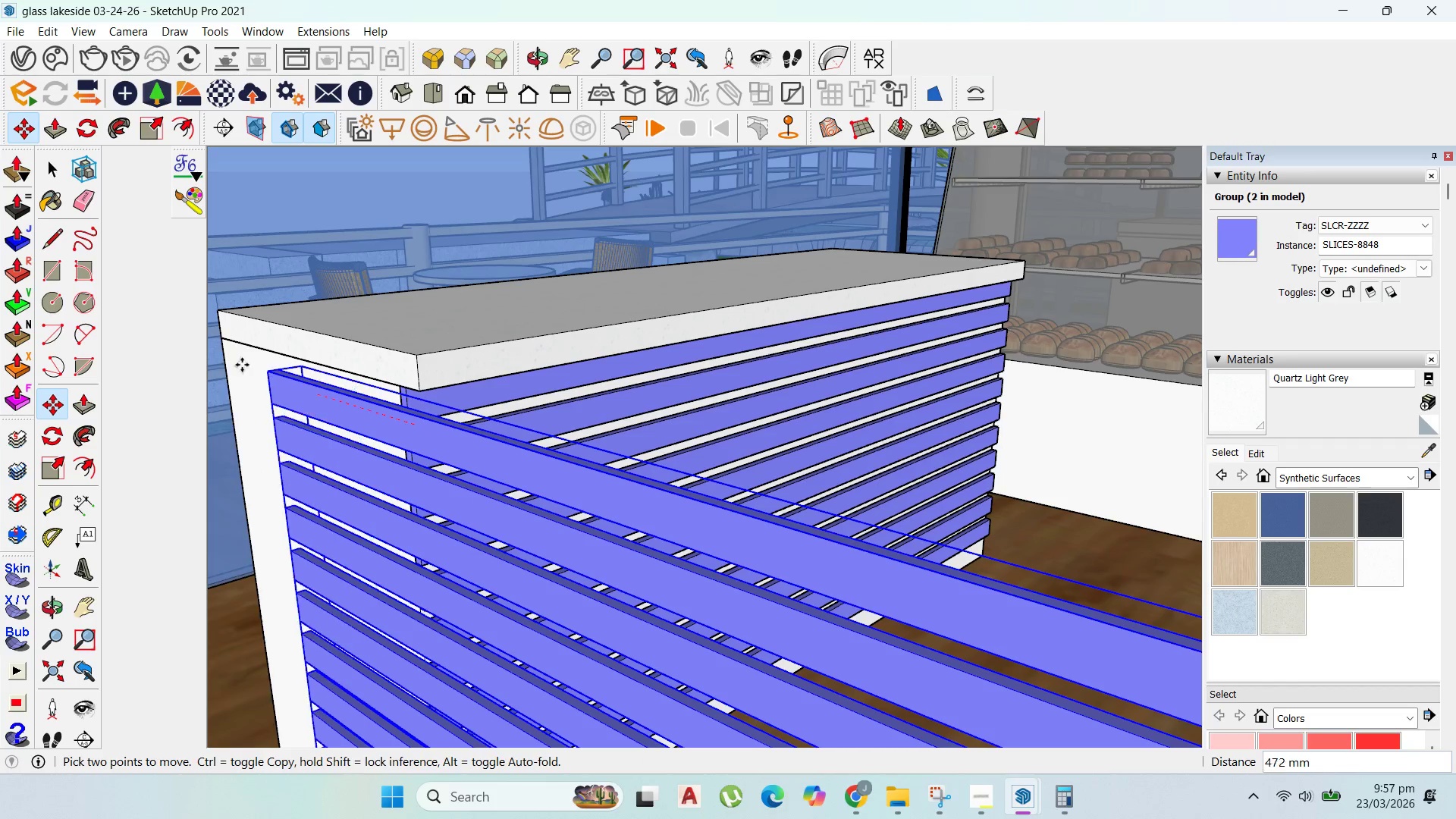 
left_click([196, 343])
 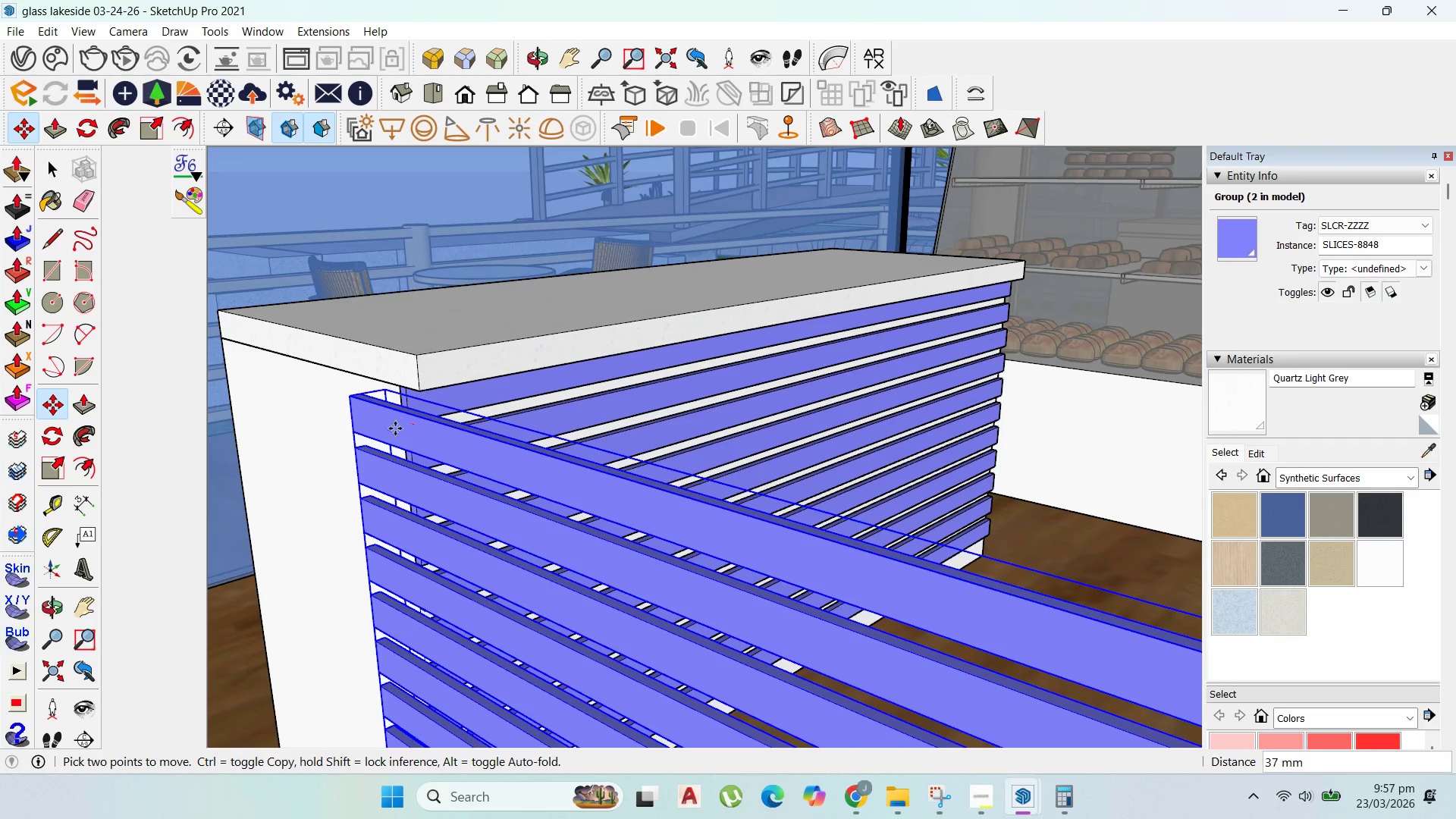 
left_click([393, 432])
 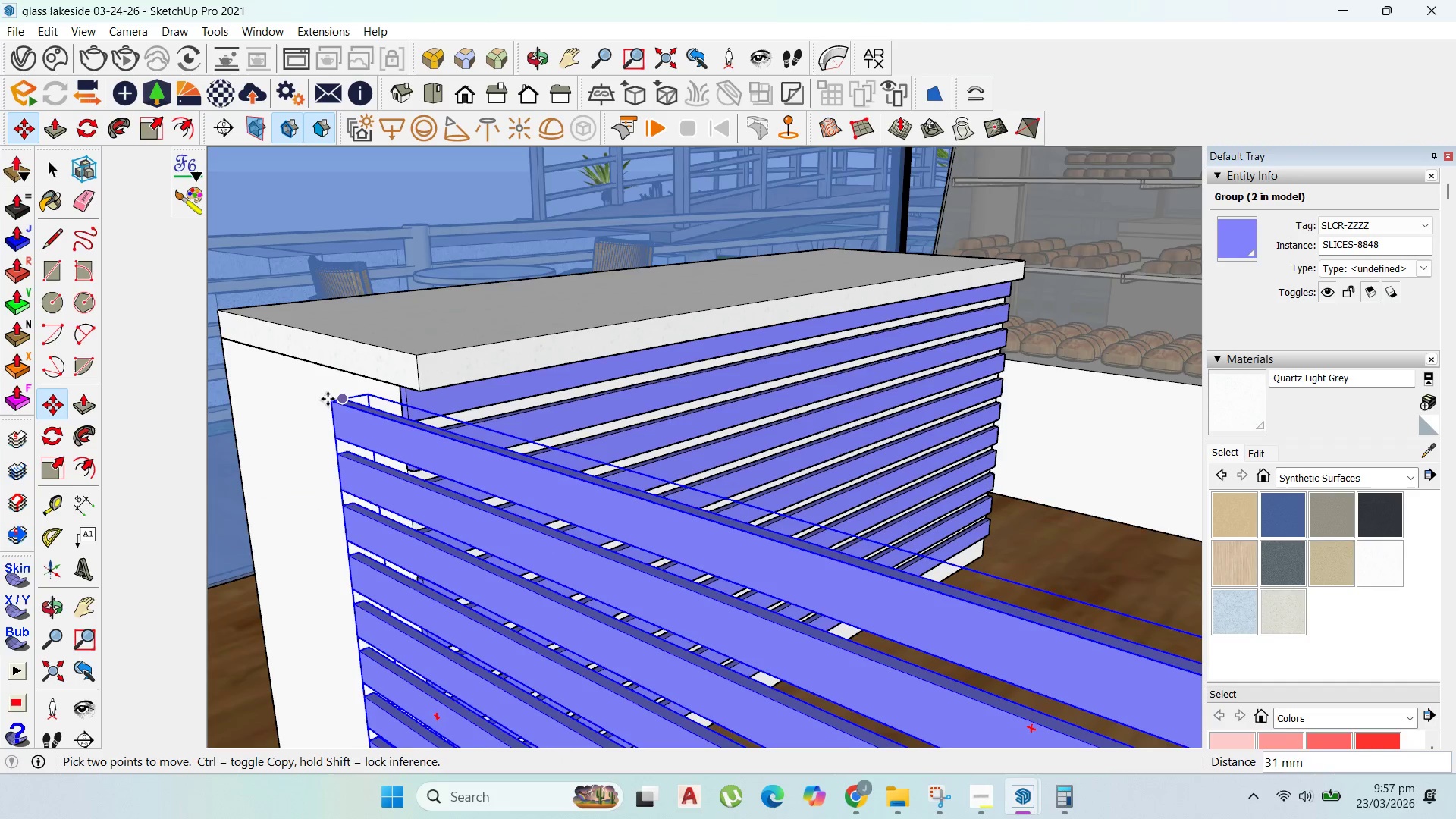 
left_click([344, 397])
 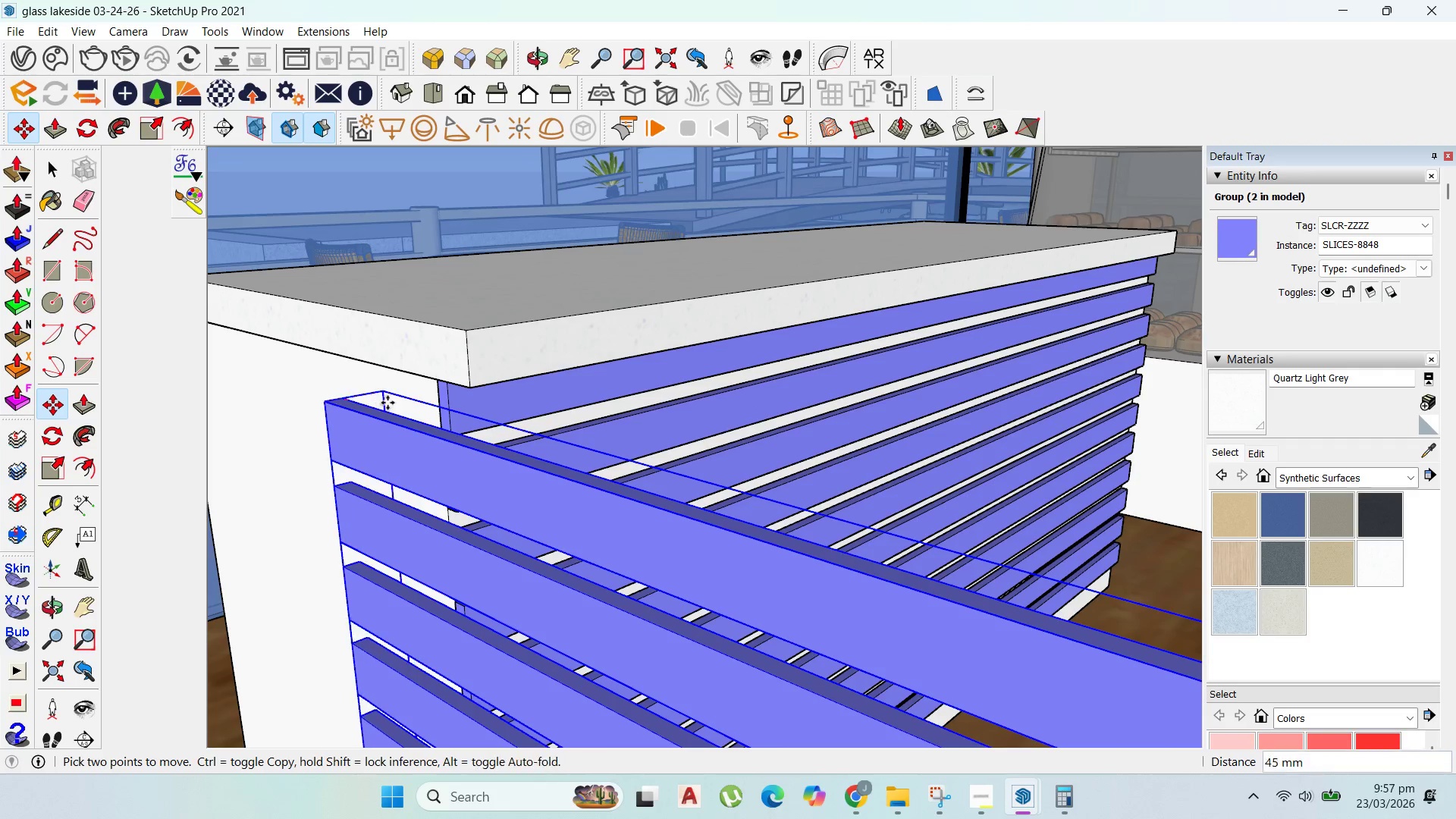 
scroll: coordinate [430, 391], scroll_direction: up, amount: 10.0
 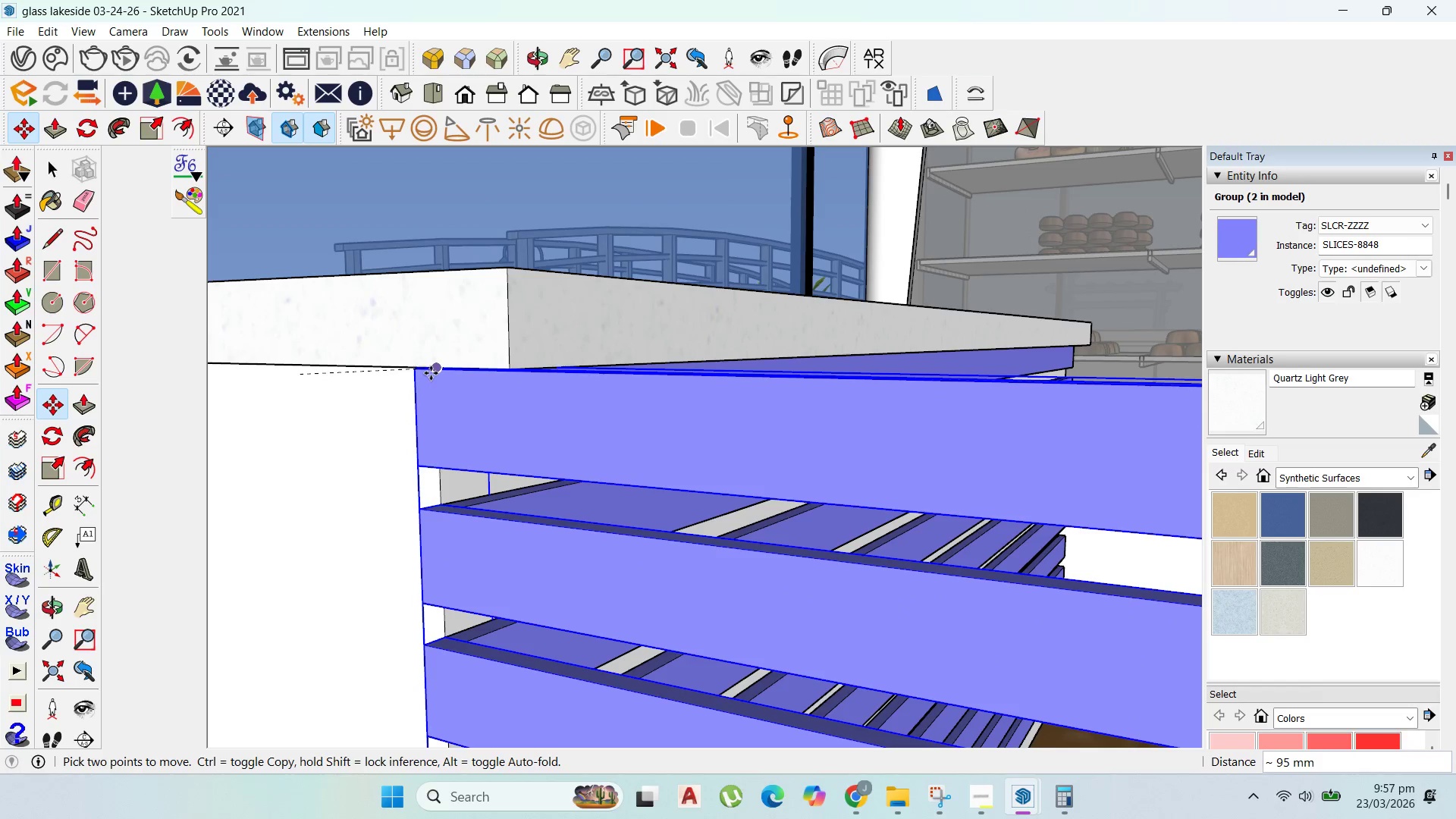 
left_click([431, 373])
 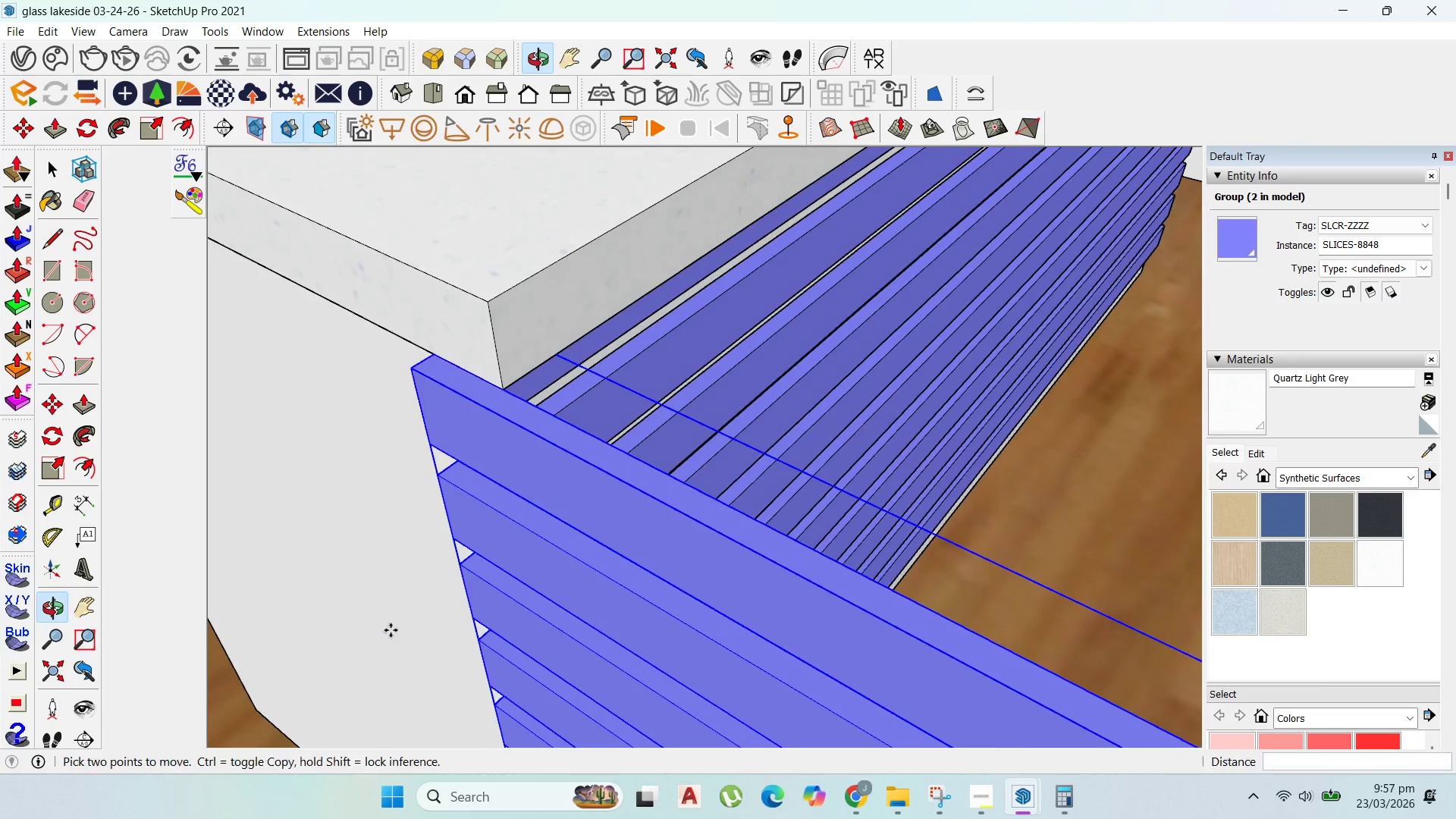 
scroll: coordinate [440, 461], scroll_direction: down, amount: 2.0
 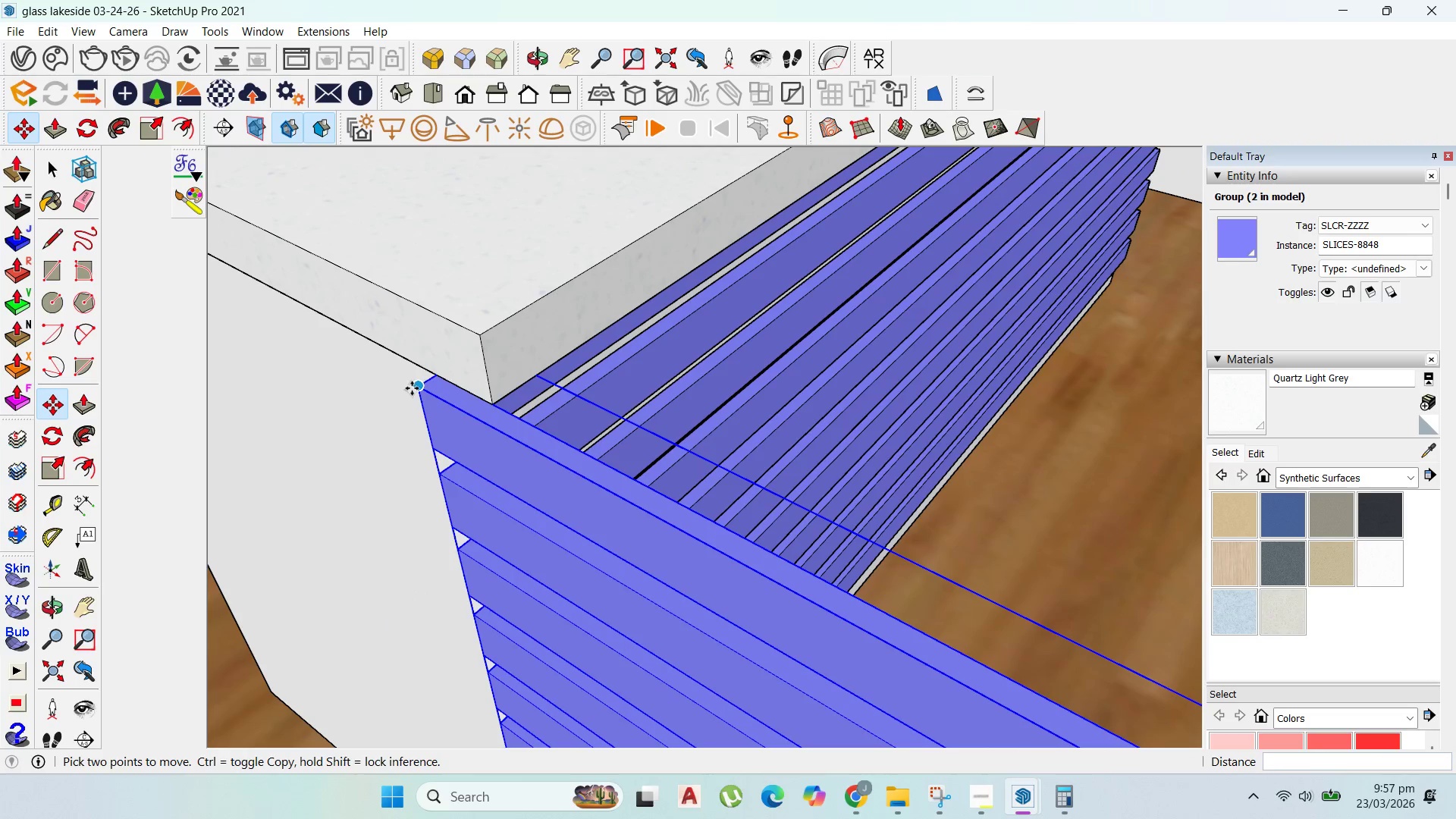 
left_click([412, 388])
 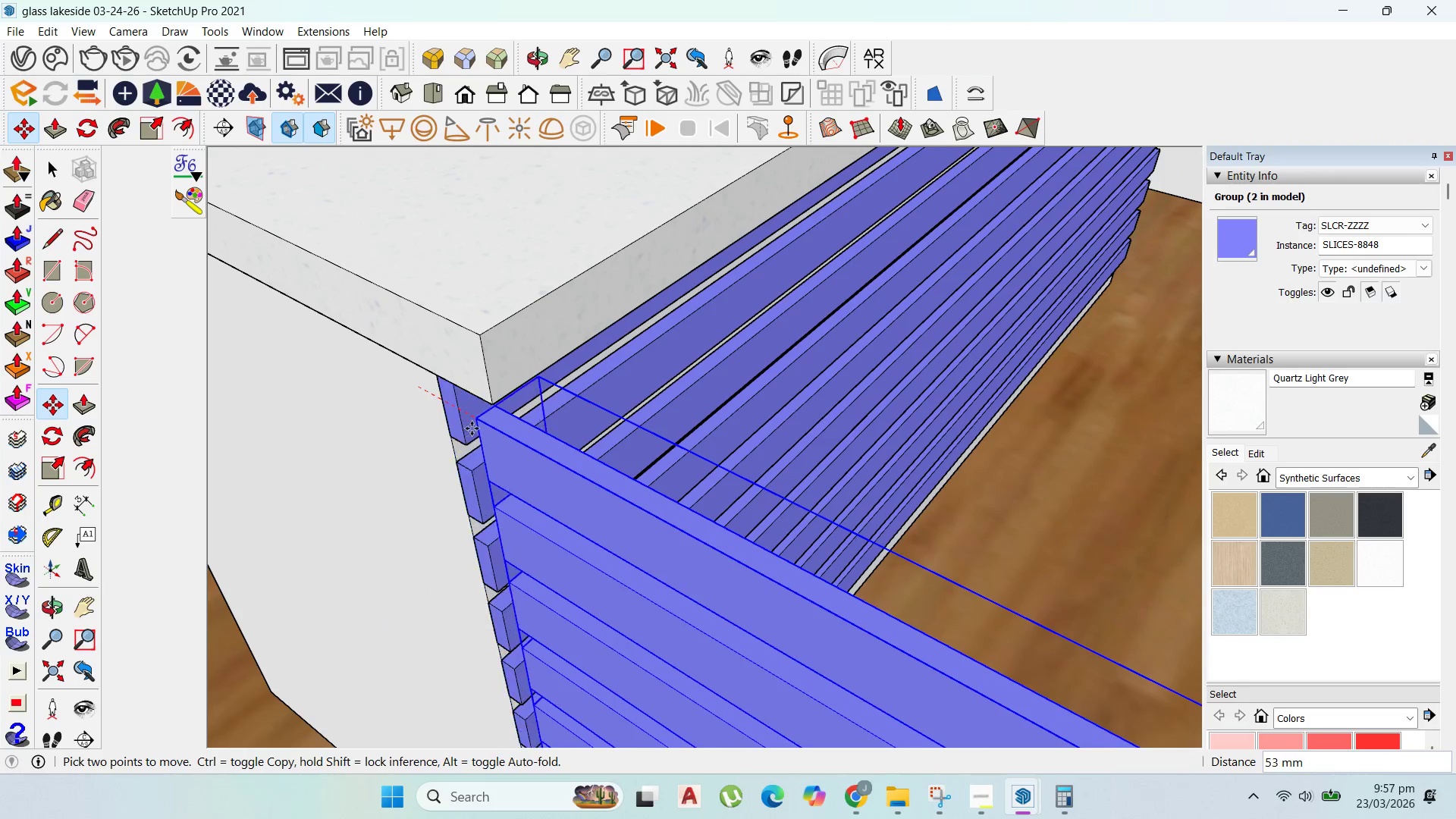 
scroll: coordinate [481, 430], scroll_direction: down, amount: 7.0
 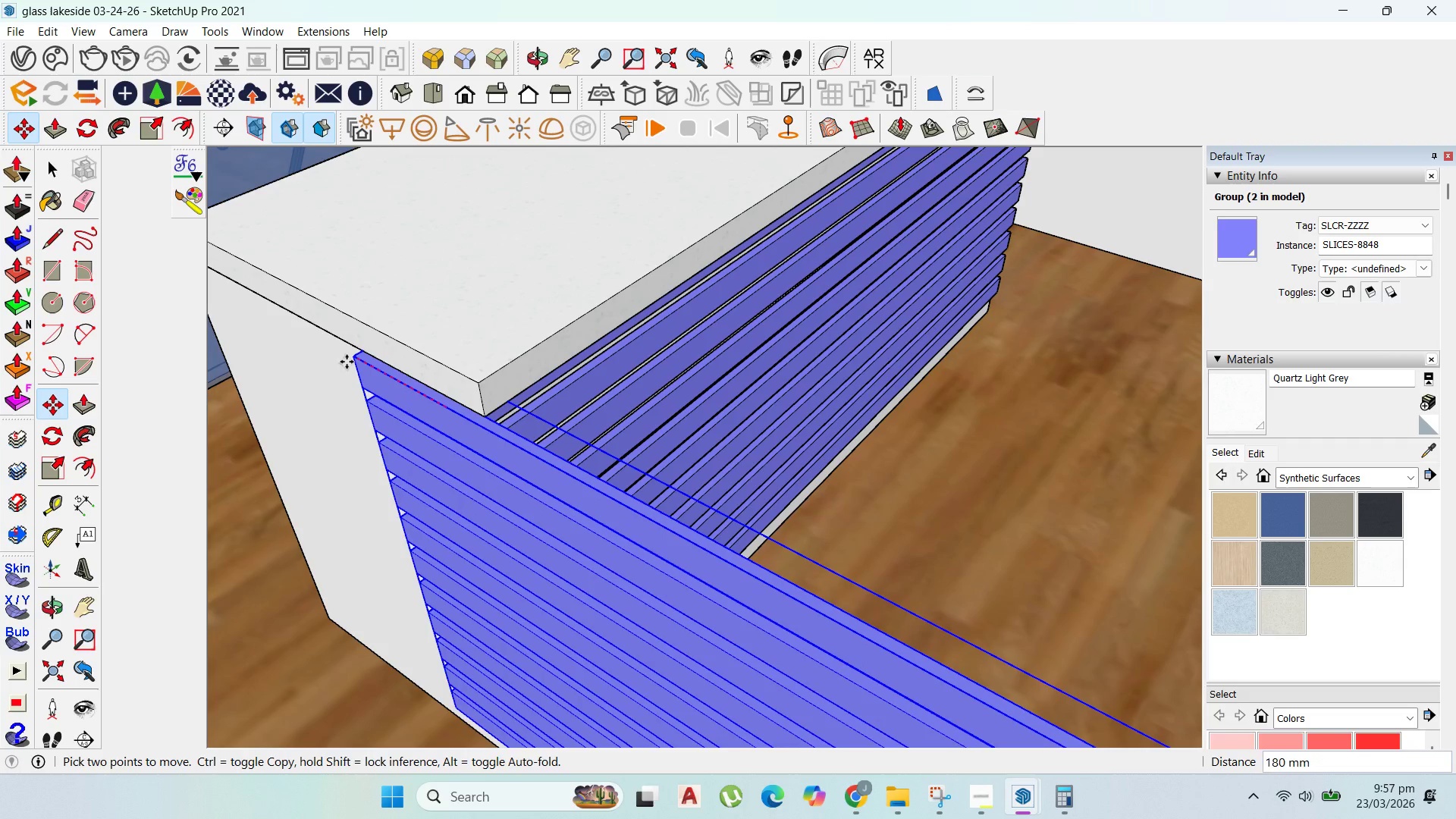 
hold_key(key=ShiftLeft, duration=1.5)
scroll: coordinate [291, 310], scroll_direction: down, amount: 3.0
 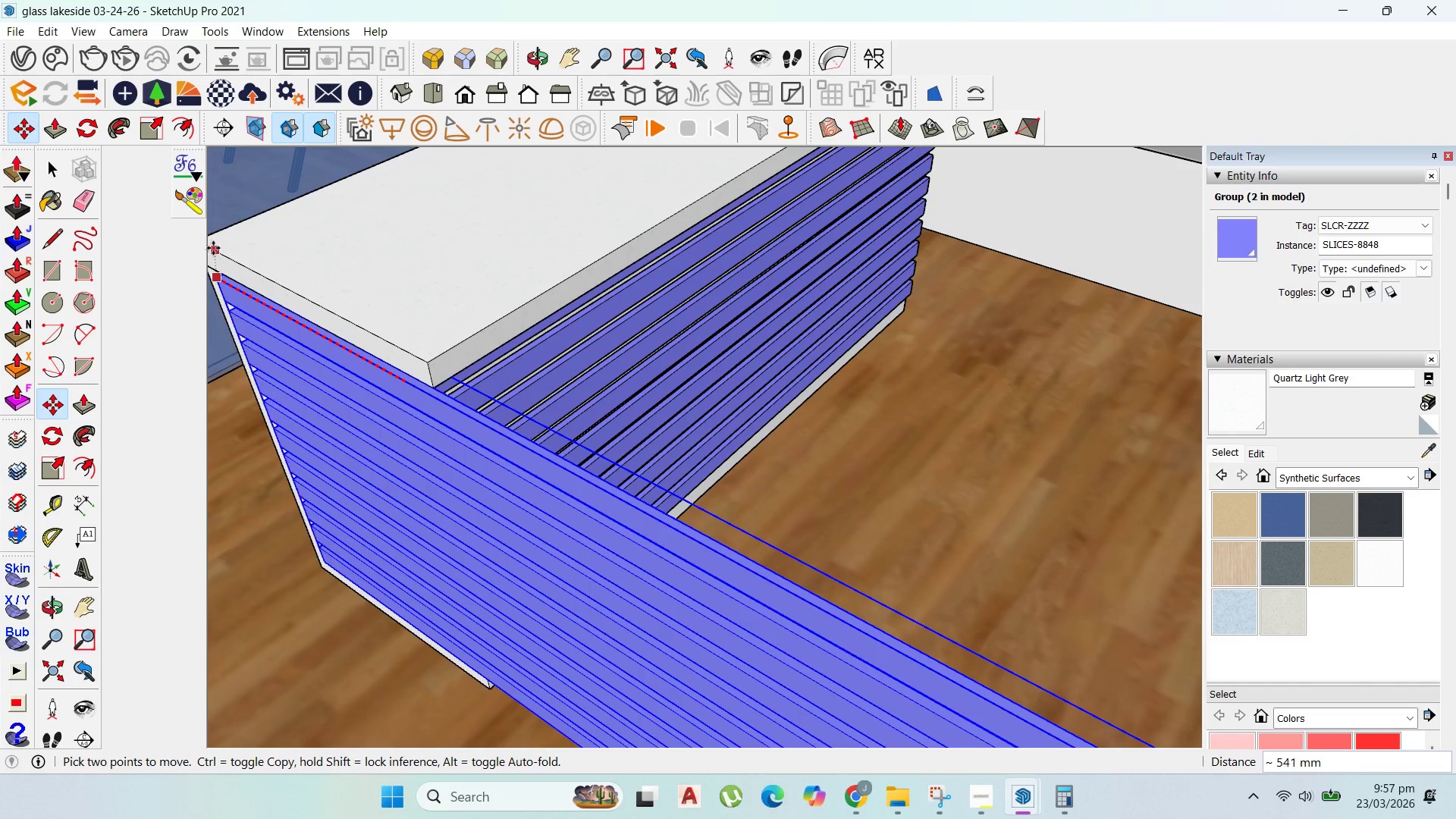 
hold_key(key=ShiftLeft, duration=1.53)
left_click([309, 295])
 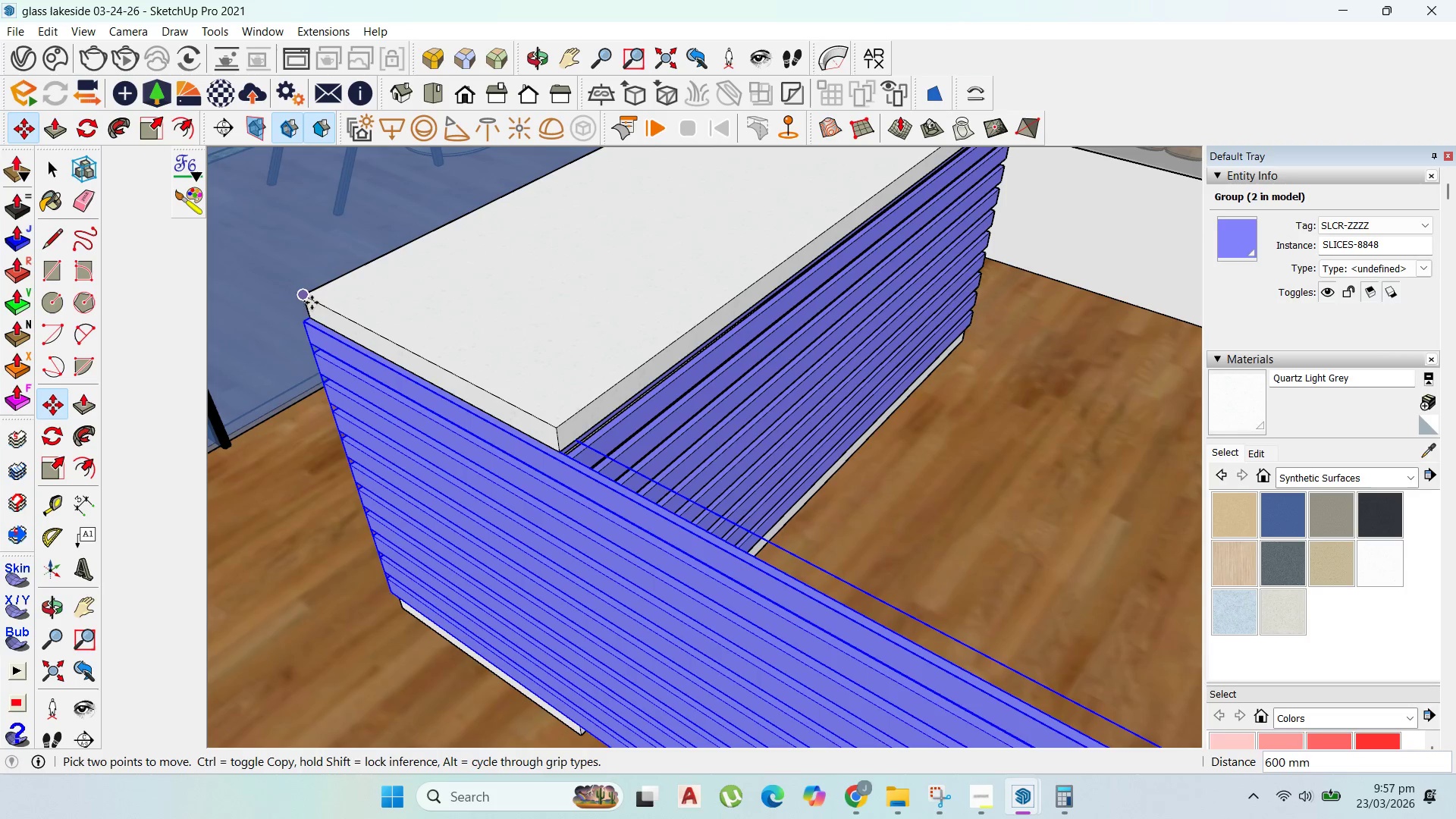 
key(Shift+ShiftLeft)
 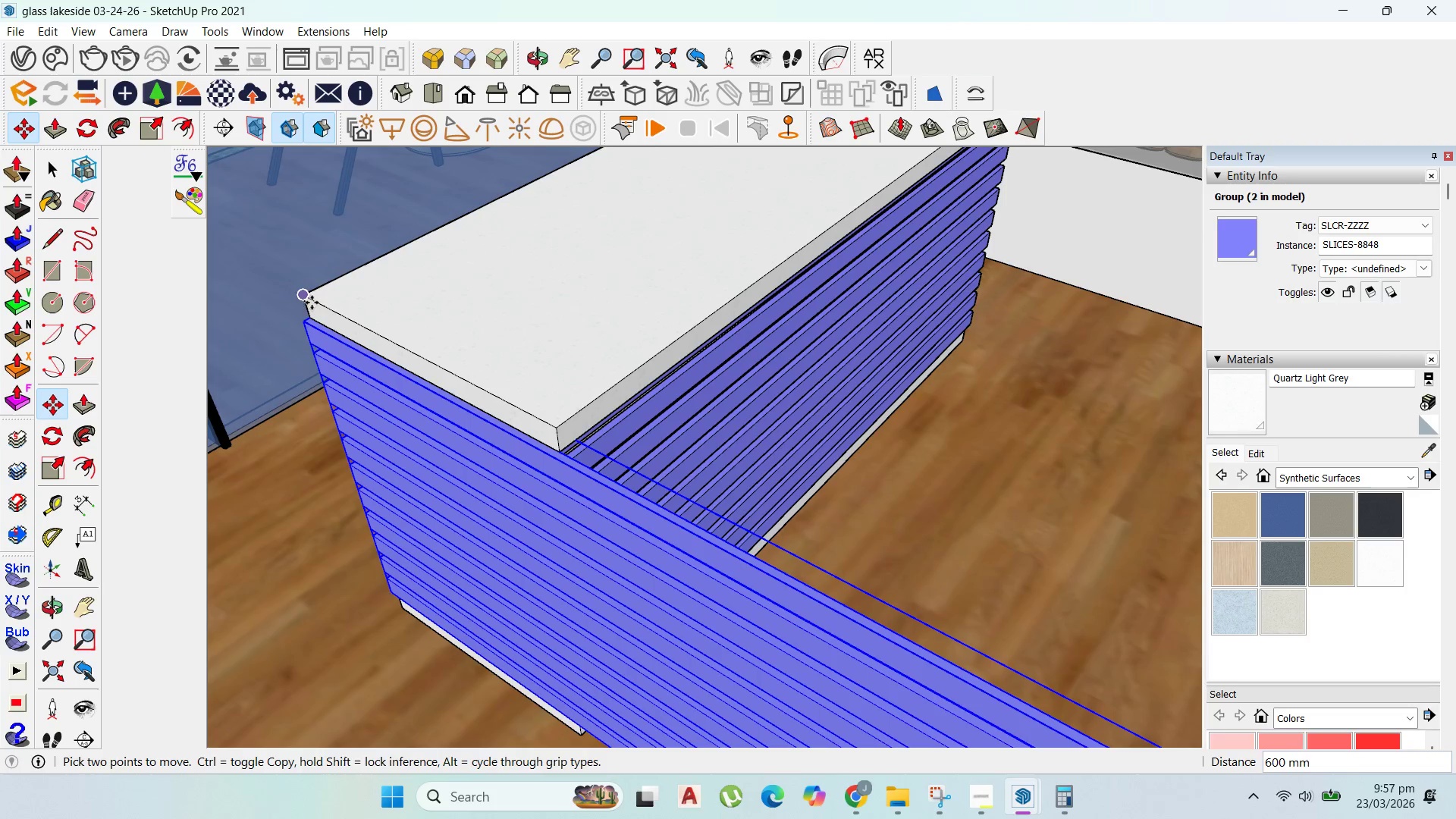 
key(Shift+ShiftLeft)
 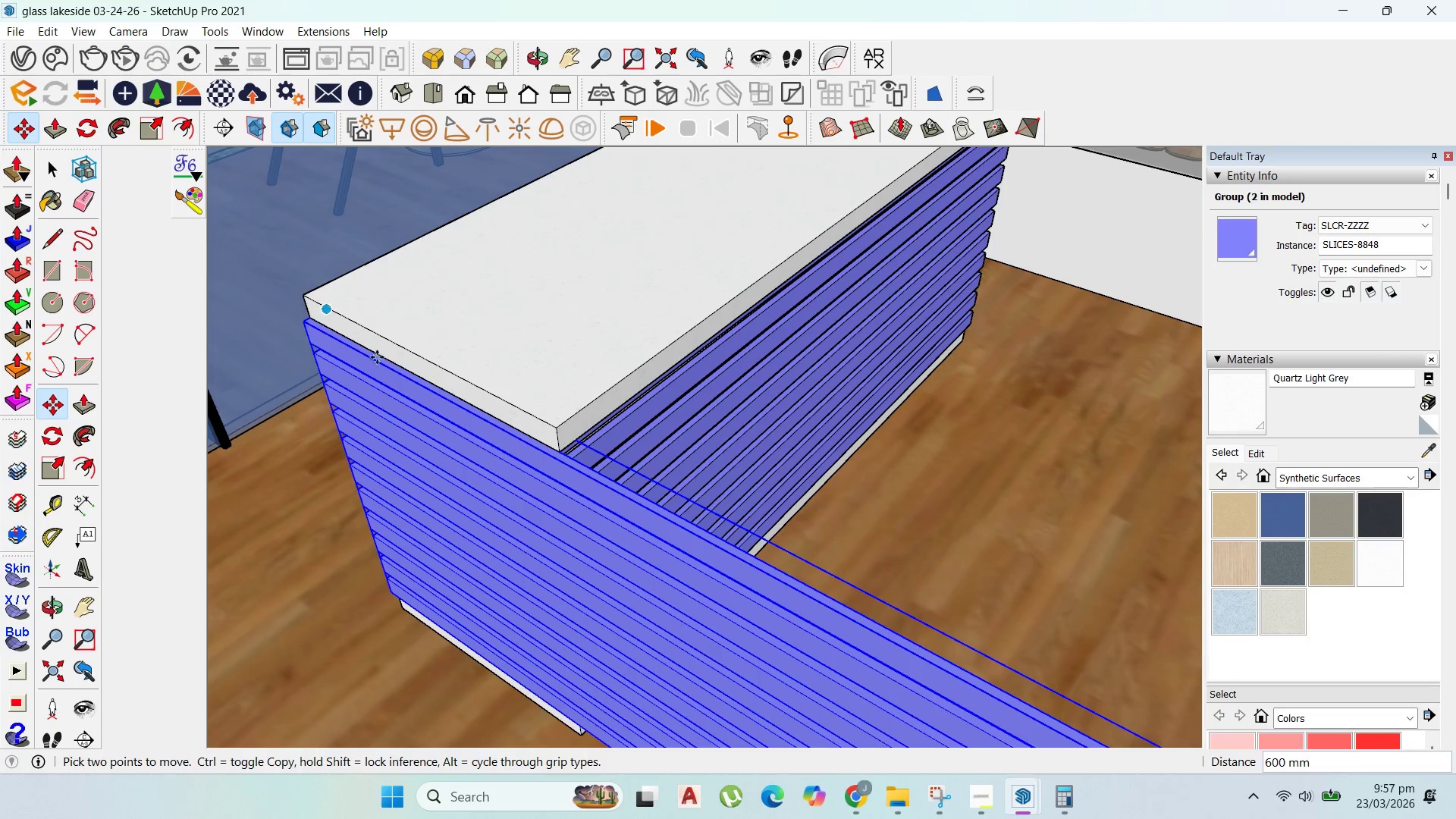 
key(Shift+ShiftLeft)
 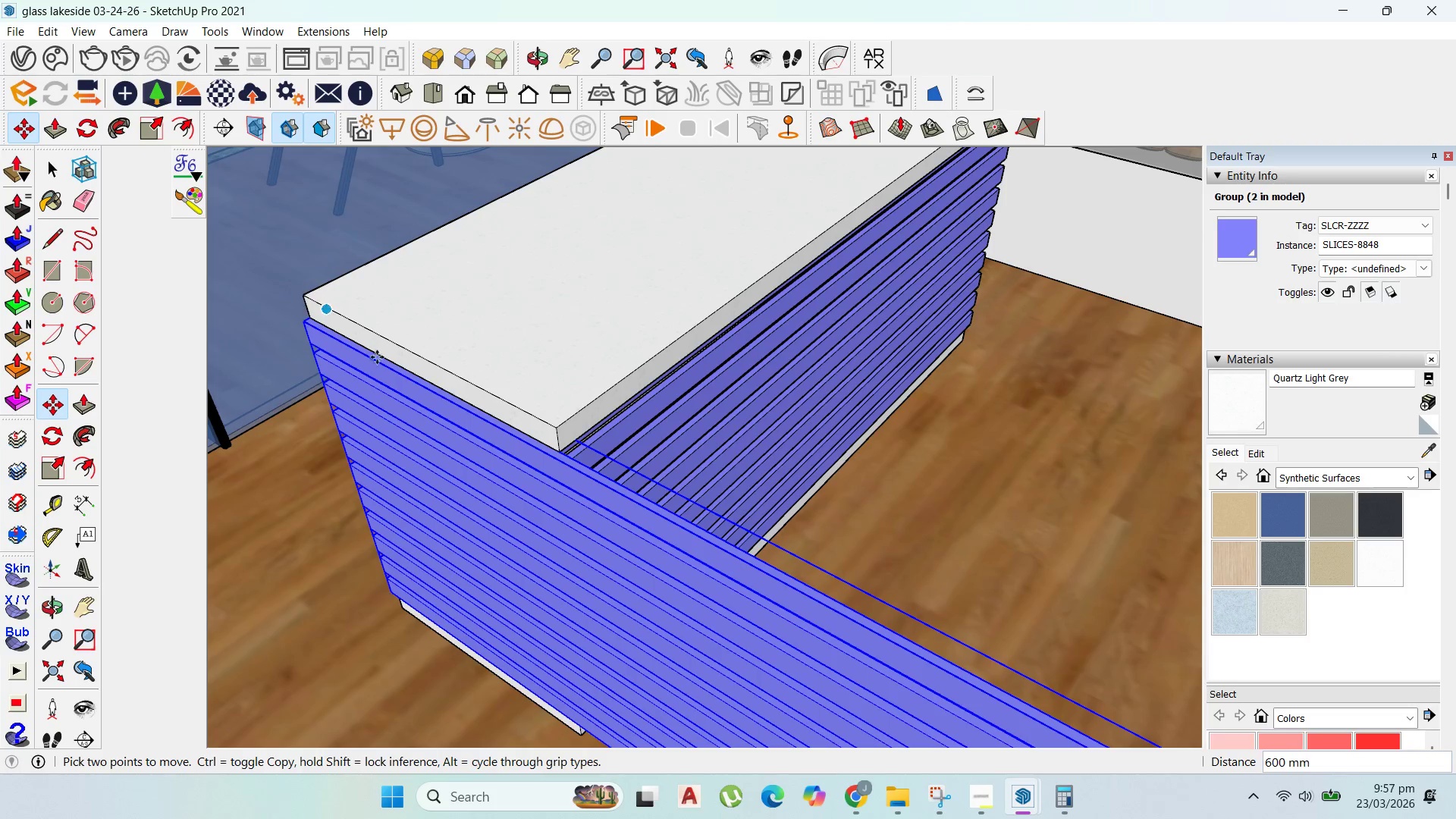 
key(Shift+ShiftLeft)
 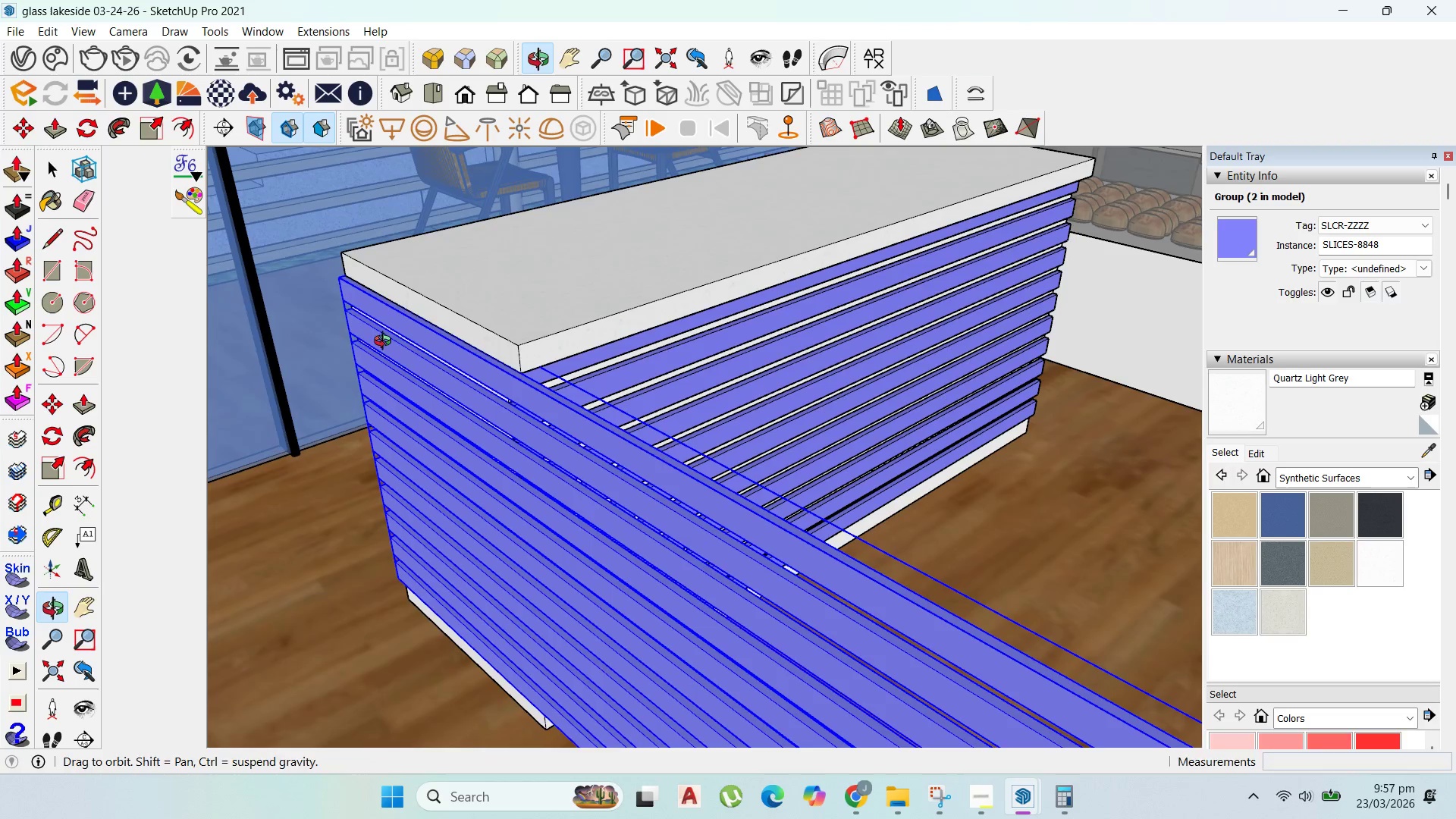 
scroll: coordinate [377, 371], scroll_direction: down, amount: 2.0
 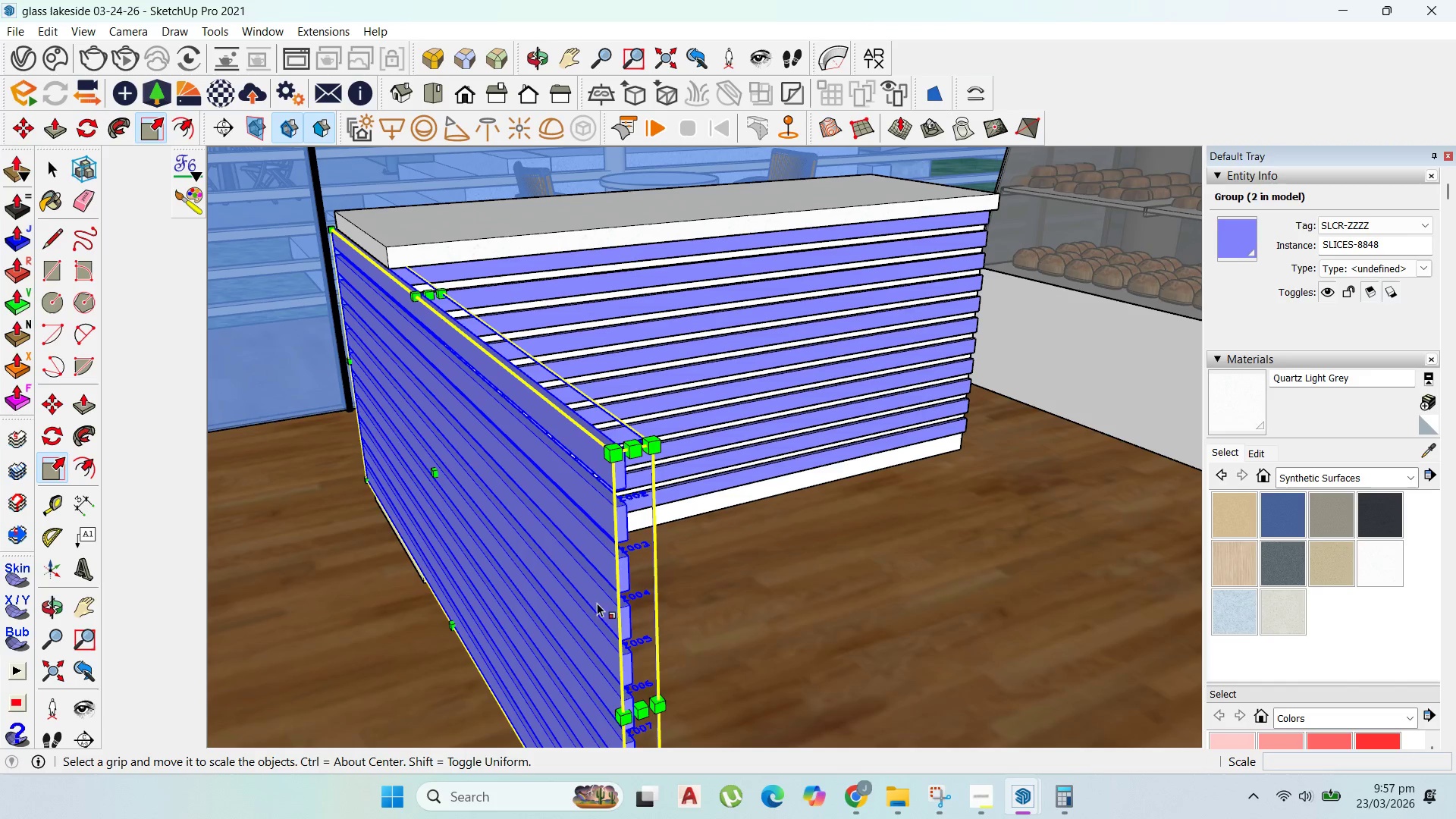 
left_click([645, 711])
 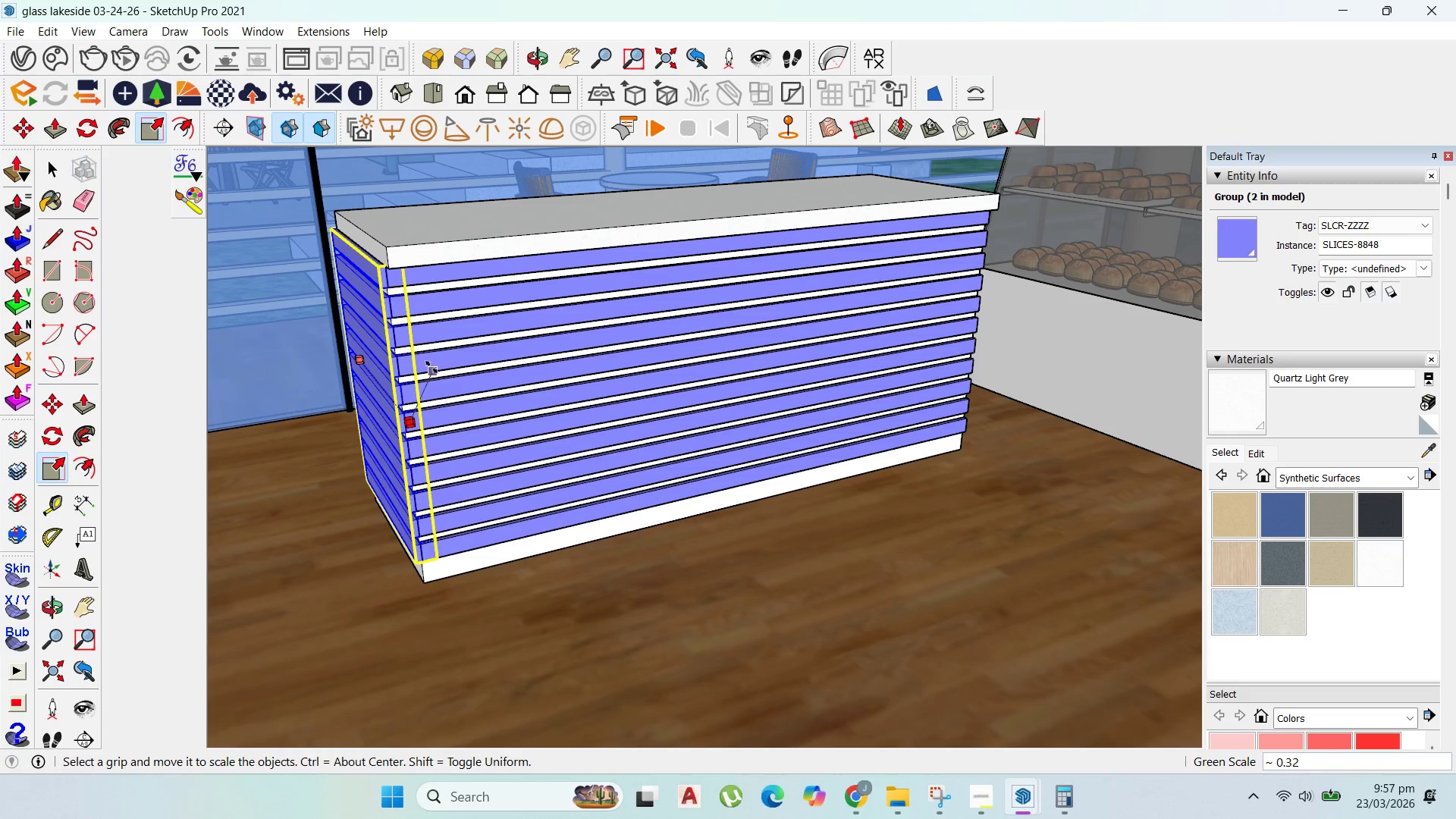 
left_click([431, 367])
 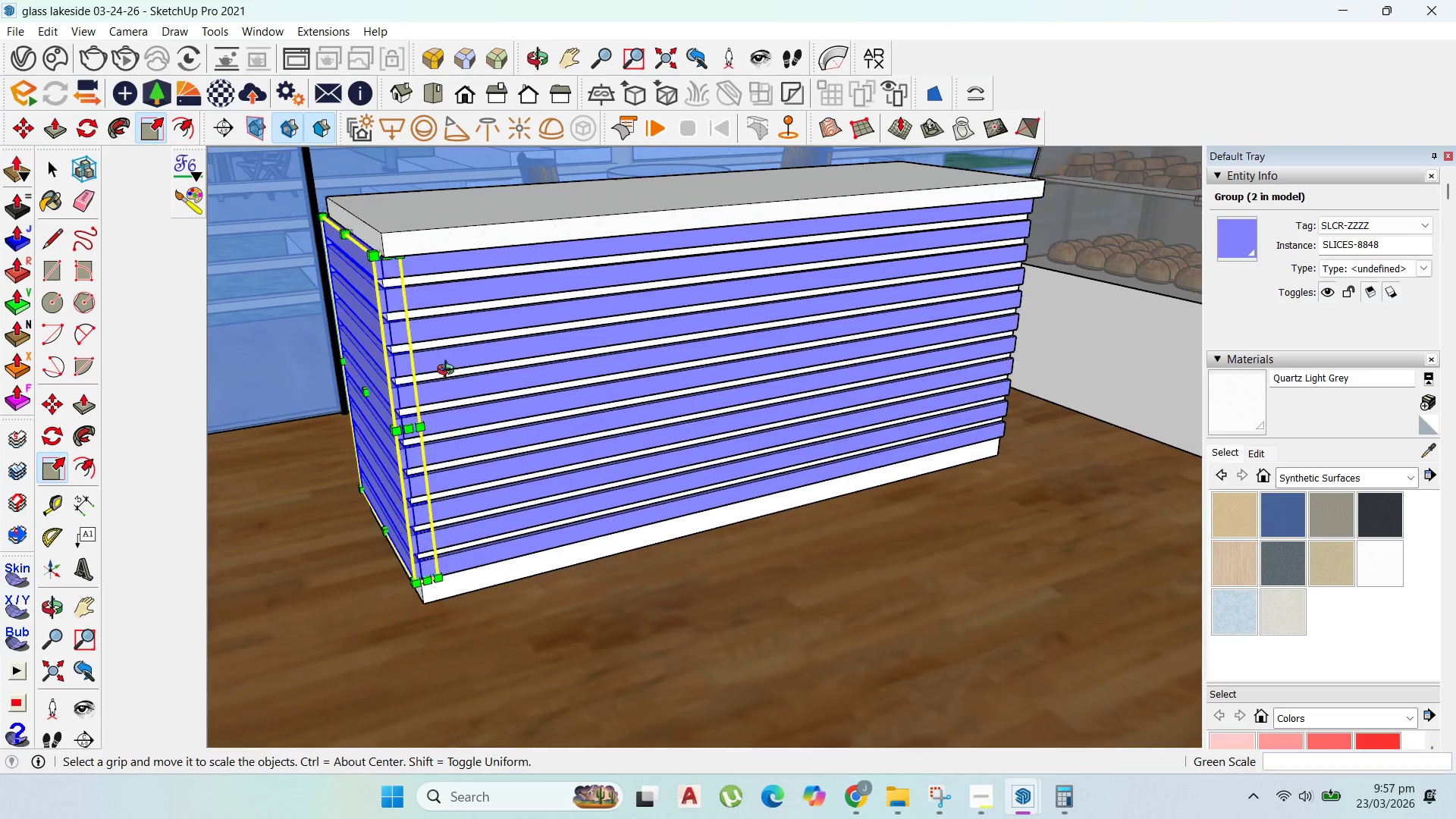 
scroll: coordinate [429, 368], scroll_direction: up, amount: 1.0
 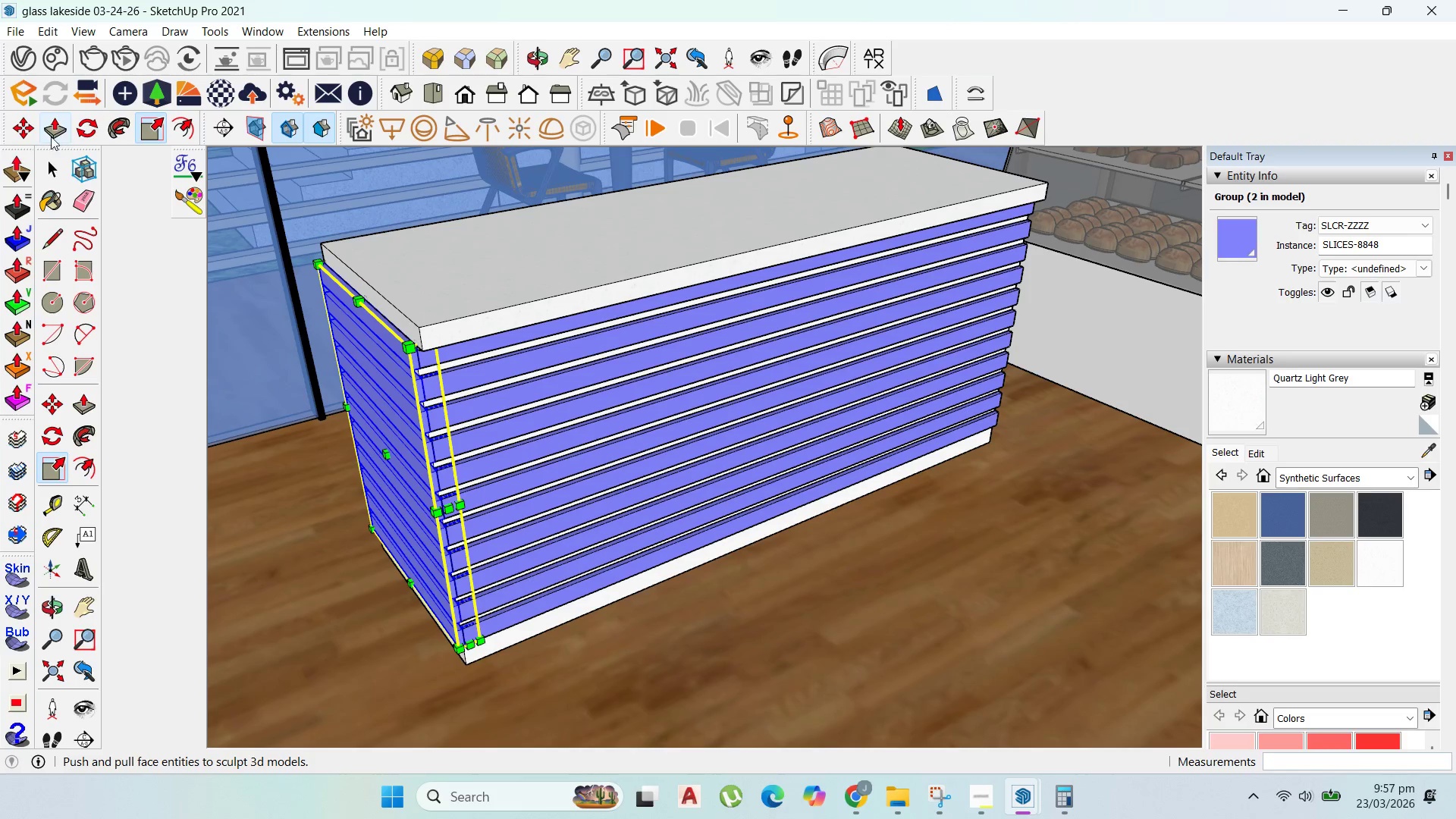 
left_click([21, 130])
 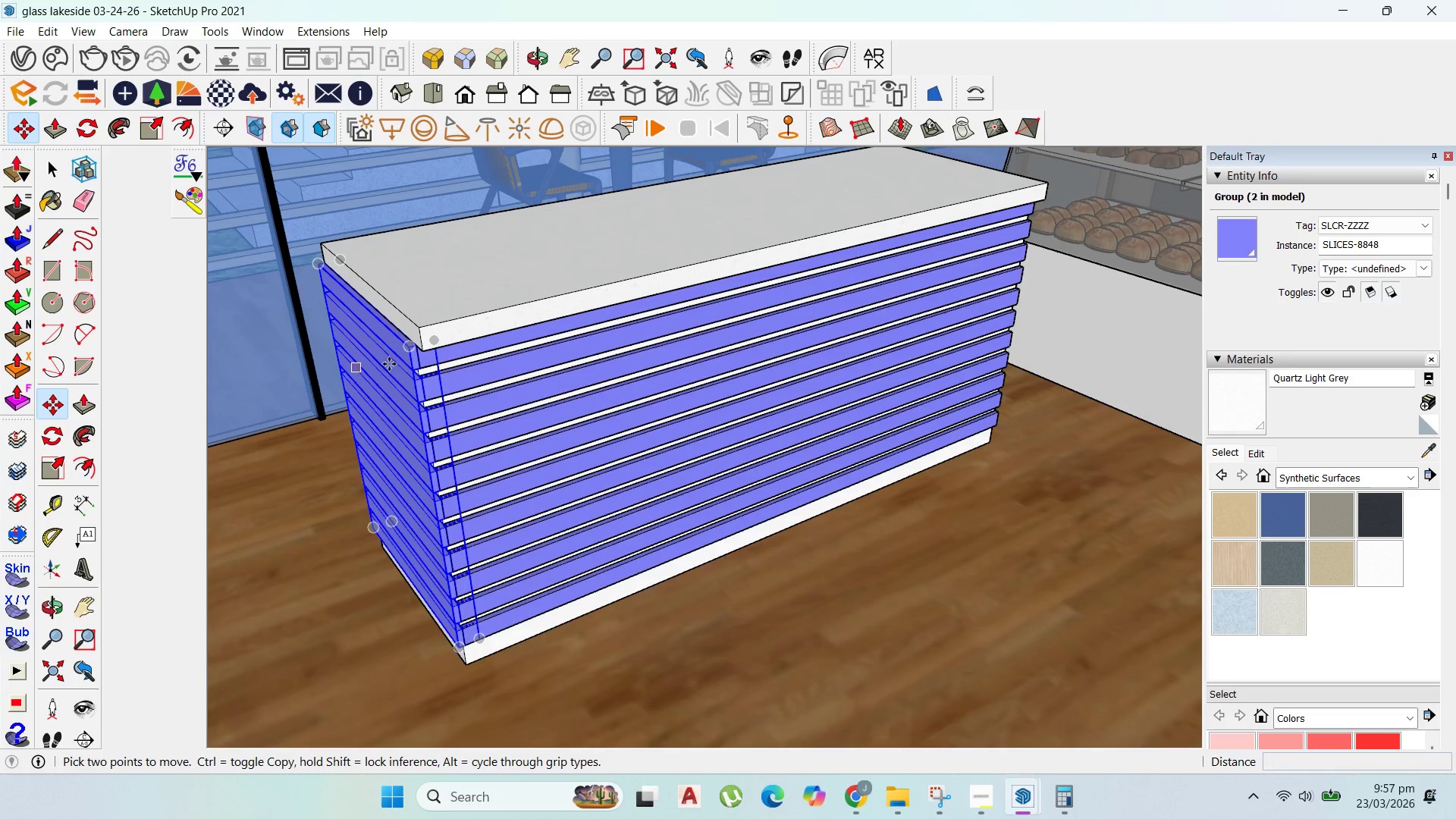 
scroll: coordinate [396, 361], scroll_direction: up, amount: 1.0
 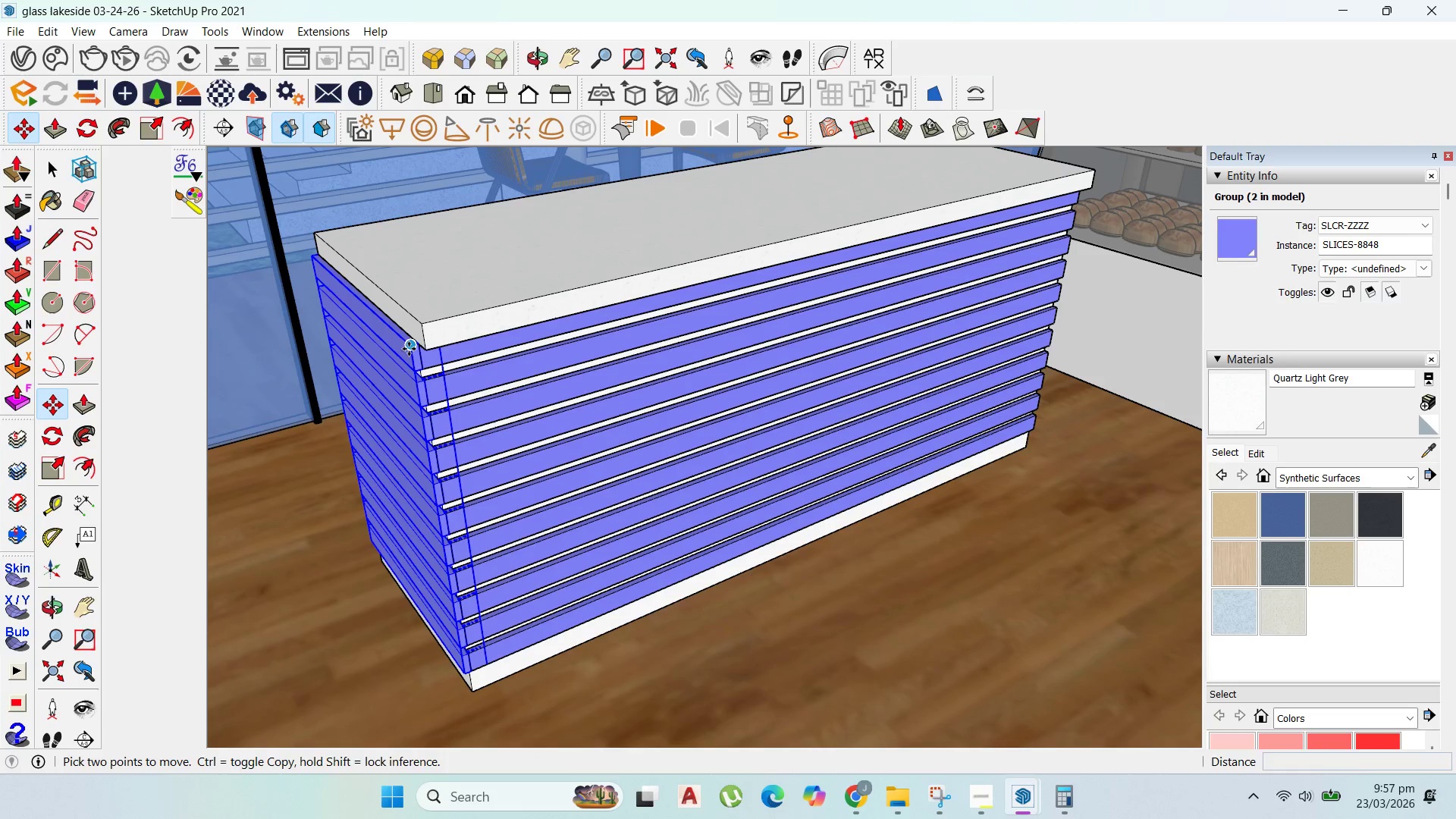 
left_click([409, 349])
 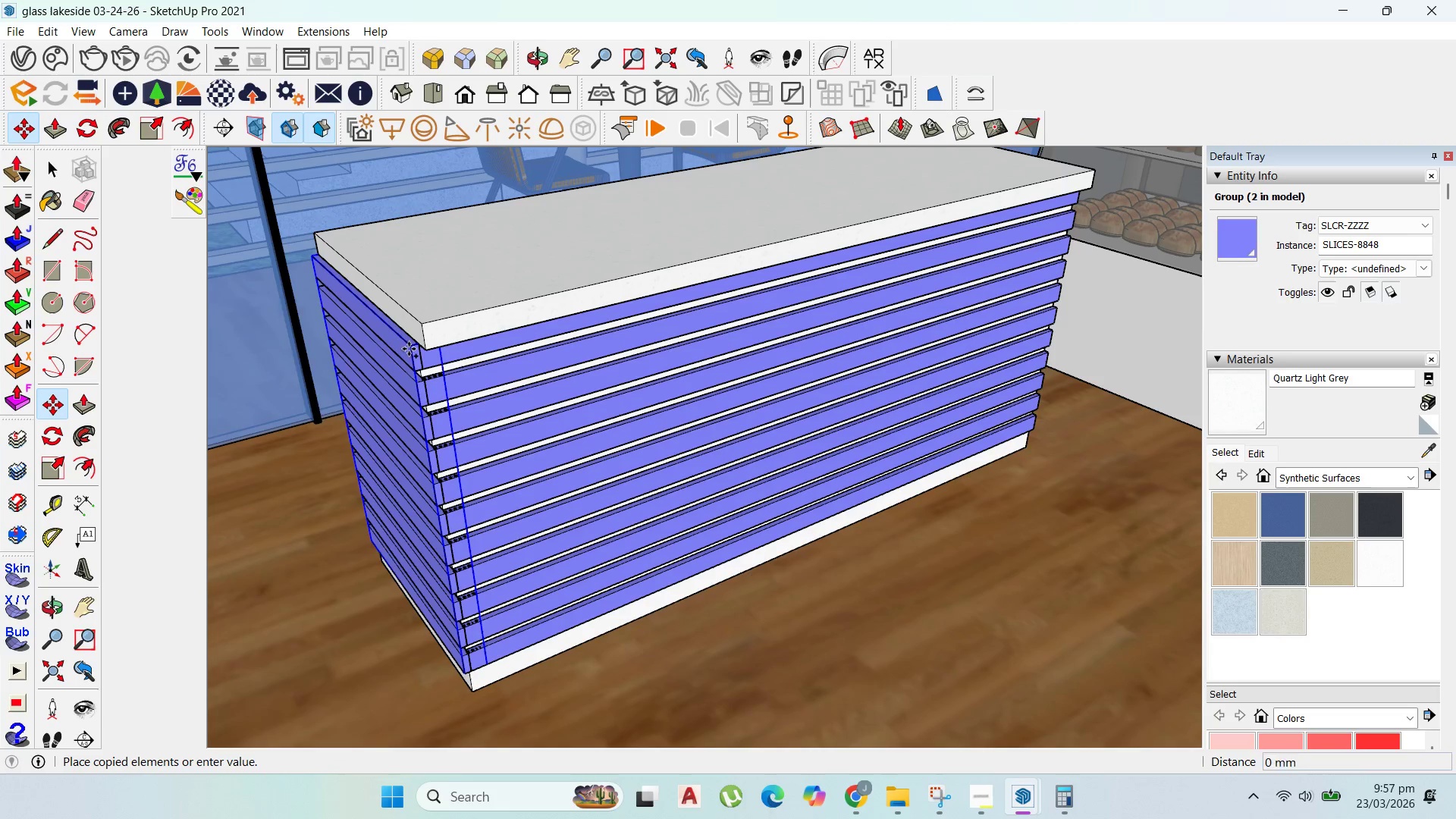 
key(Control+ControlLeft)
 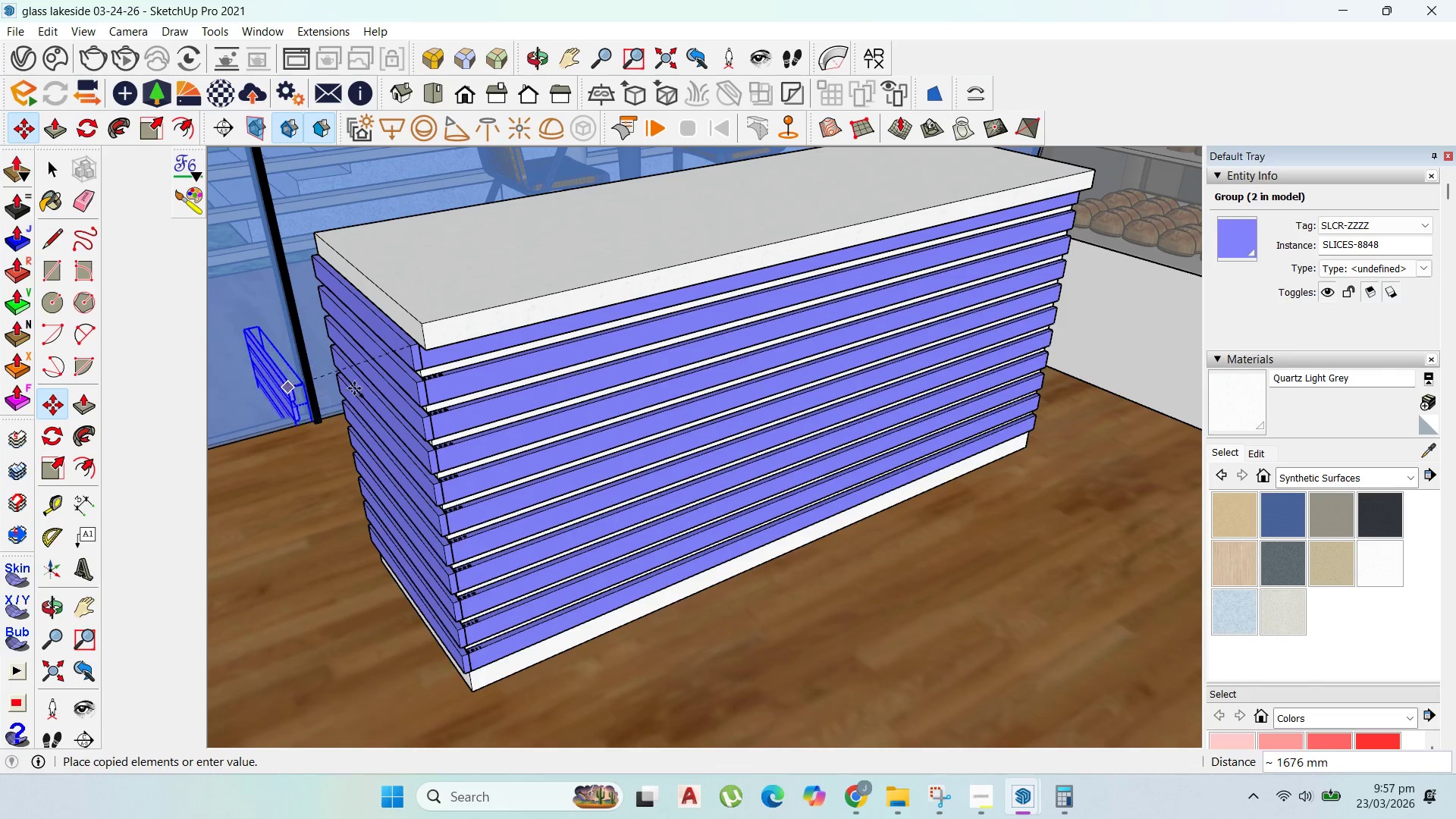 
scroll: coordinate [311, 388], scroll_direction: down, amount: 1.0
 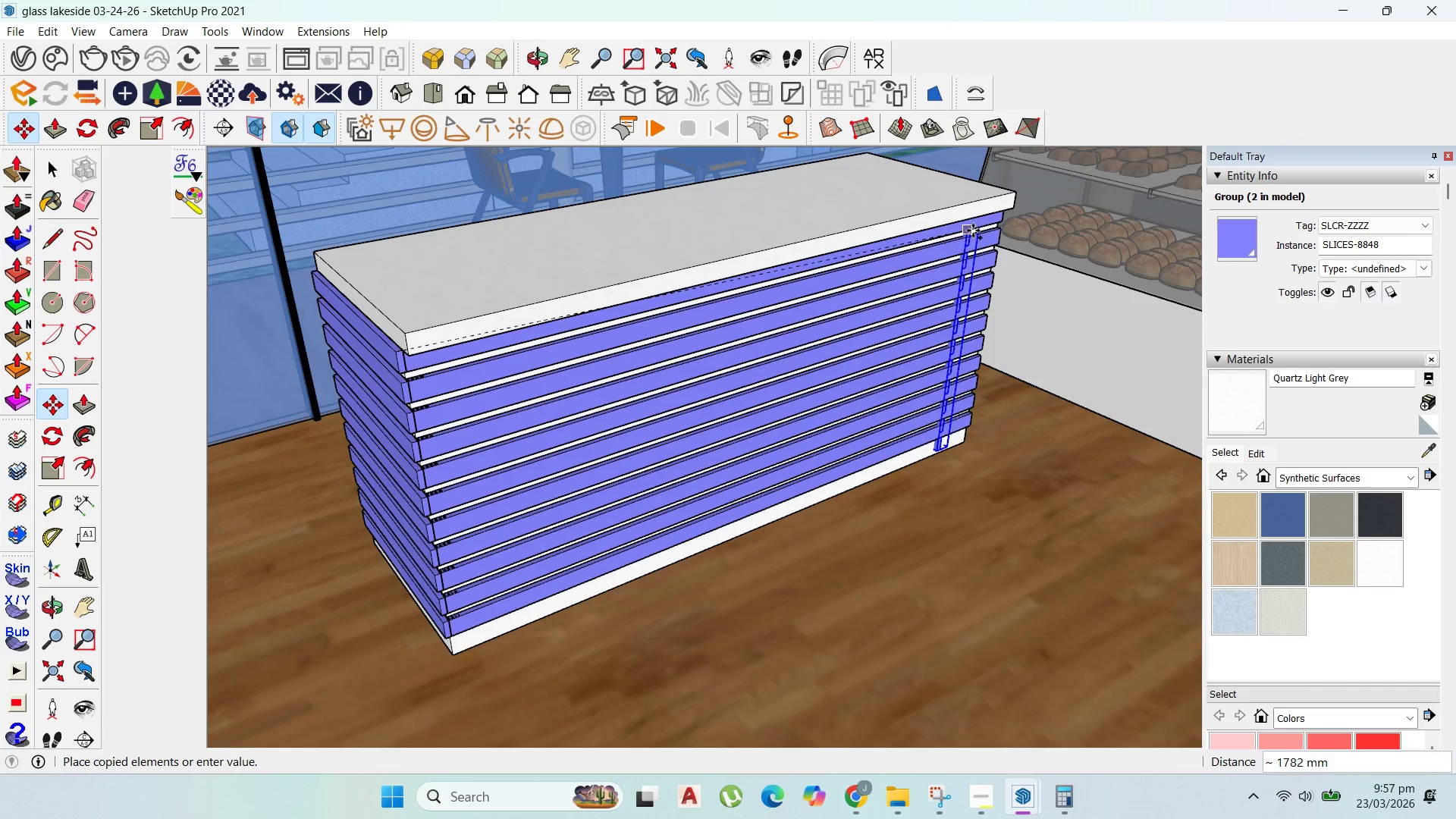 
scroll: coordinate [913, 228], scroll_direction: up, amount: 14.0
 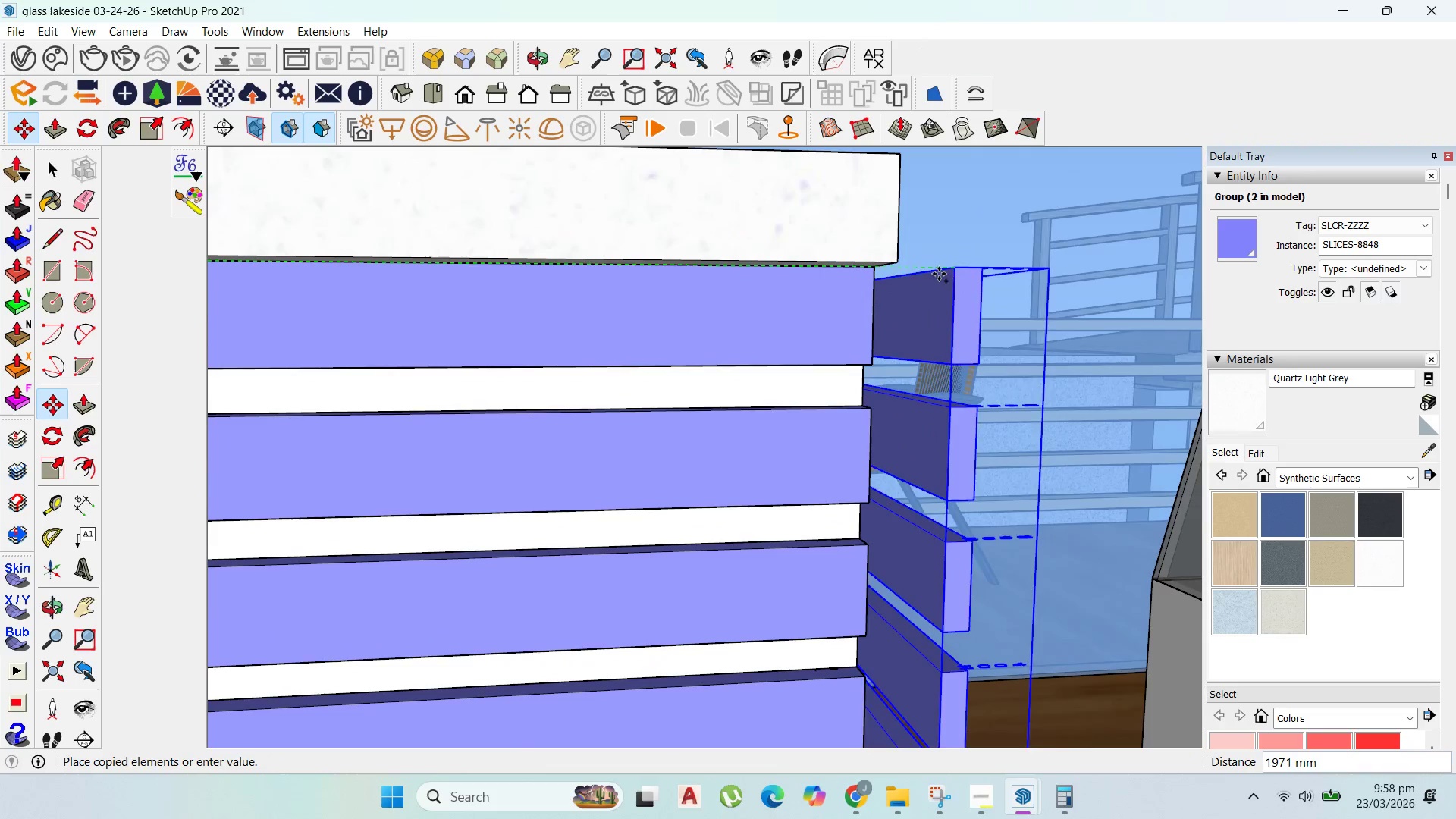 
hold_key(key=ShiftLeft, duration=0.89)
left_click([870, 275])
 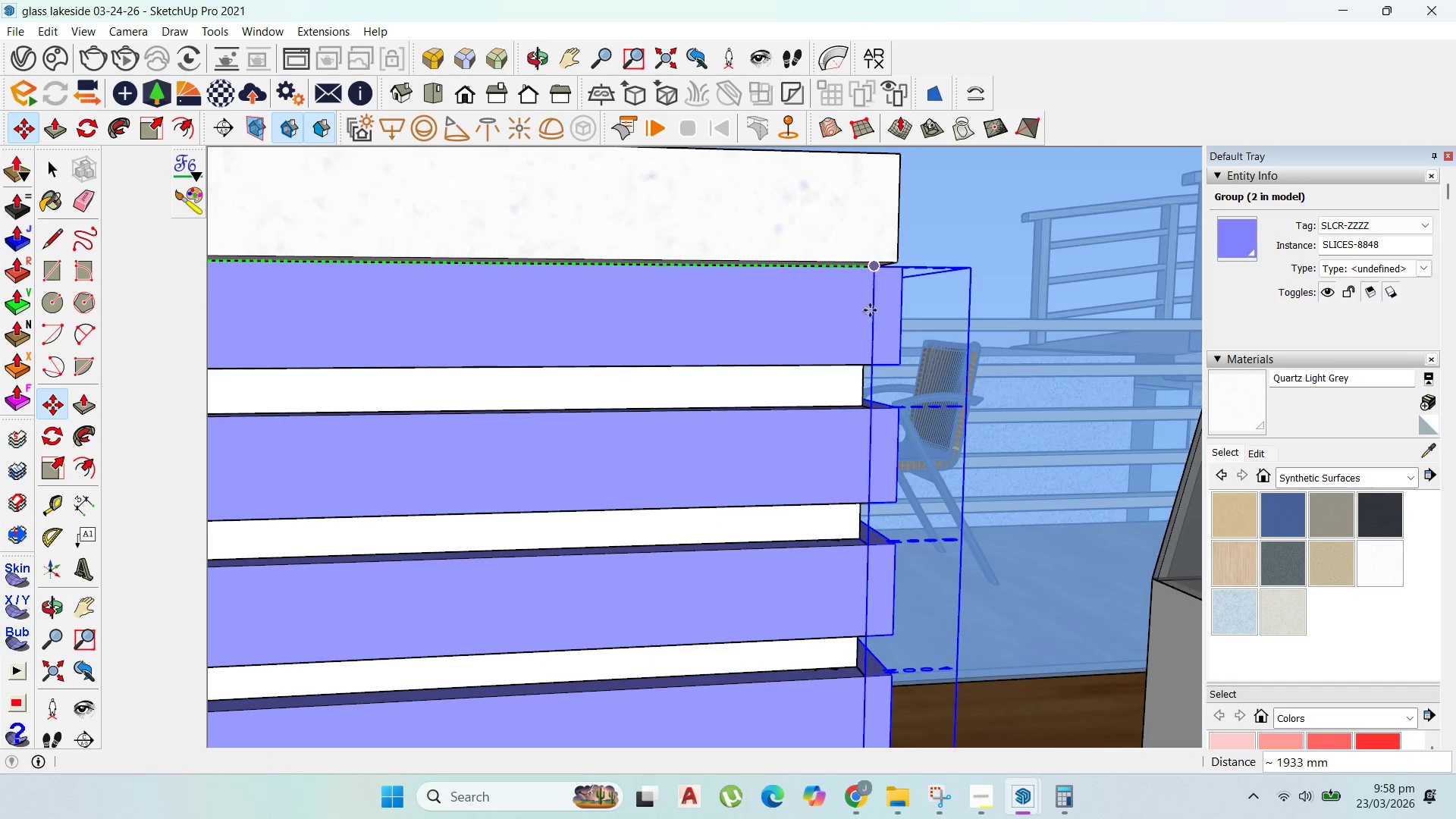 
scroll: coordinate [897, 533], scroll_direction: down, amount: 15.0
 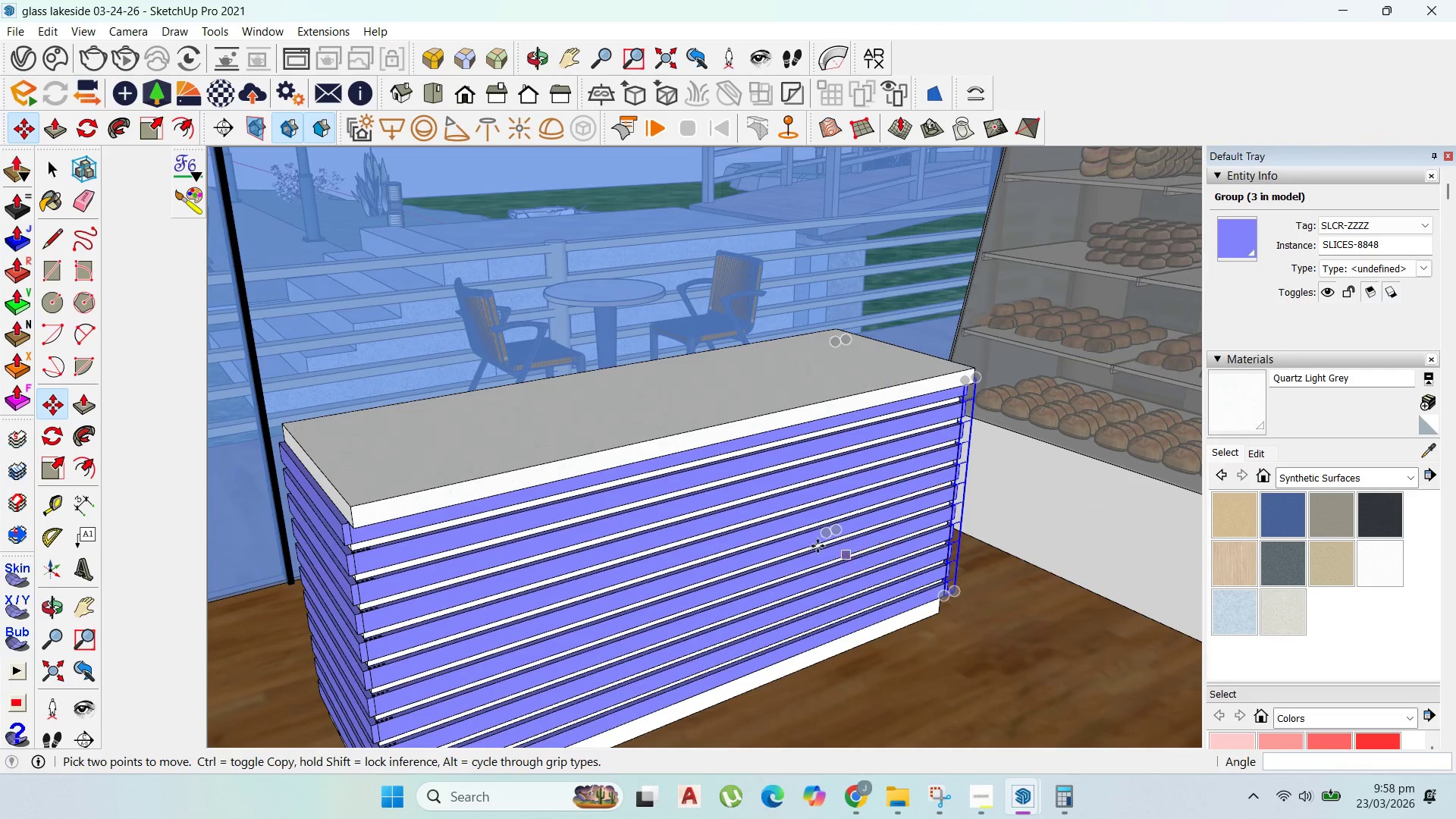 
scroll: coordinate [984, 564], scroll_direction: up, amount: 4.0
 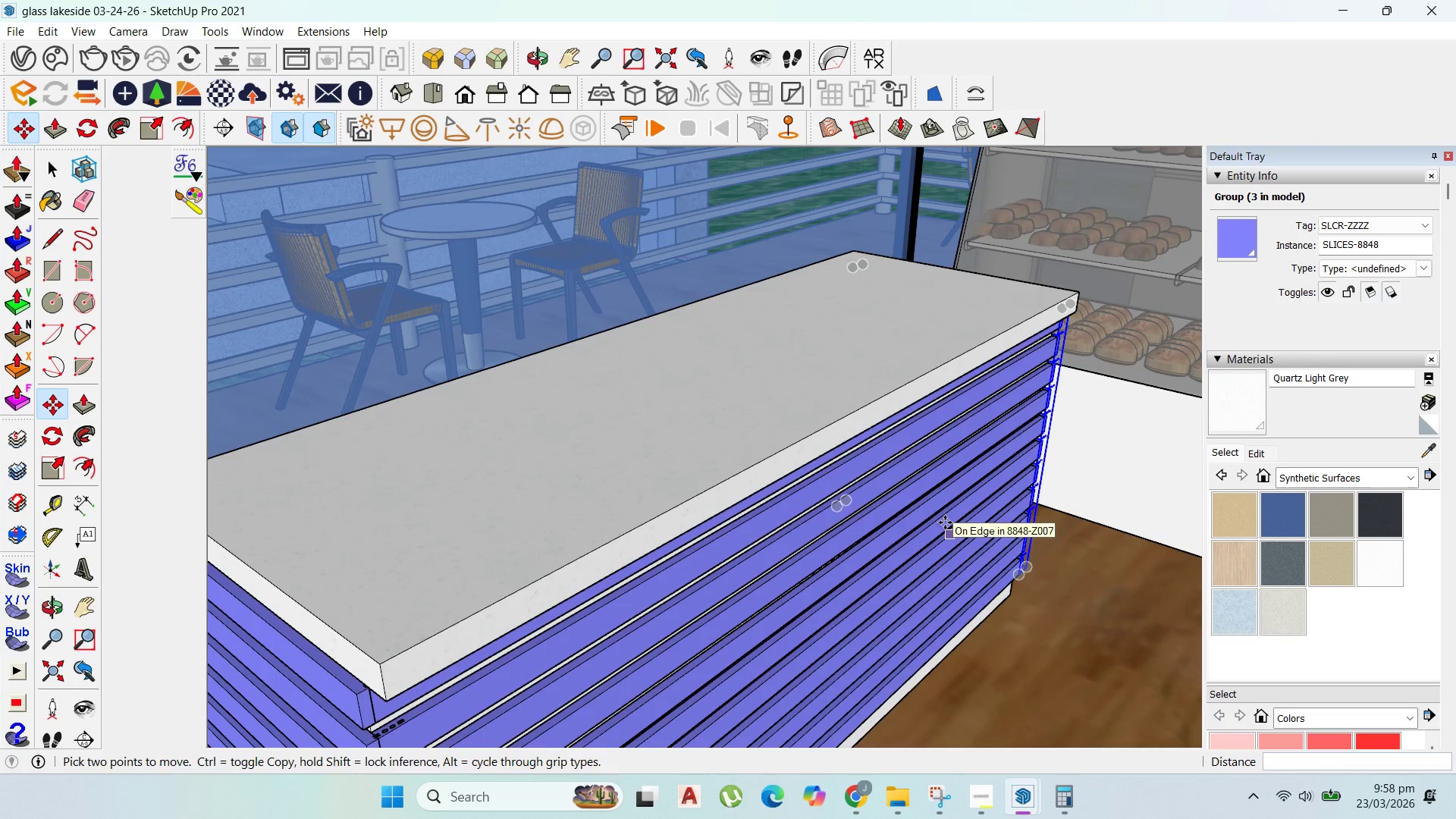 
scroll: coordinate [501, 424], scroll_direction: down, amount: 7.0
 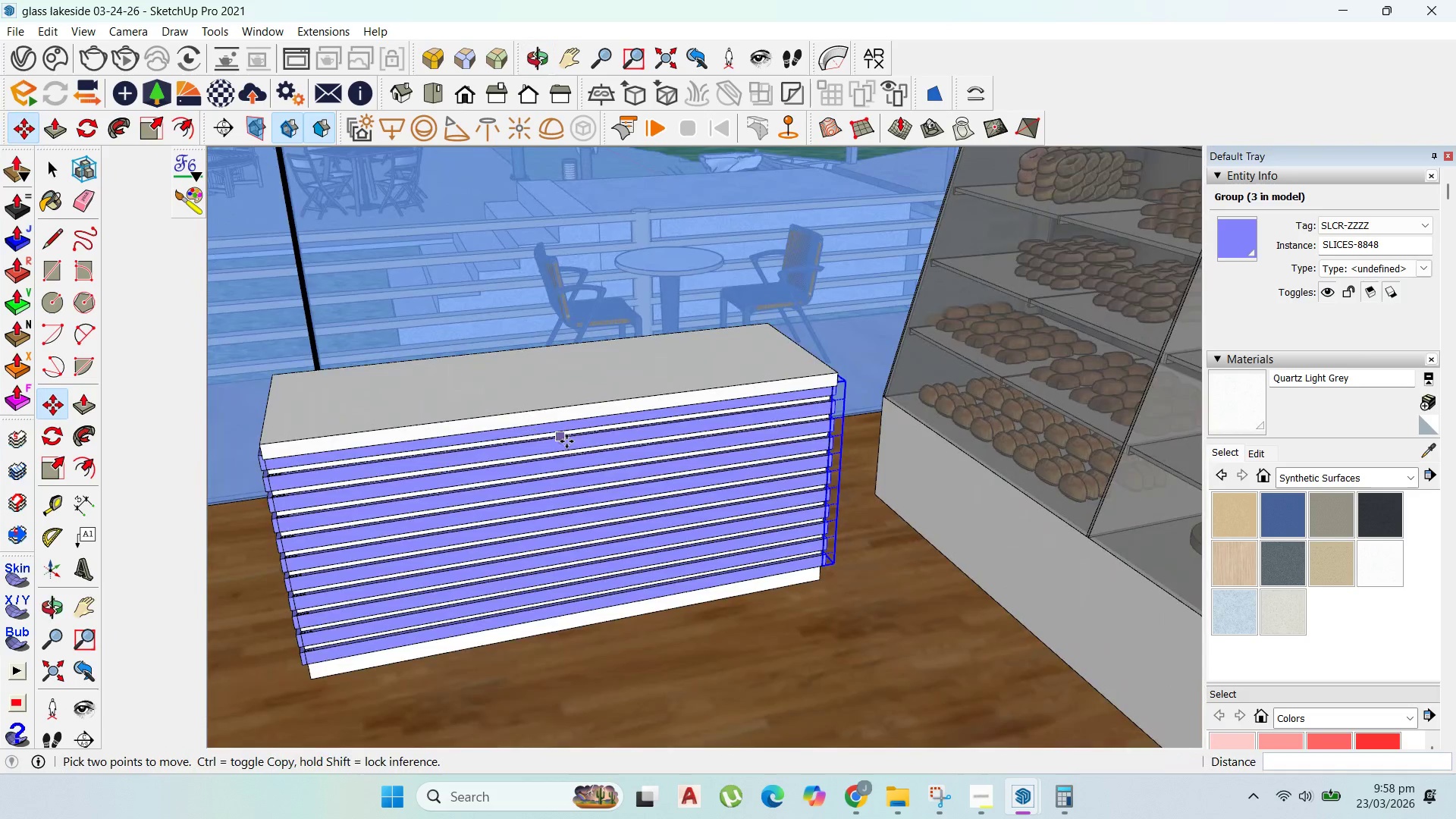 
scroll: coordinate [661, 397], scroll_direction: up, amount: 10.0
 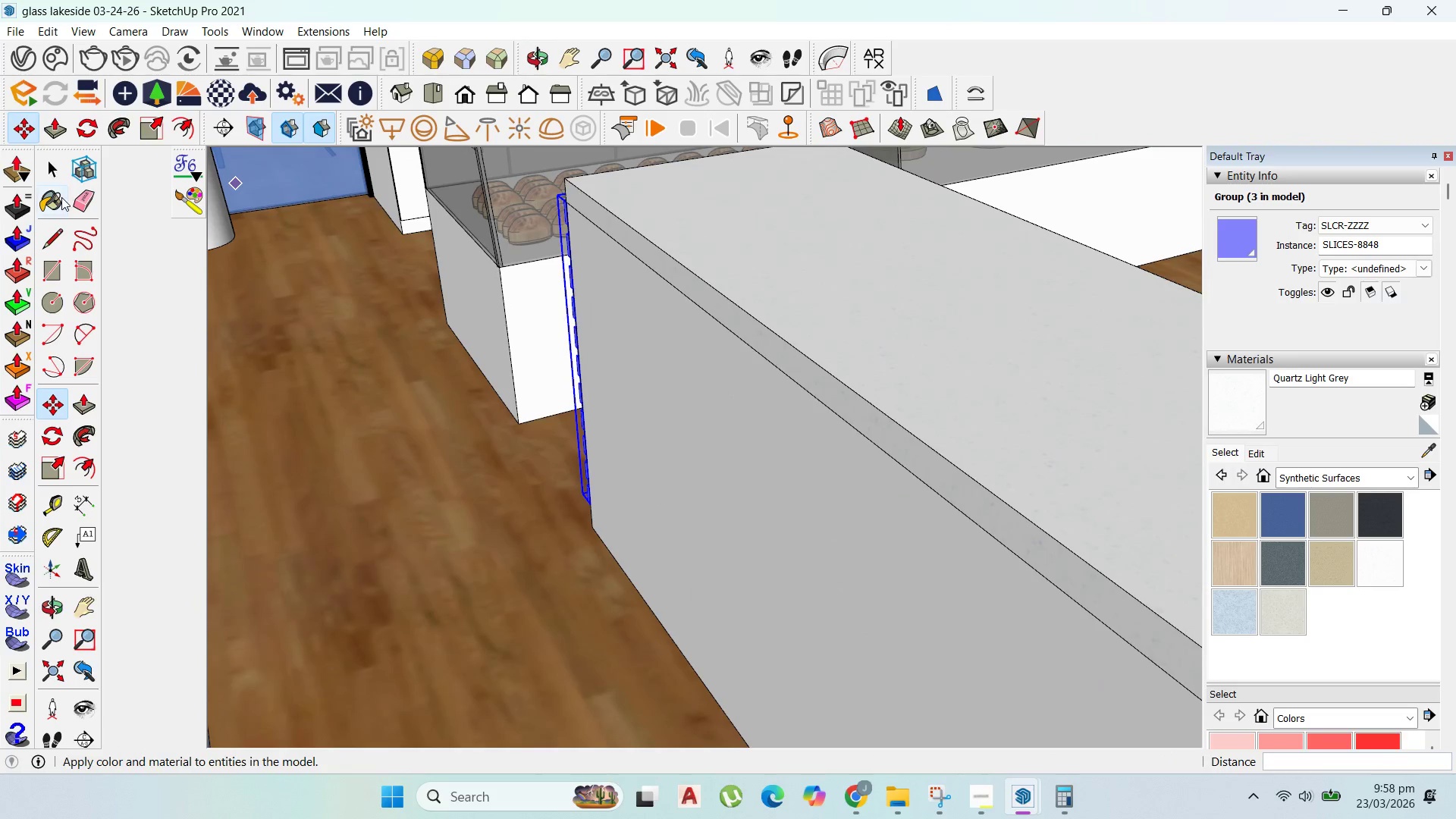 
left_click([50, 174])
 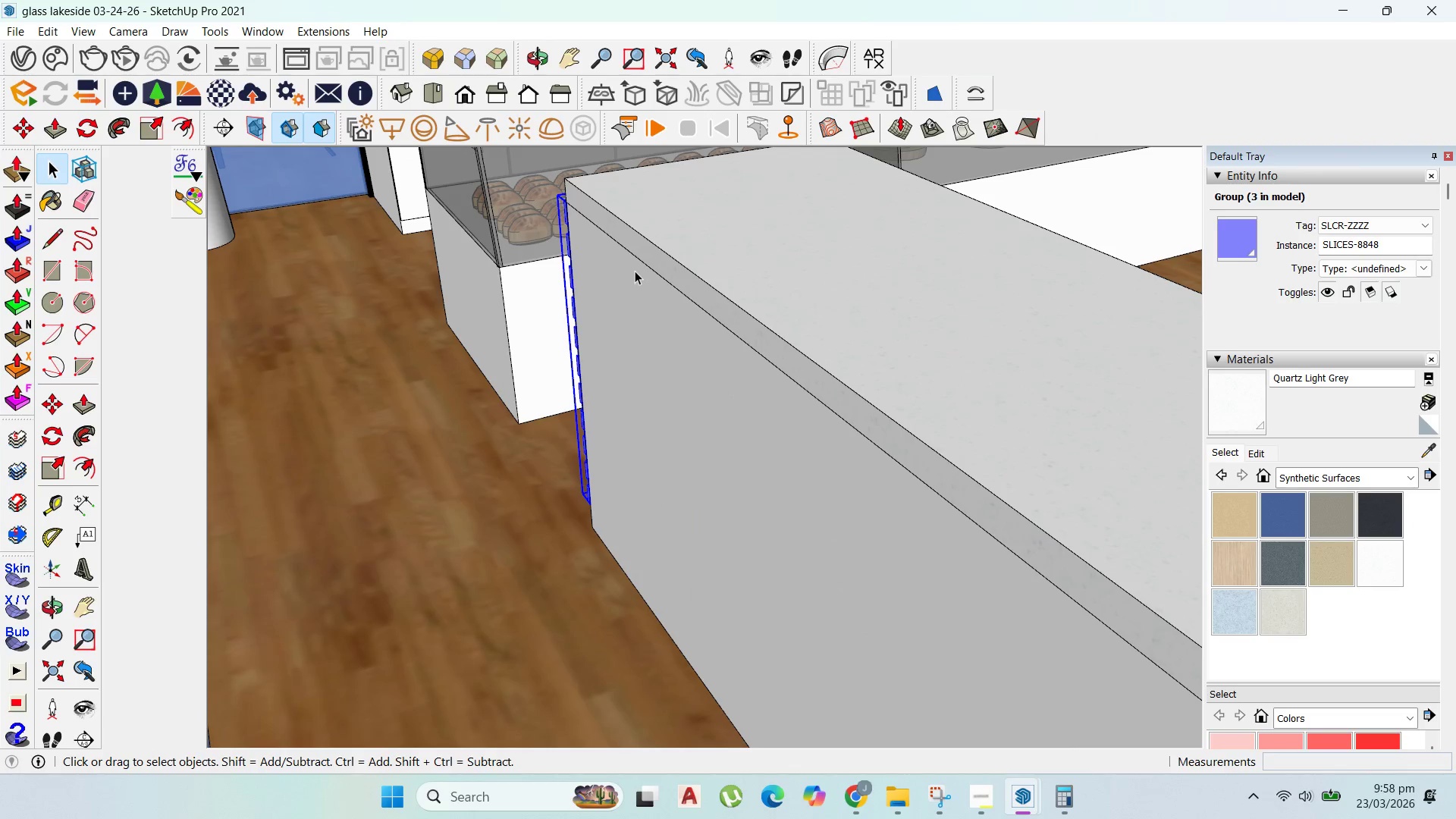 
double_click([635, 271])
 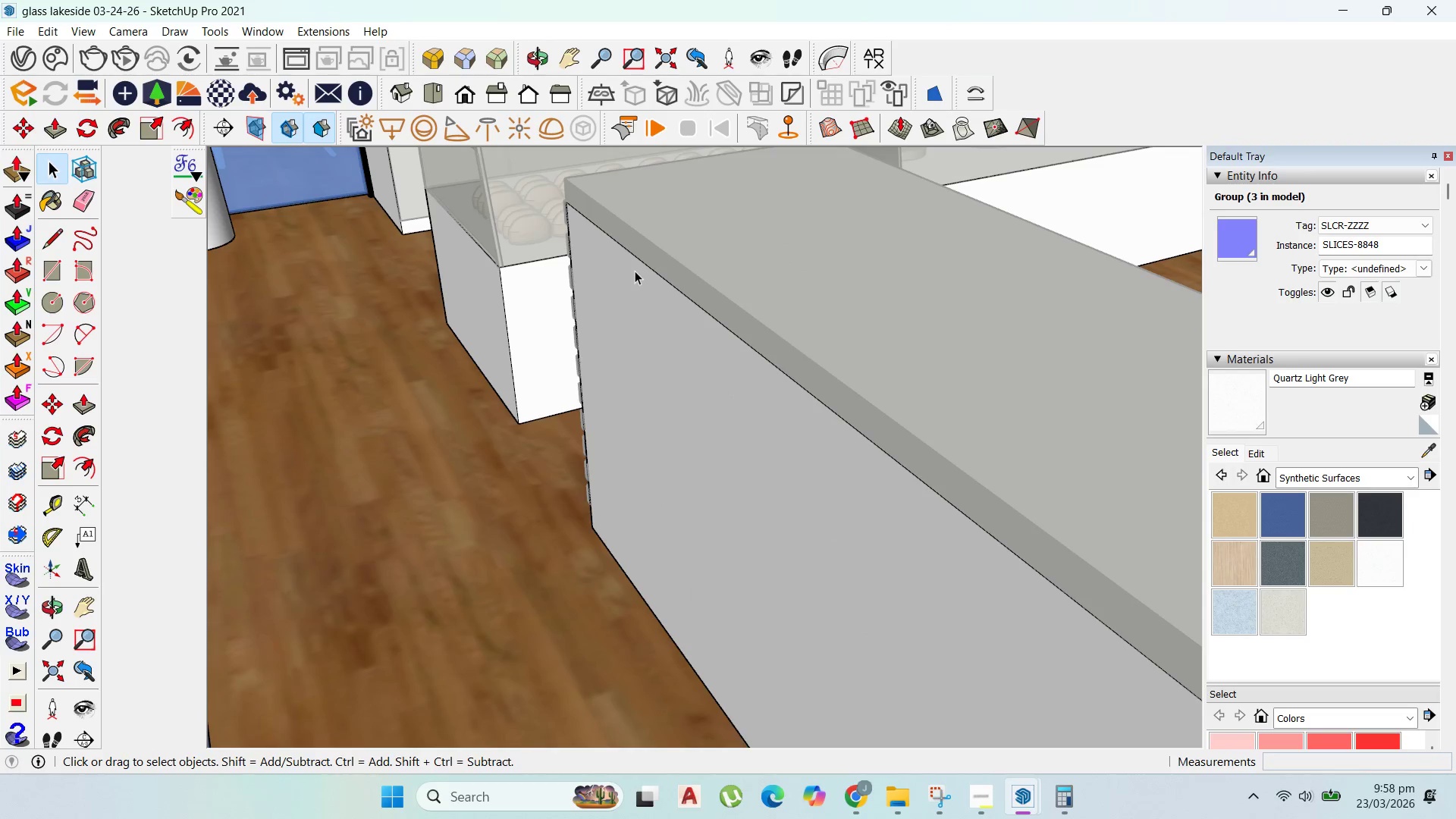 
triple_click([635, 271])
 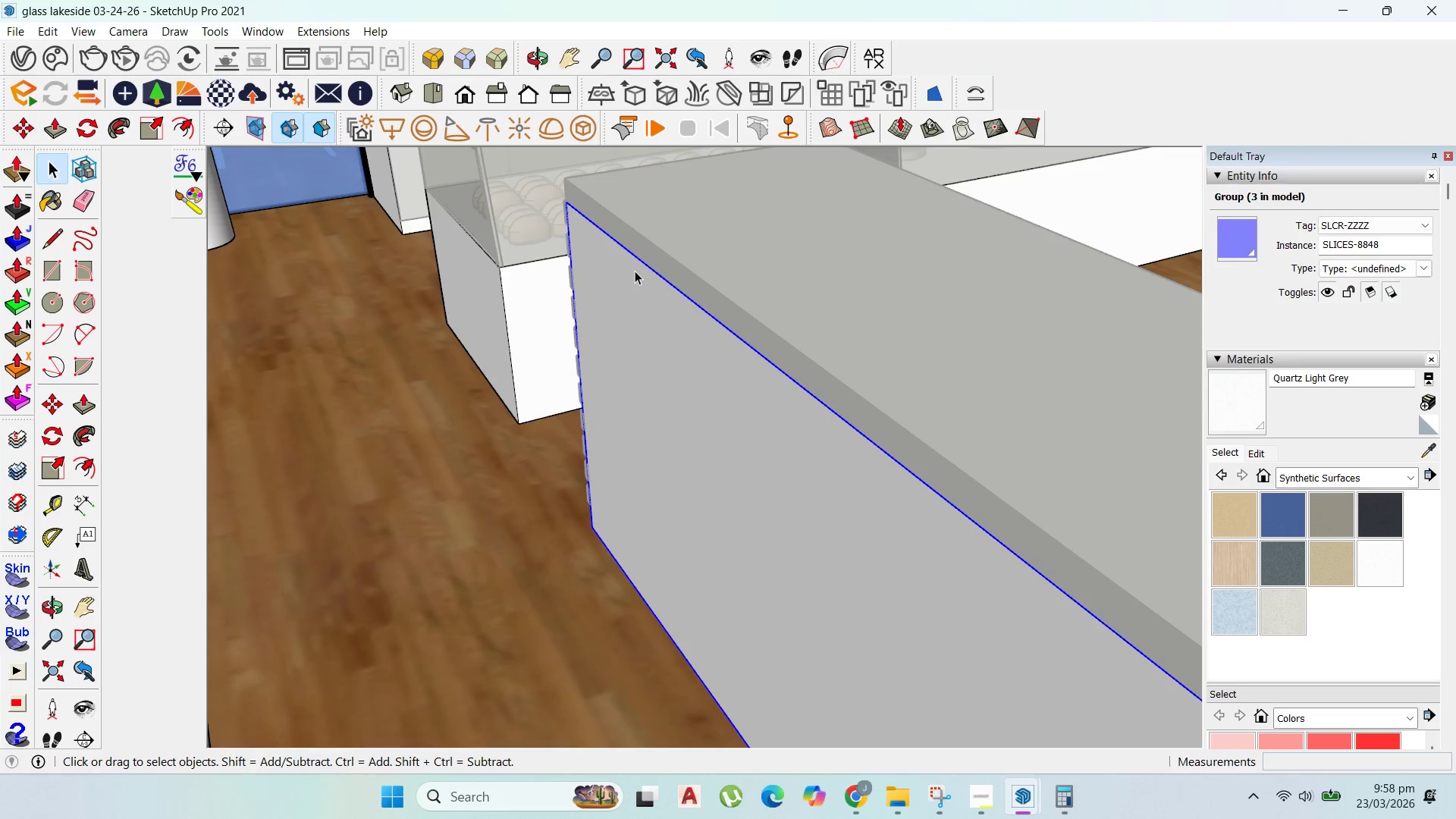 
triple_click([635, 271])
 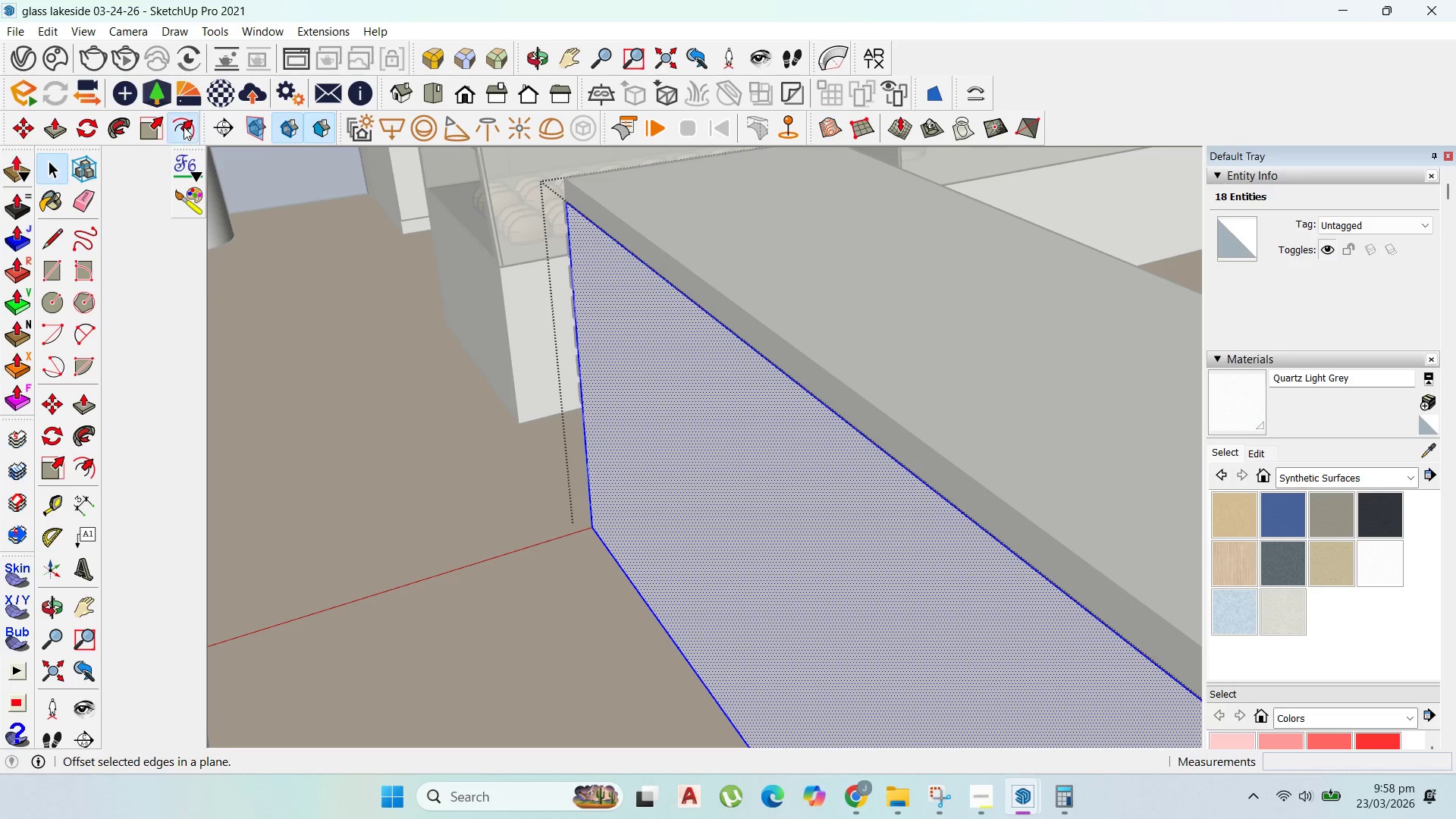 
left_click_drag(start_coordinate=[642, 272], to_coordinate=[645, 303])
 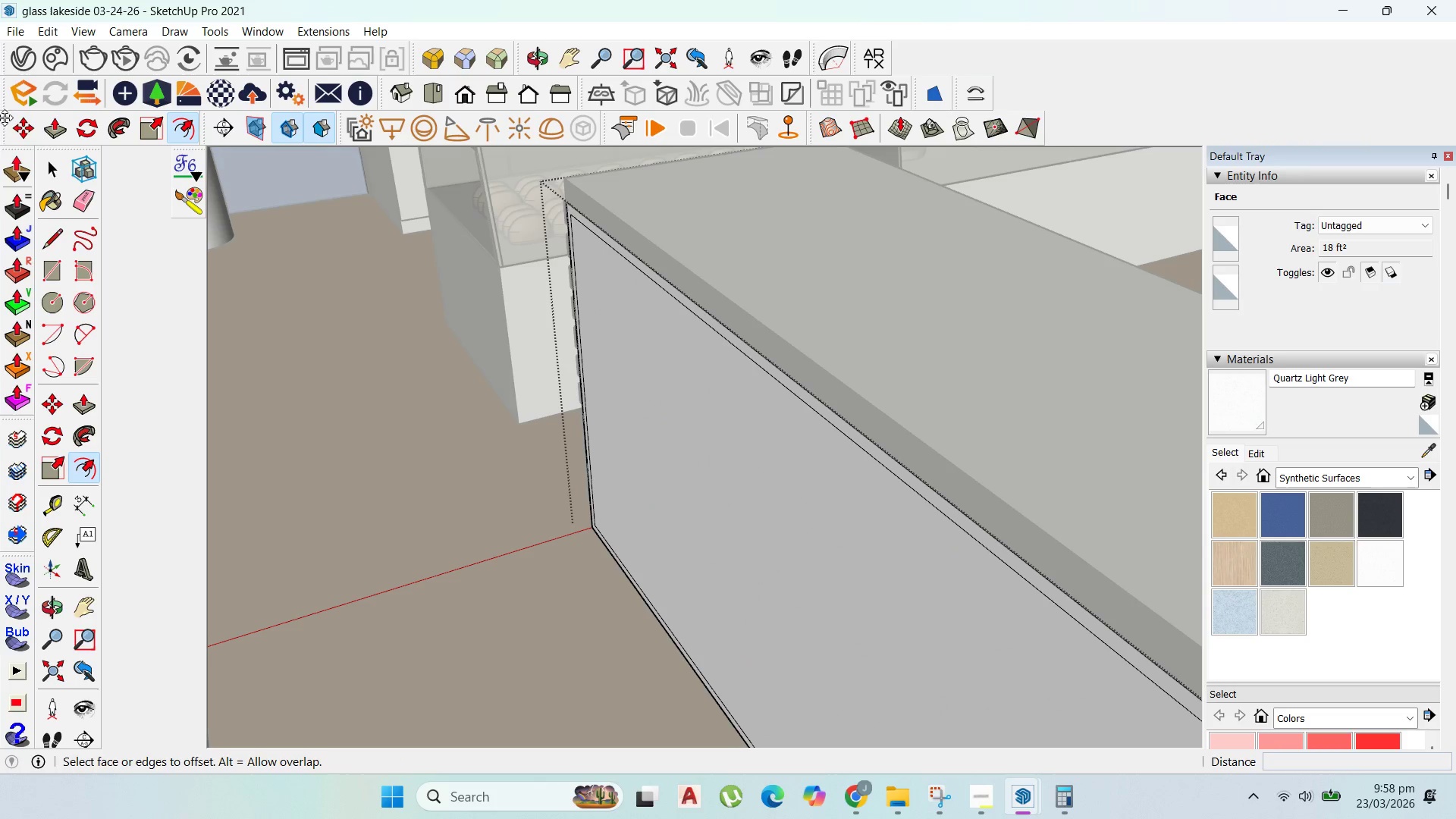 
type(20)
 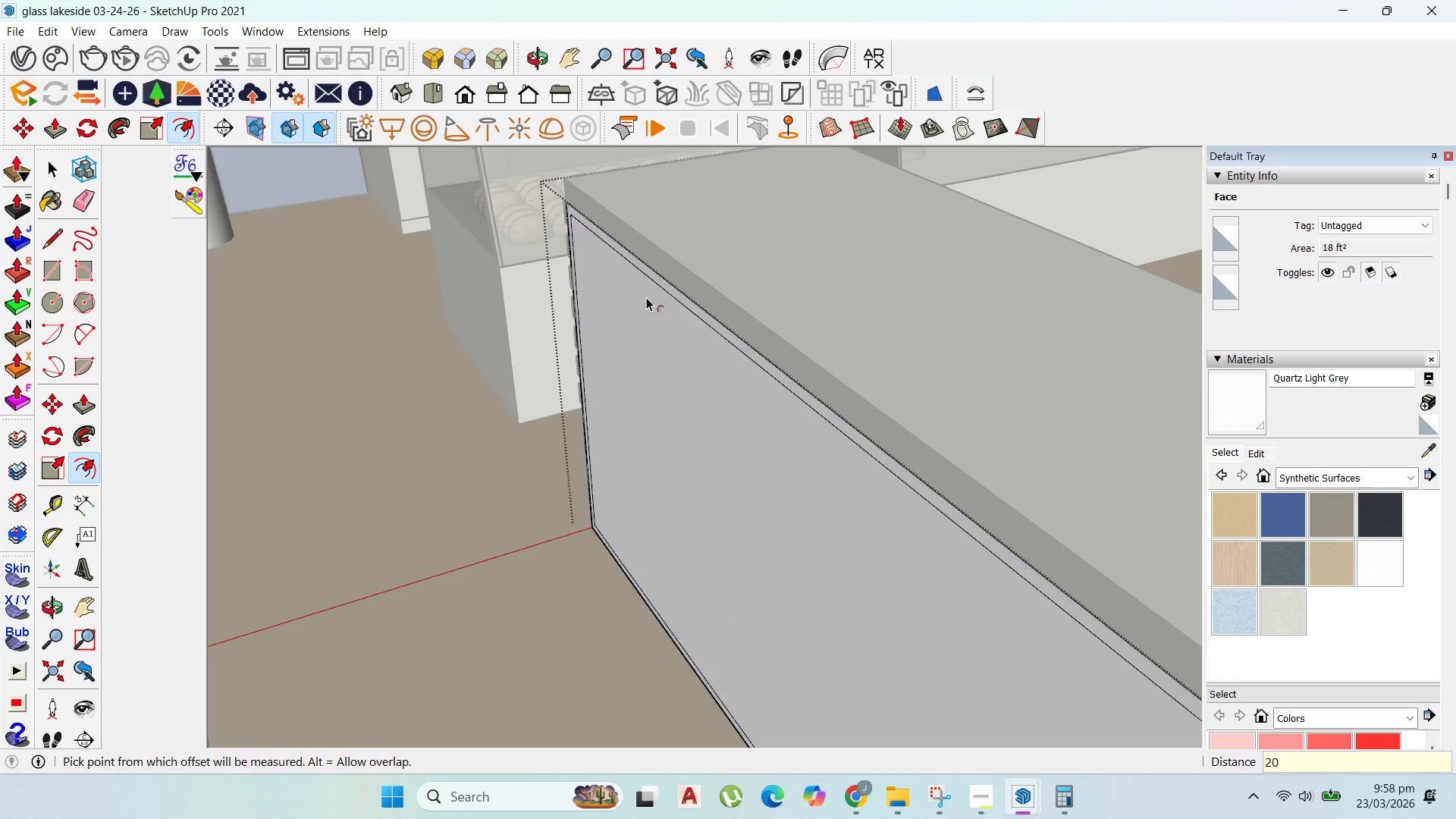 
key(Enter)
 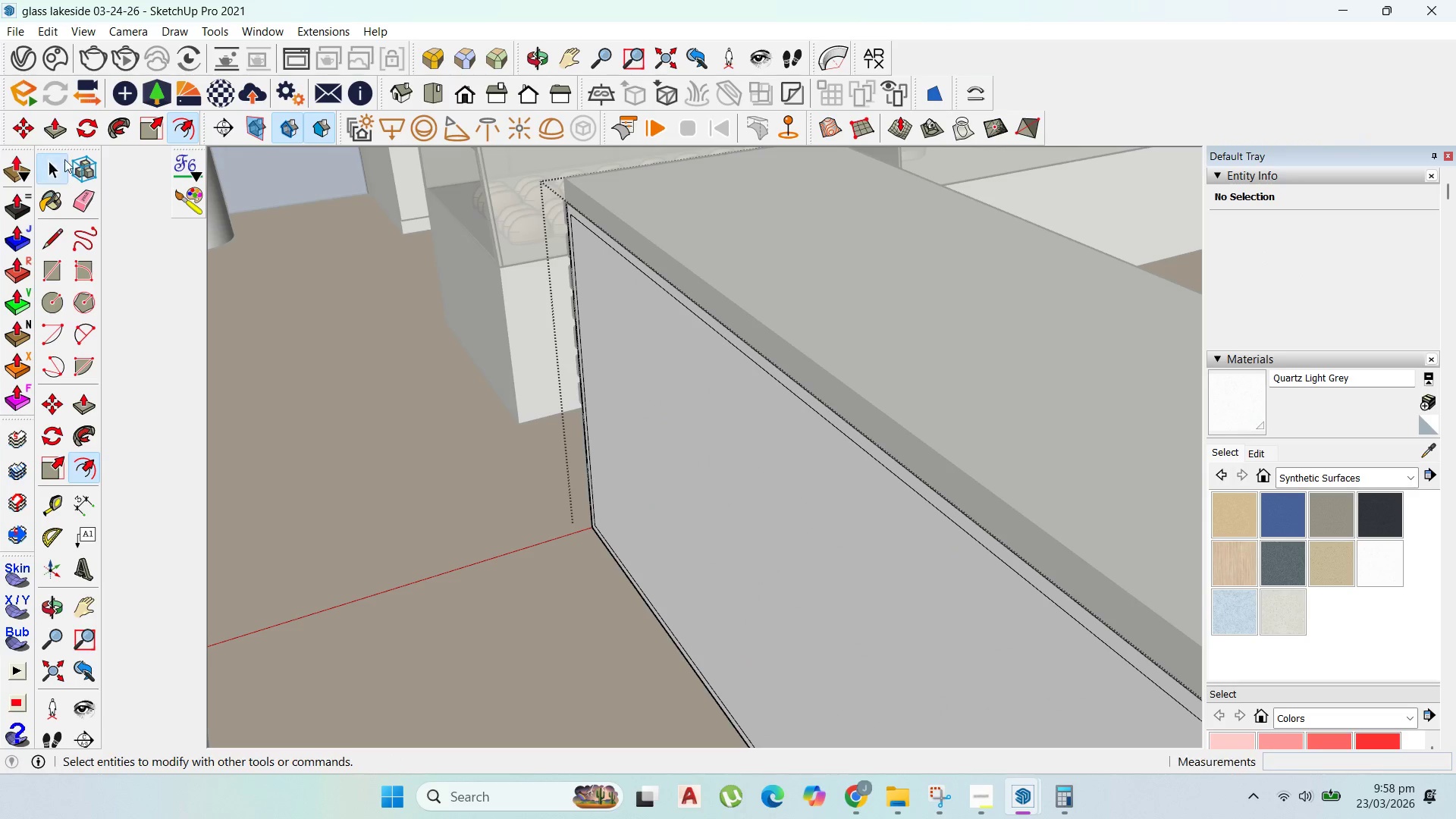 
double_click([672, 433])
 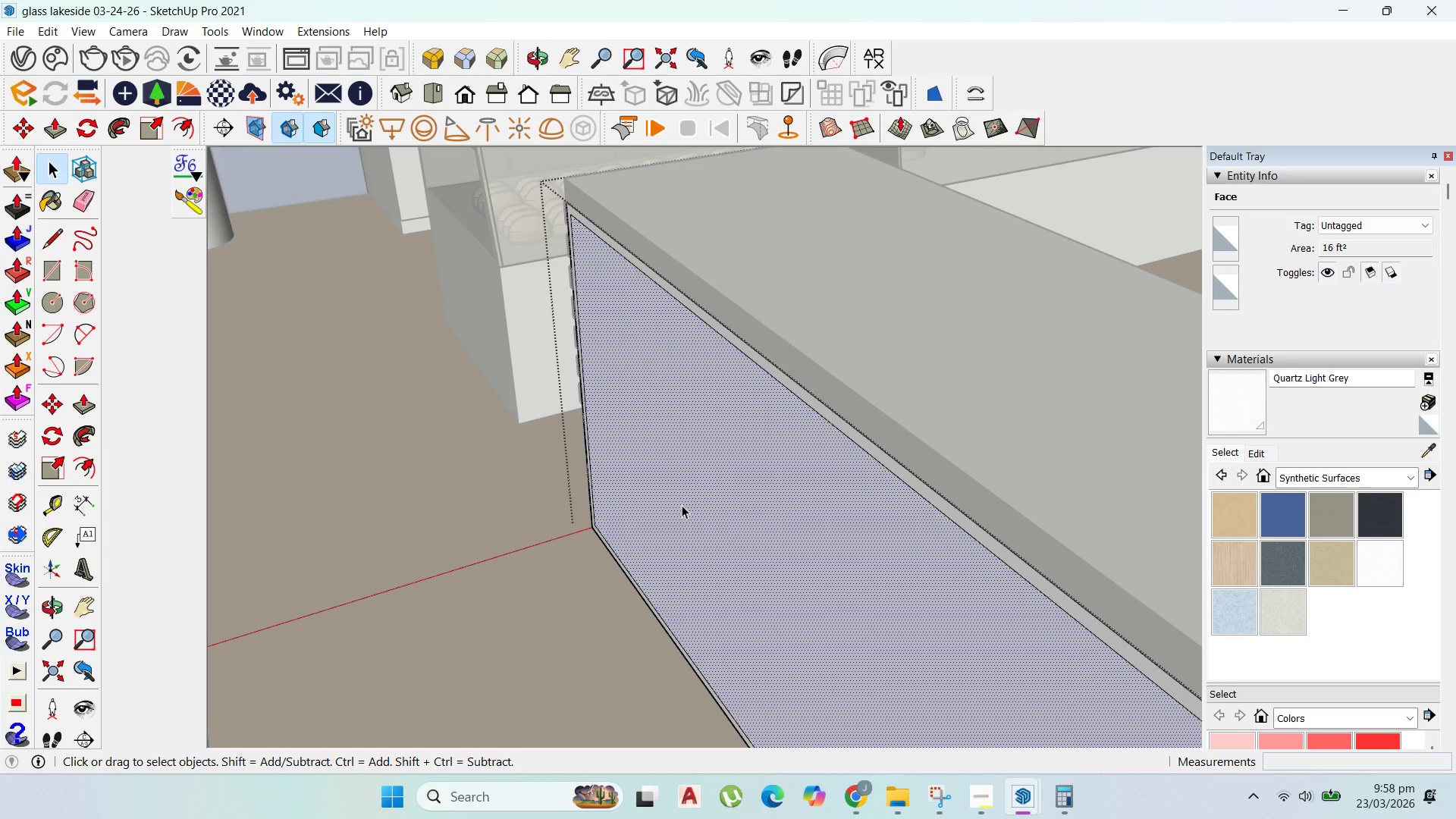 
key(P)
 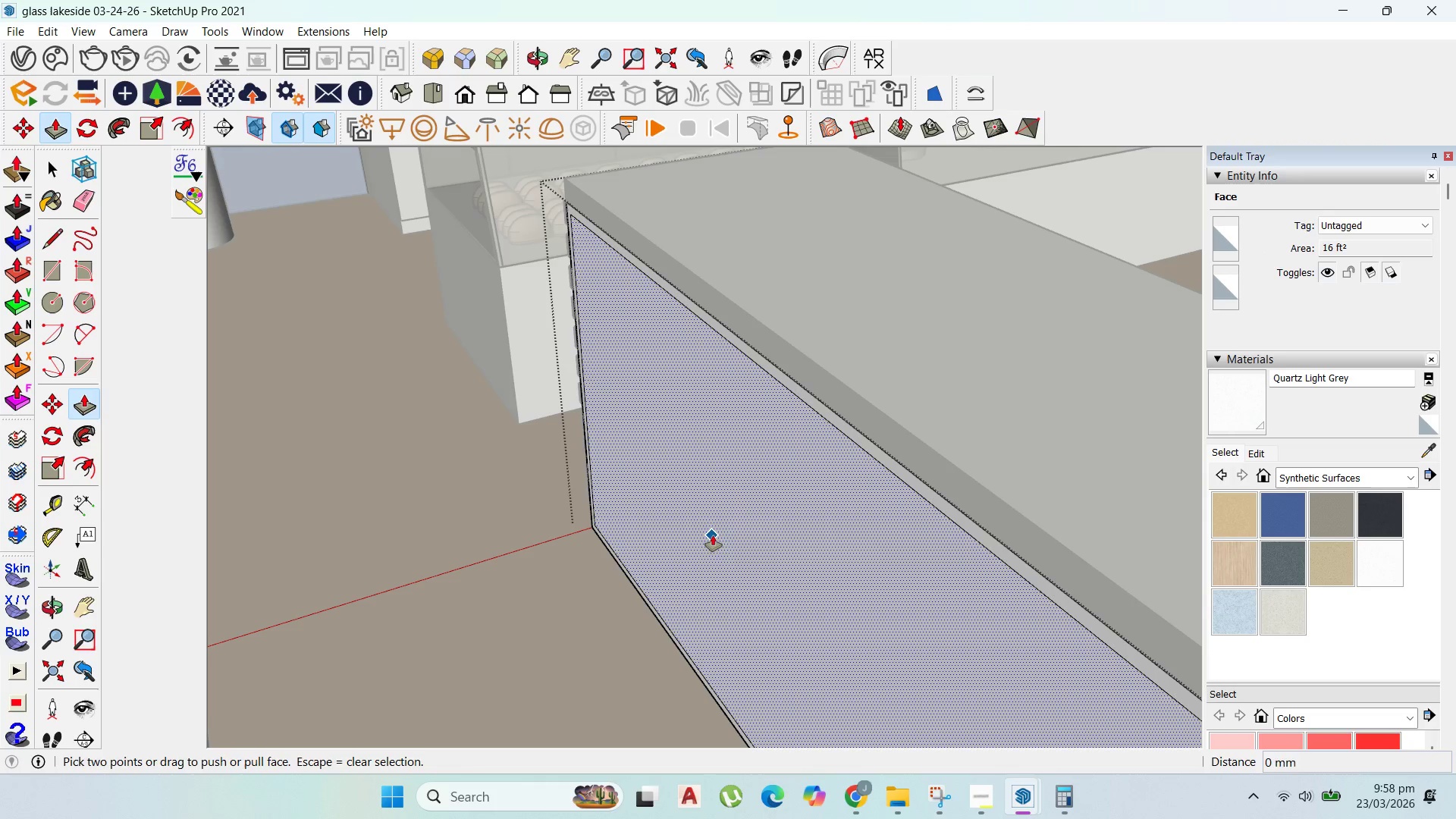 
left_click_drag(start_coordinate=[714, 536], to_coordinate=[774, 527])
 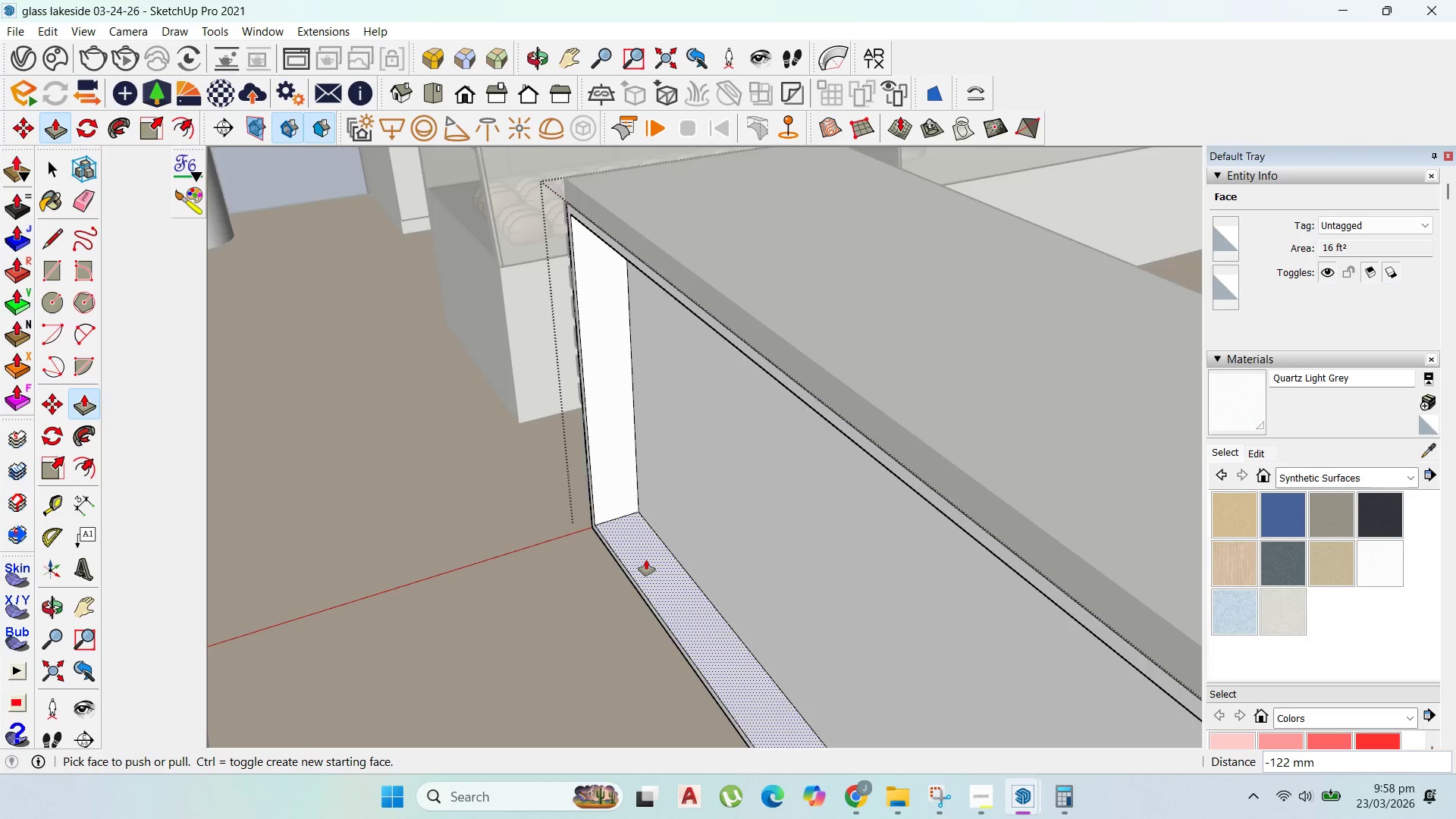 
left_click_drag(start_coordinate=[682, 548], to_coordinate=[872, 504])
 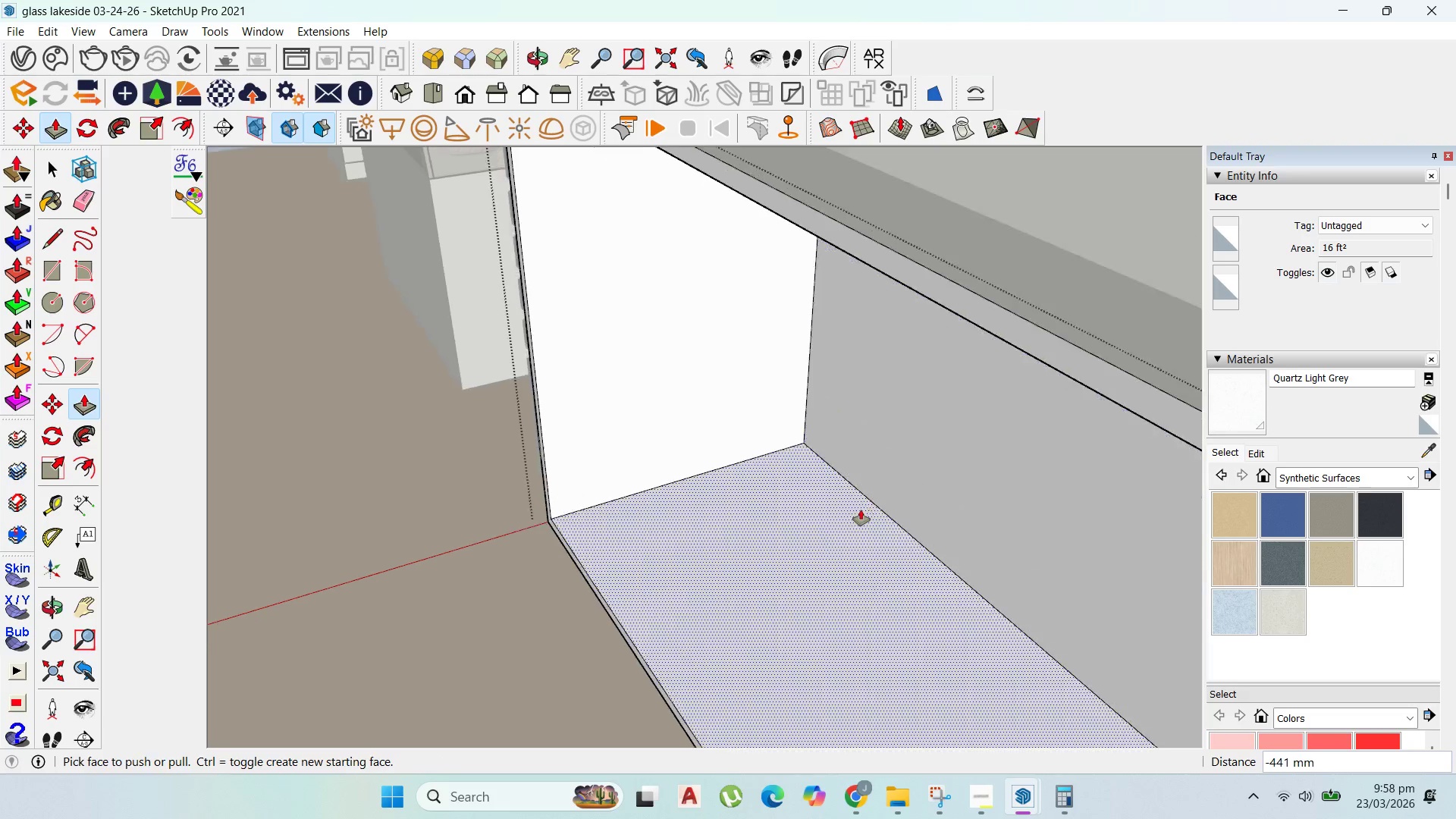 
scroll: coordinate [868, 507], scroll_direction: up, amount: 3.0
 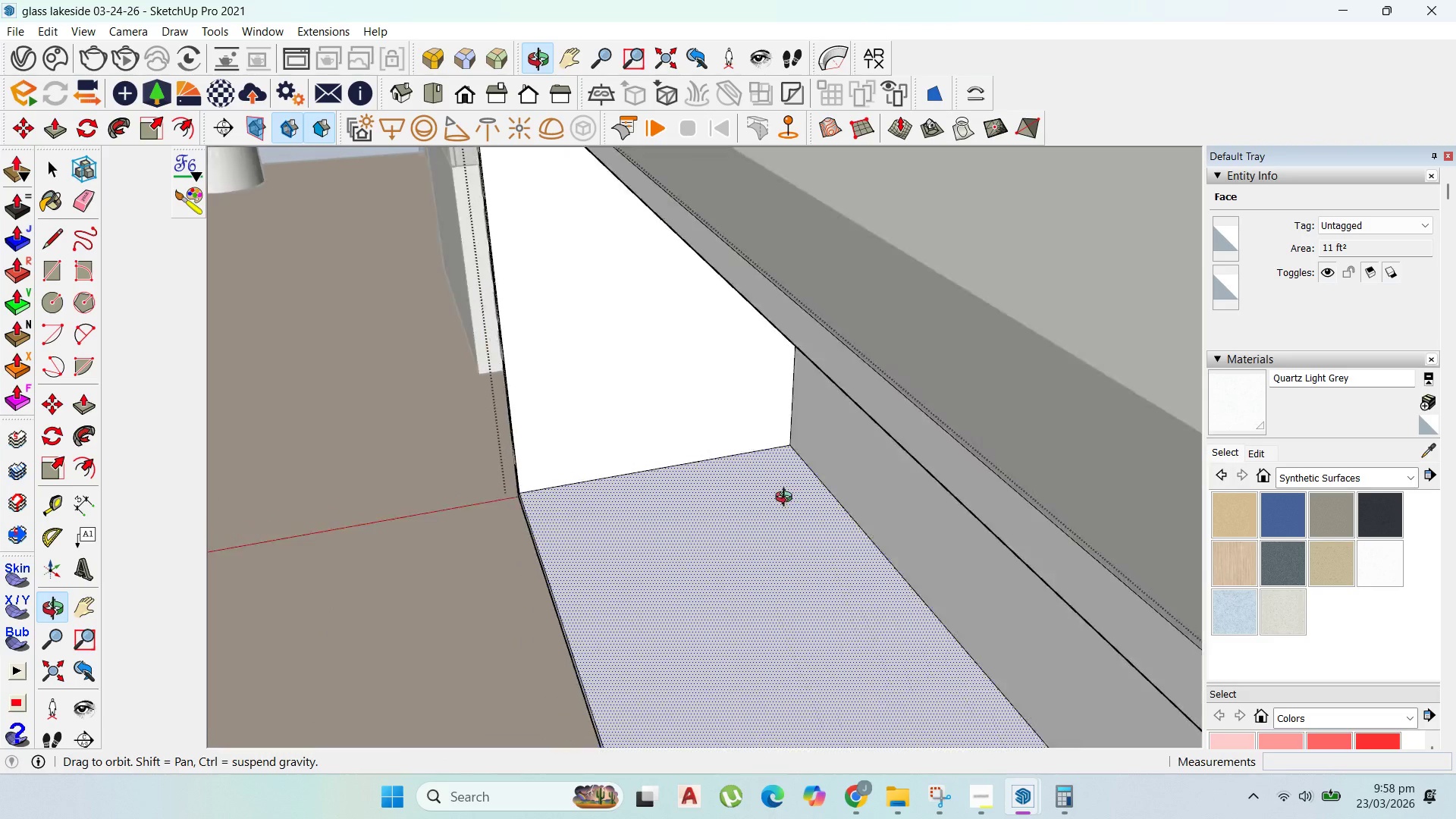 
scroll: coordinate [663, 497], scroll_direction: down, amount: 2.0
 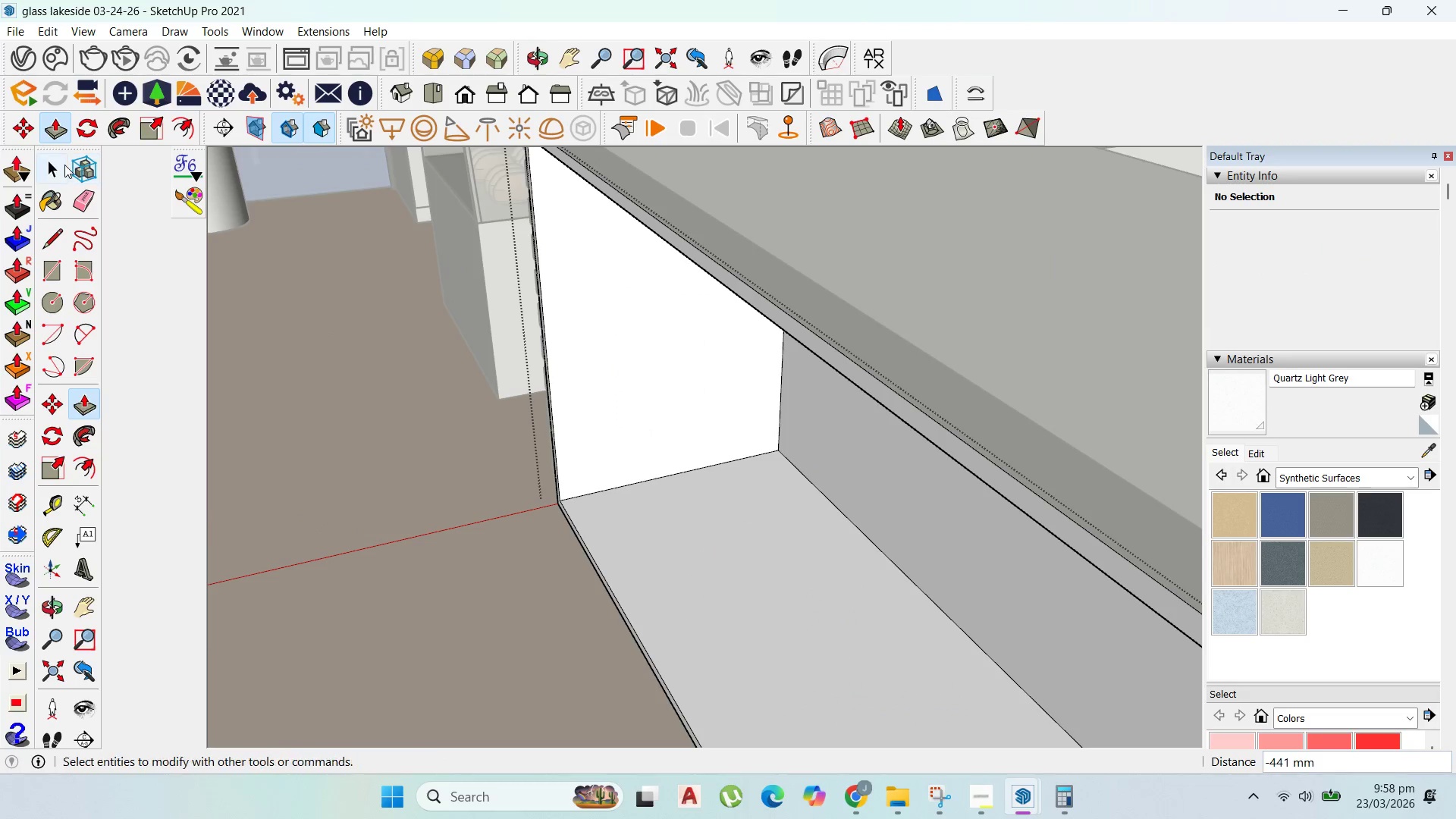 
key(Escape)
 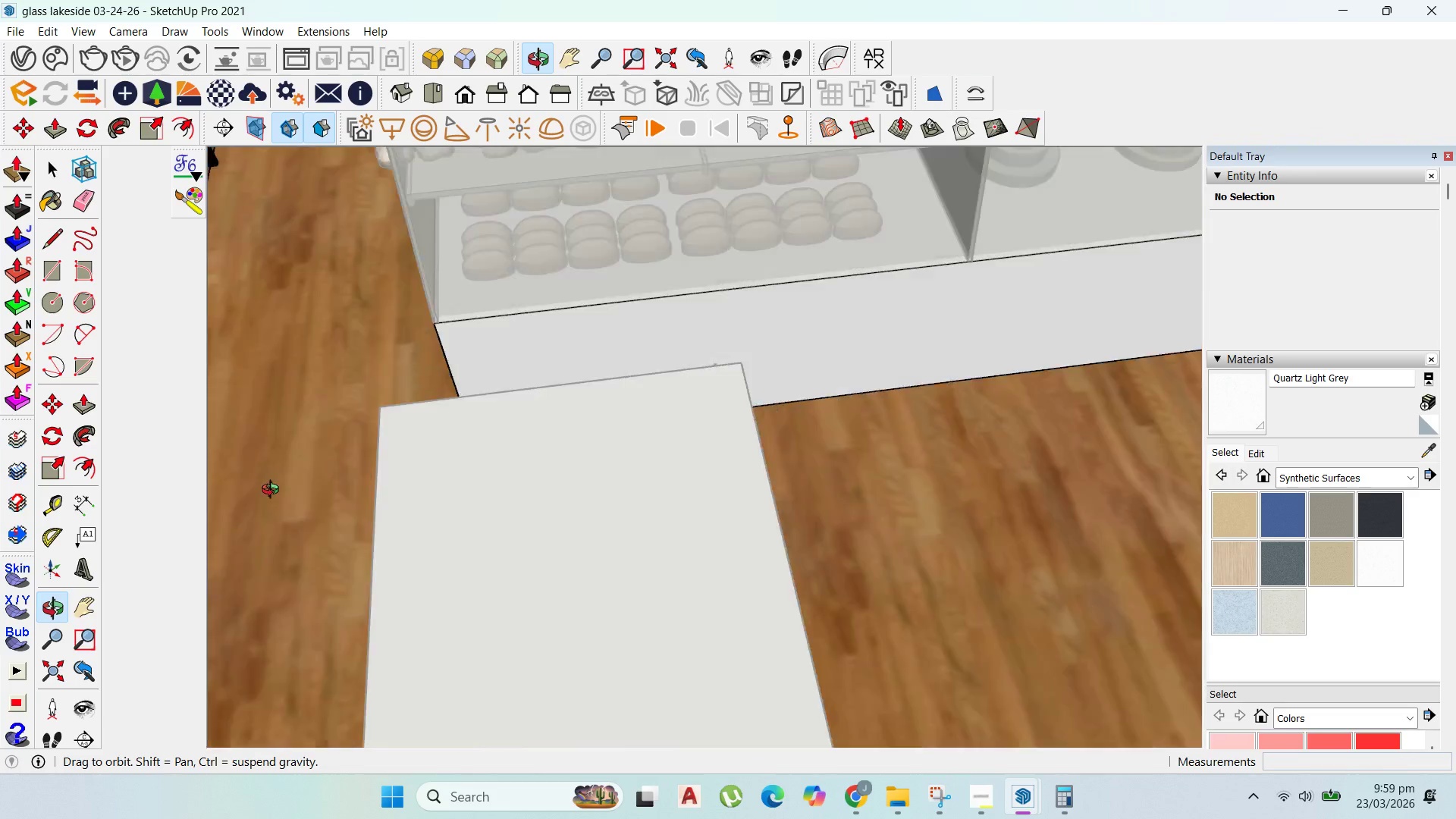 
scroll: coordinate [622, 524], scroll_direction: down, amount: 1.0
 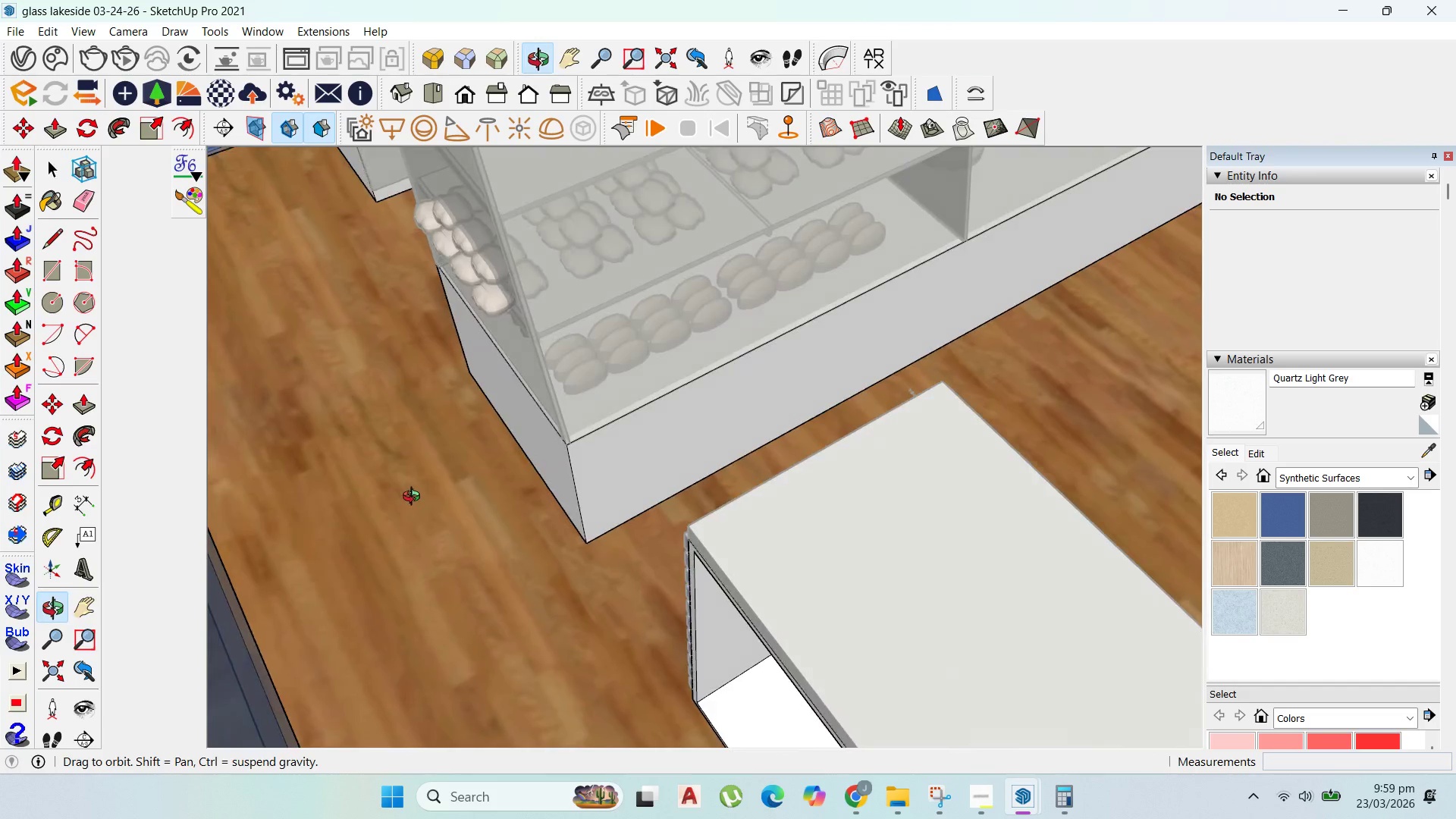 
key(Escape)
 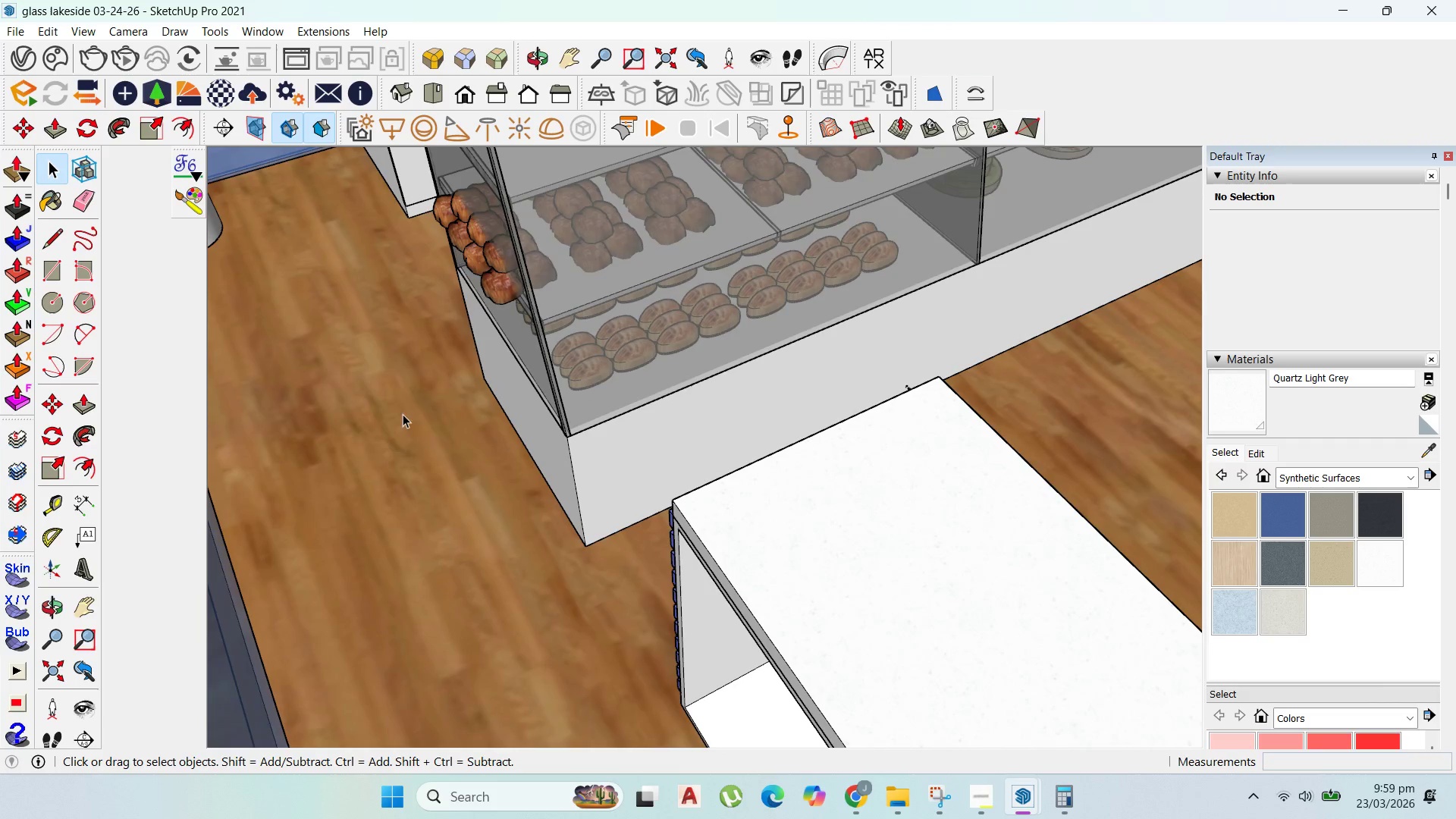 
key(Escape)
 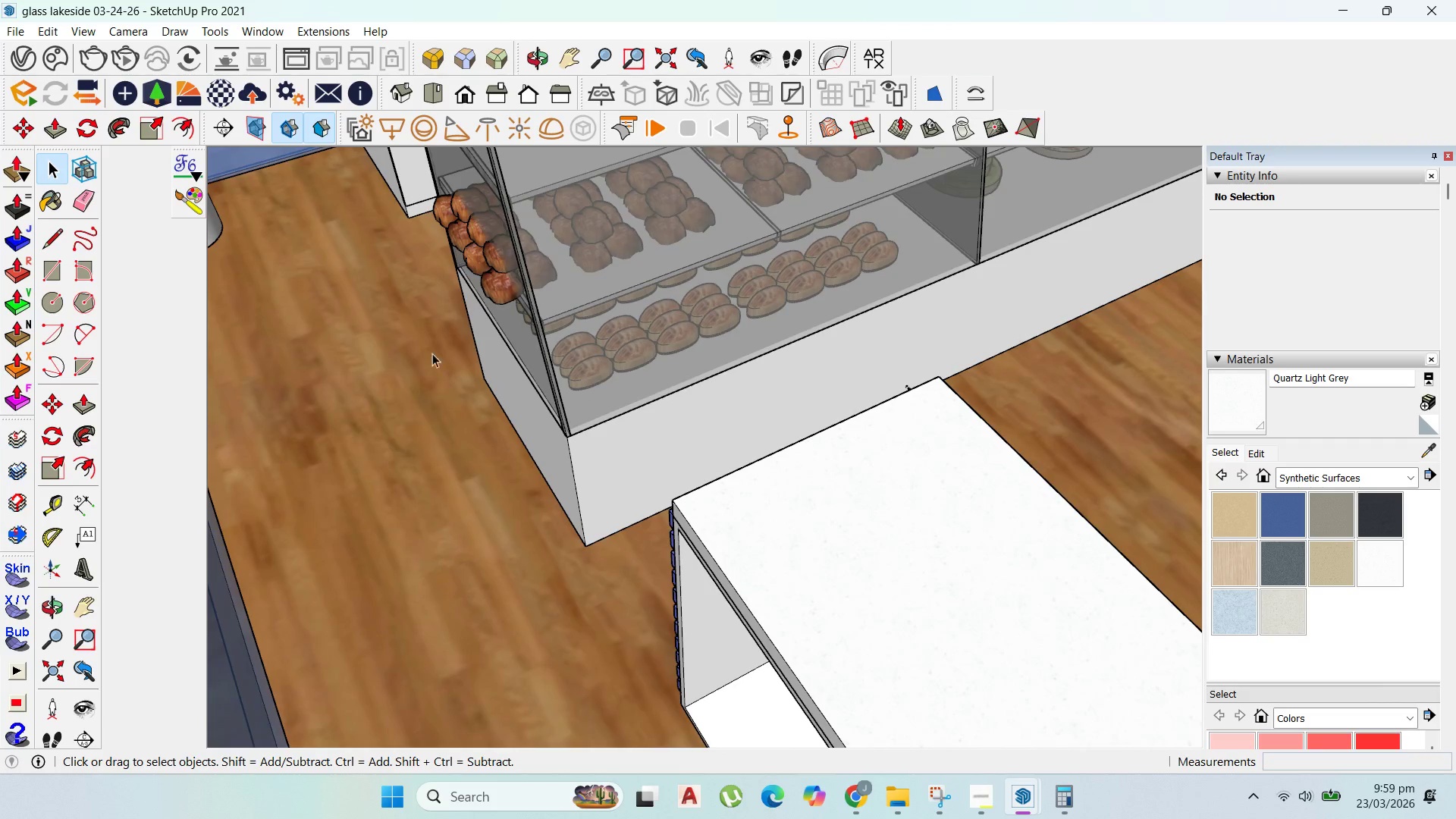 
key(Escape)
 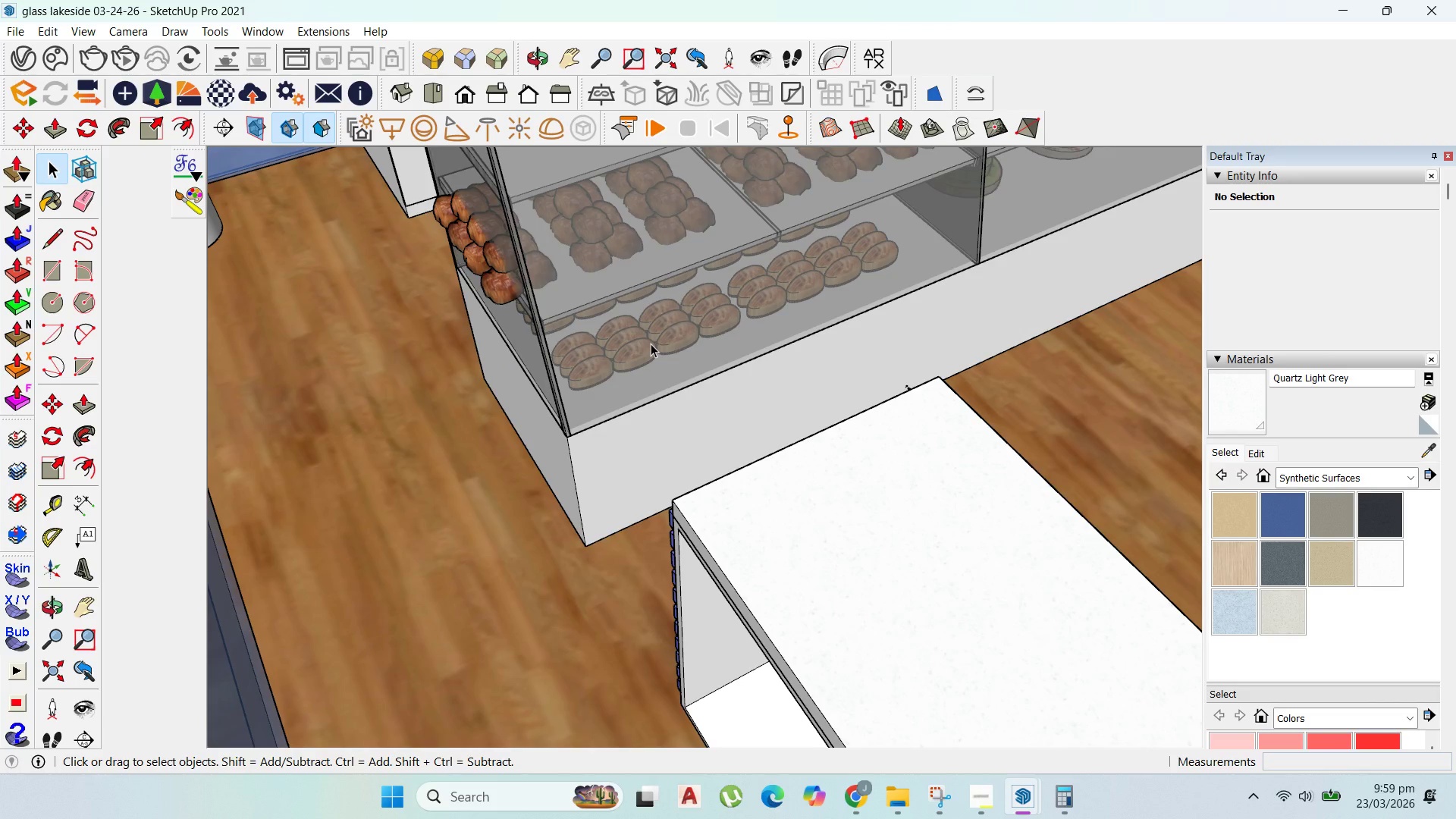 
wait(10.92)
 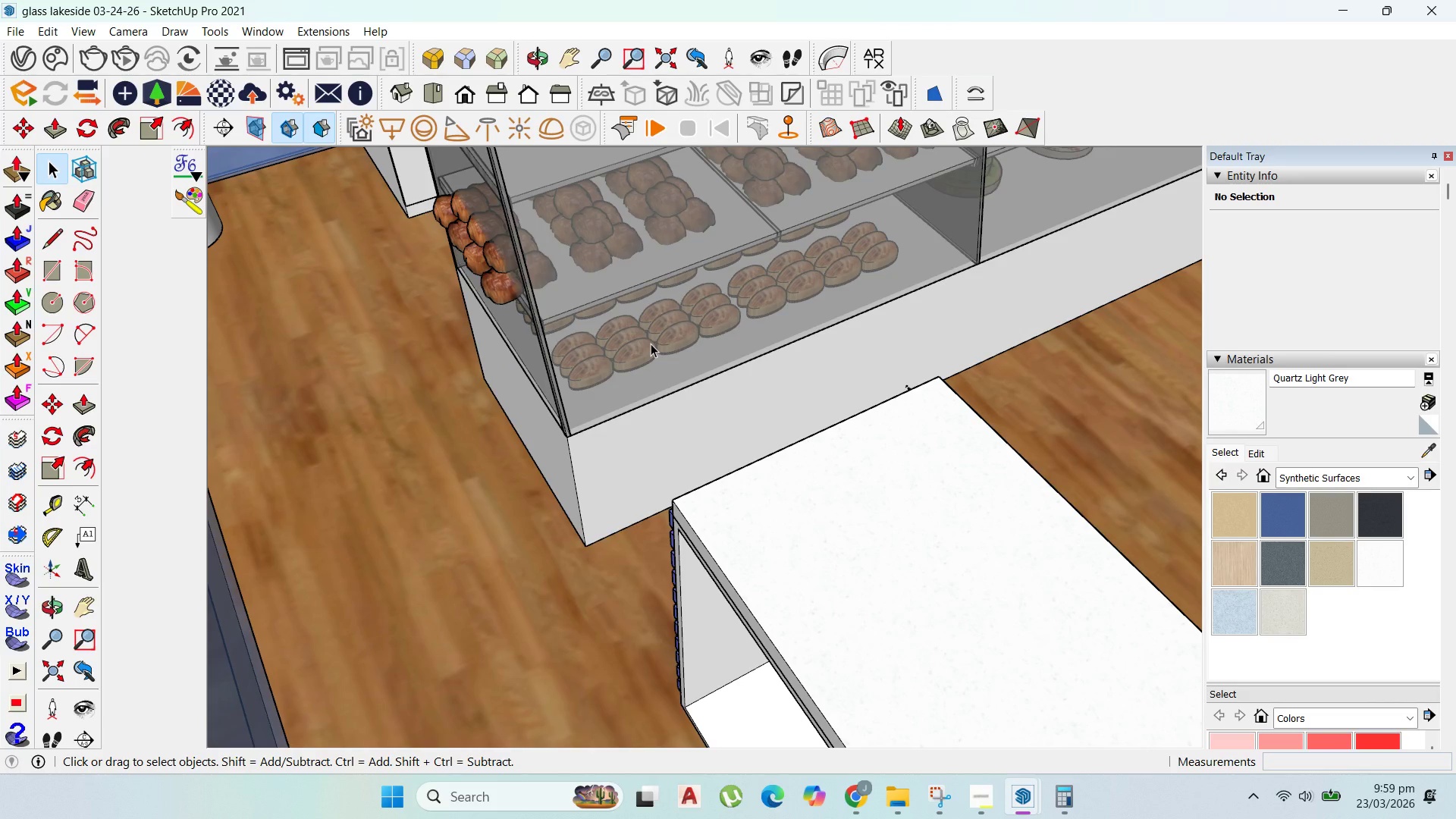 
left_click([337, 184])
 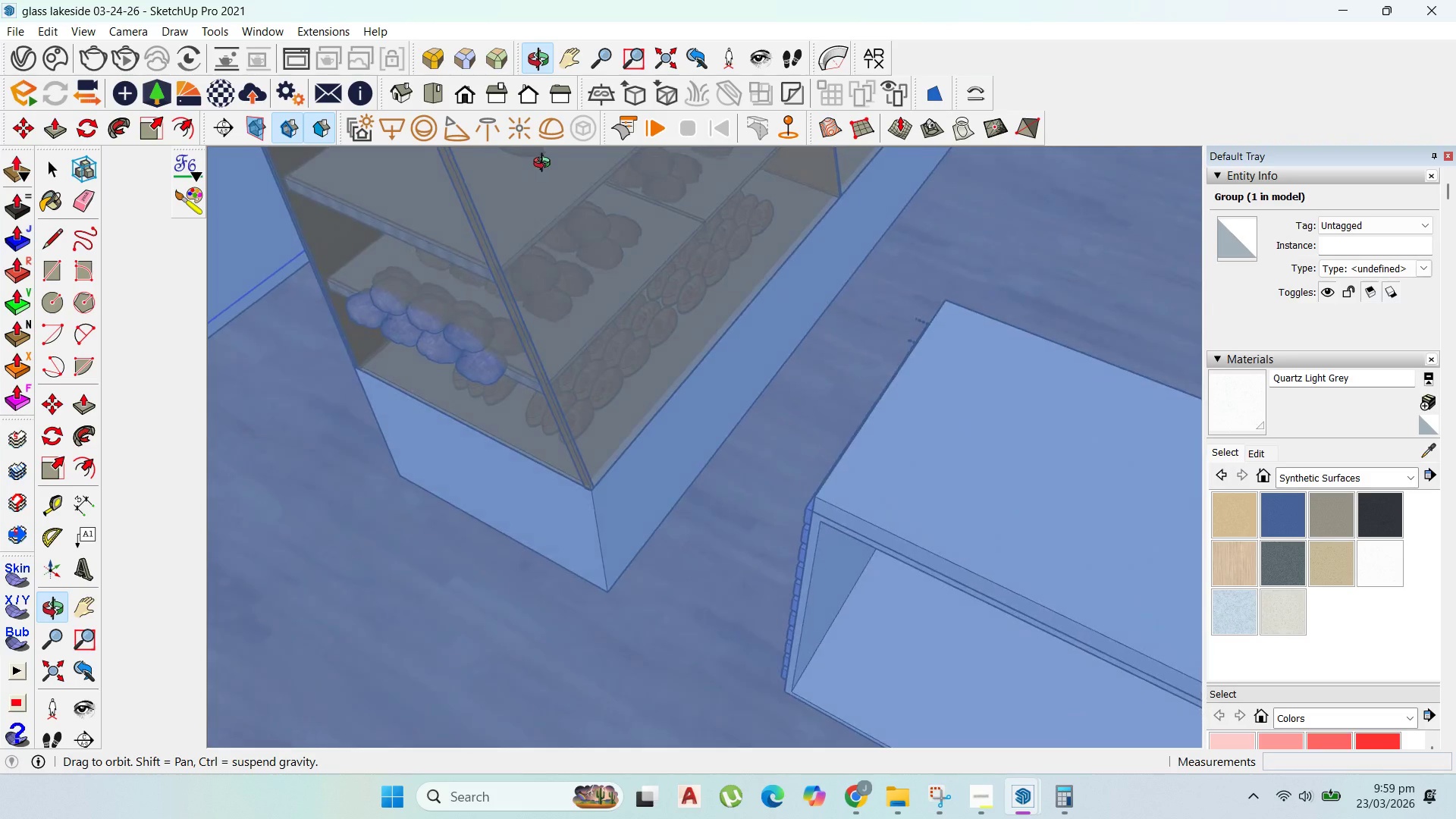 
scroll: coordinate [540, 438], scroll_direction: down, amount: 5.0
 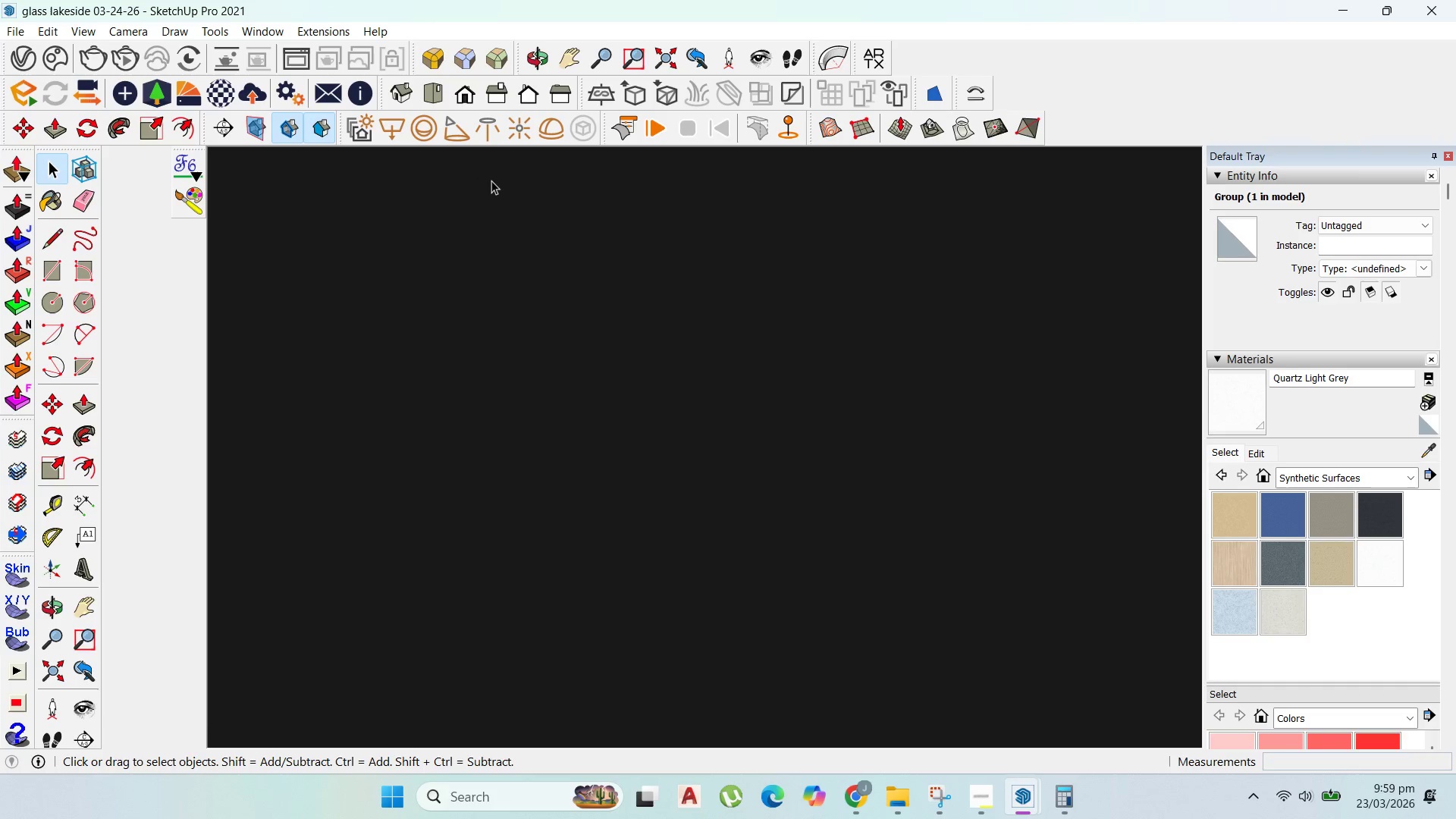 
left_click([585, 585])
 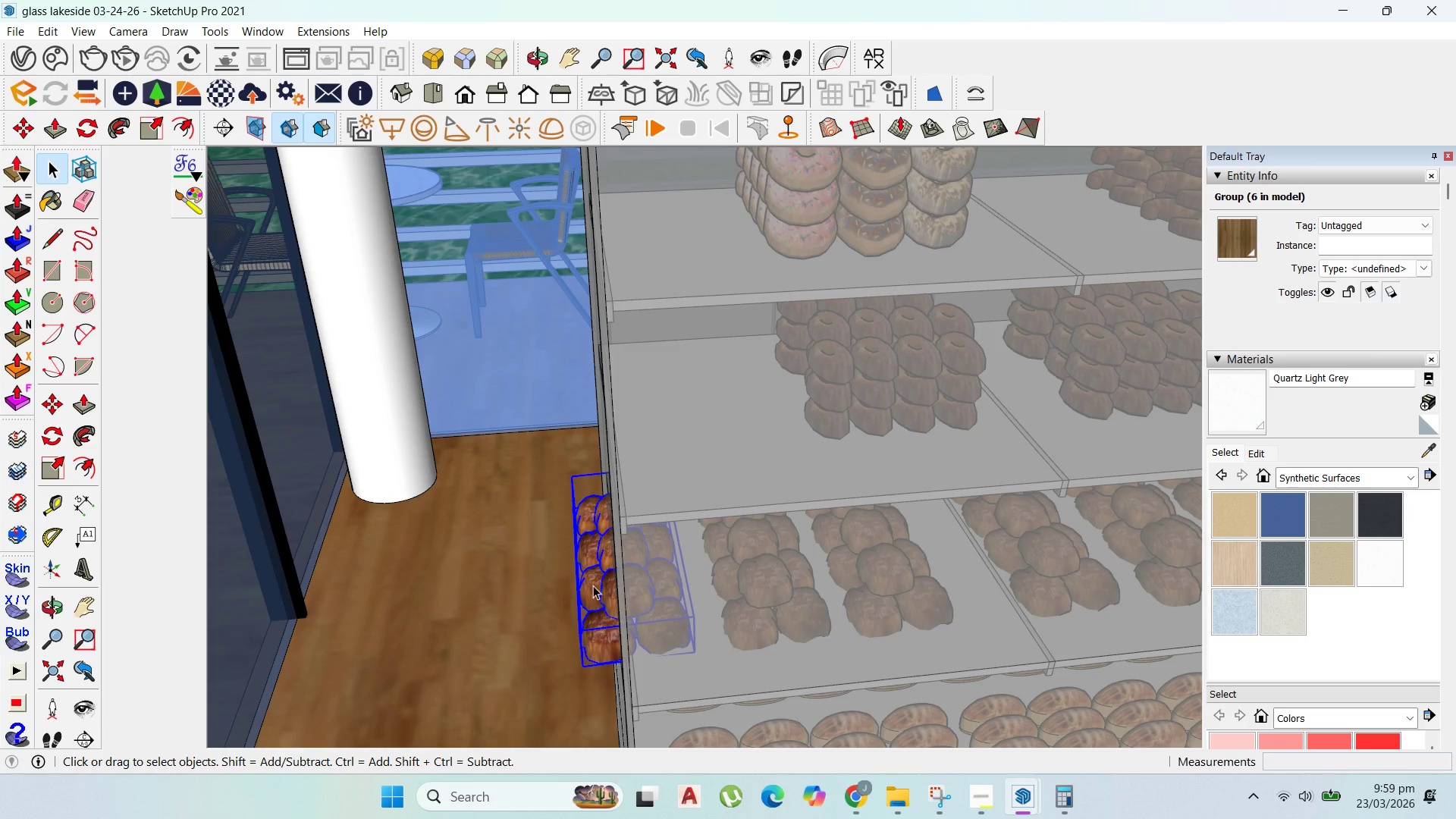 
scroll: coordinate [565, 579], scroll_direction: up, amount: 44.0
 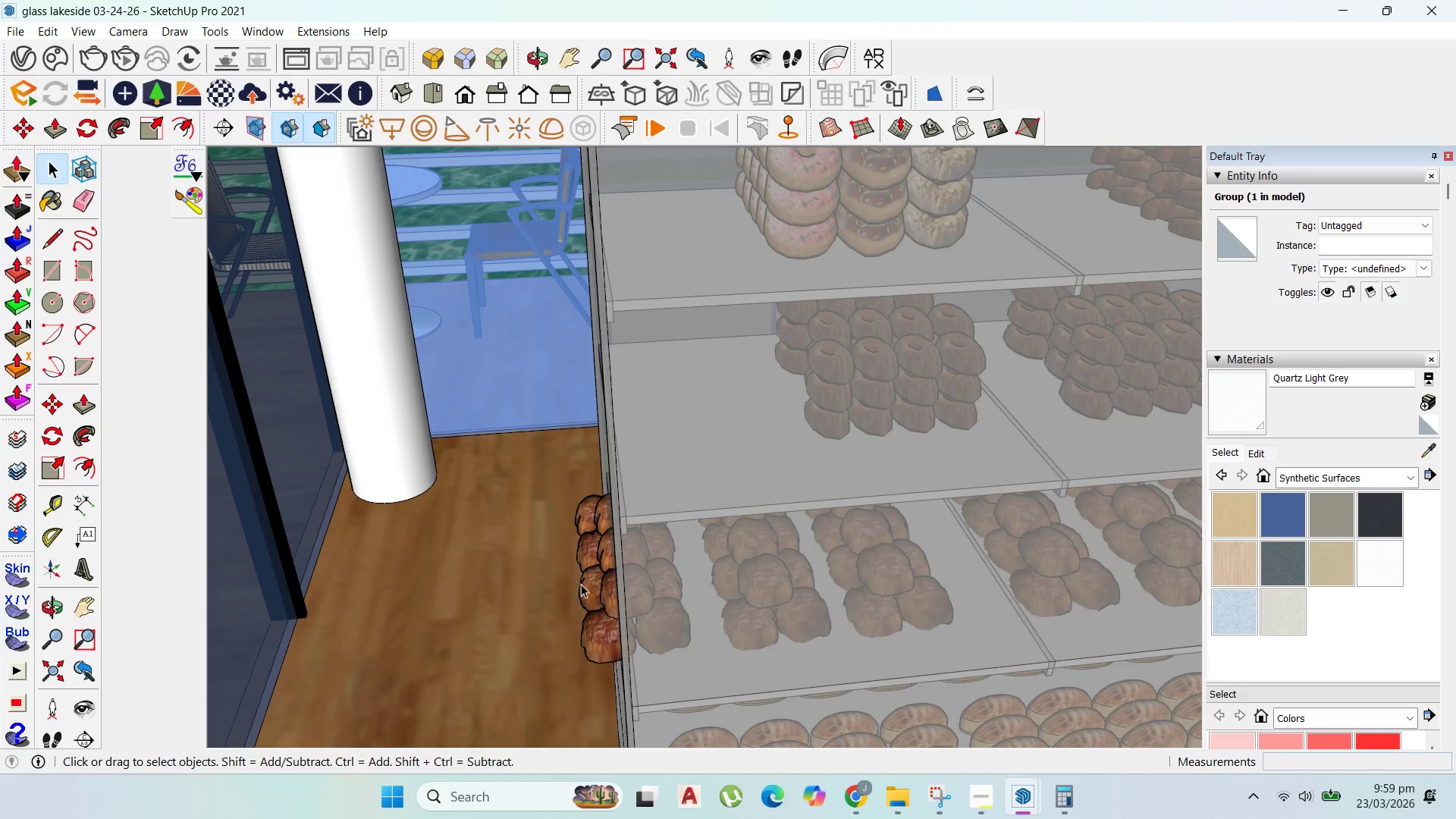 
key(M)
 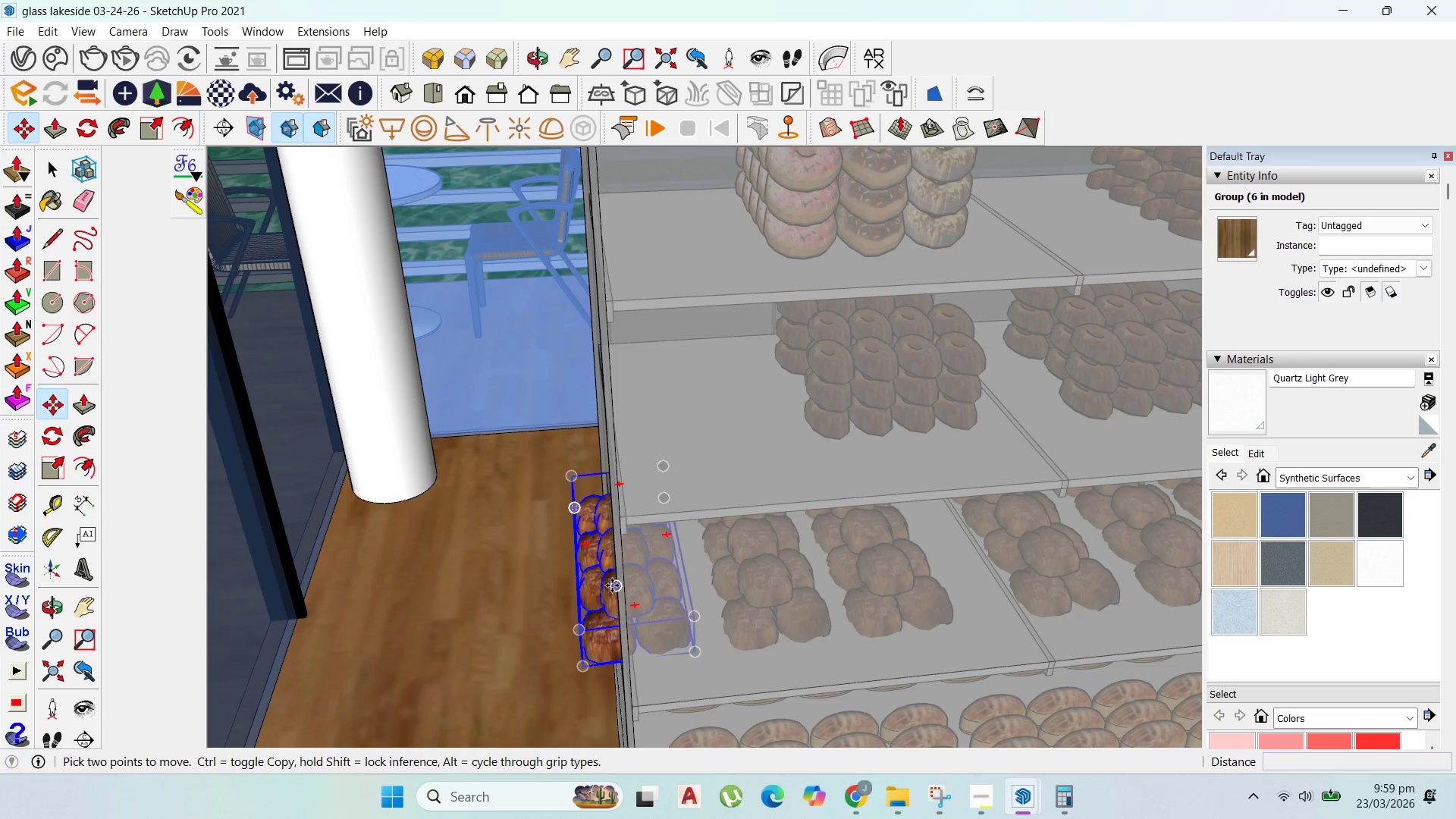 
left_click_drag(start_coordinate=[612, 585], to_coordinate=[619, 585])
 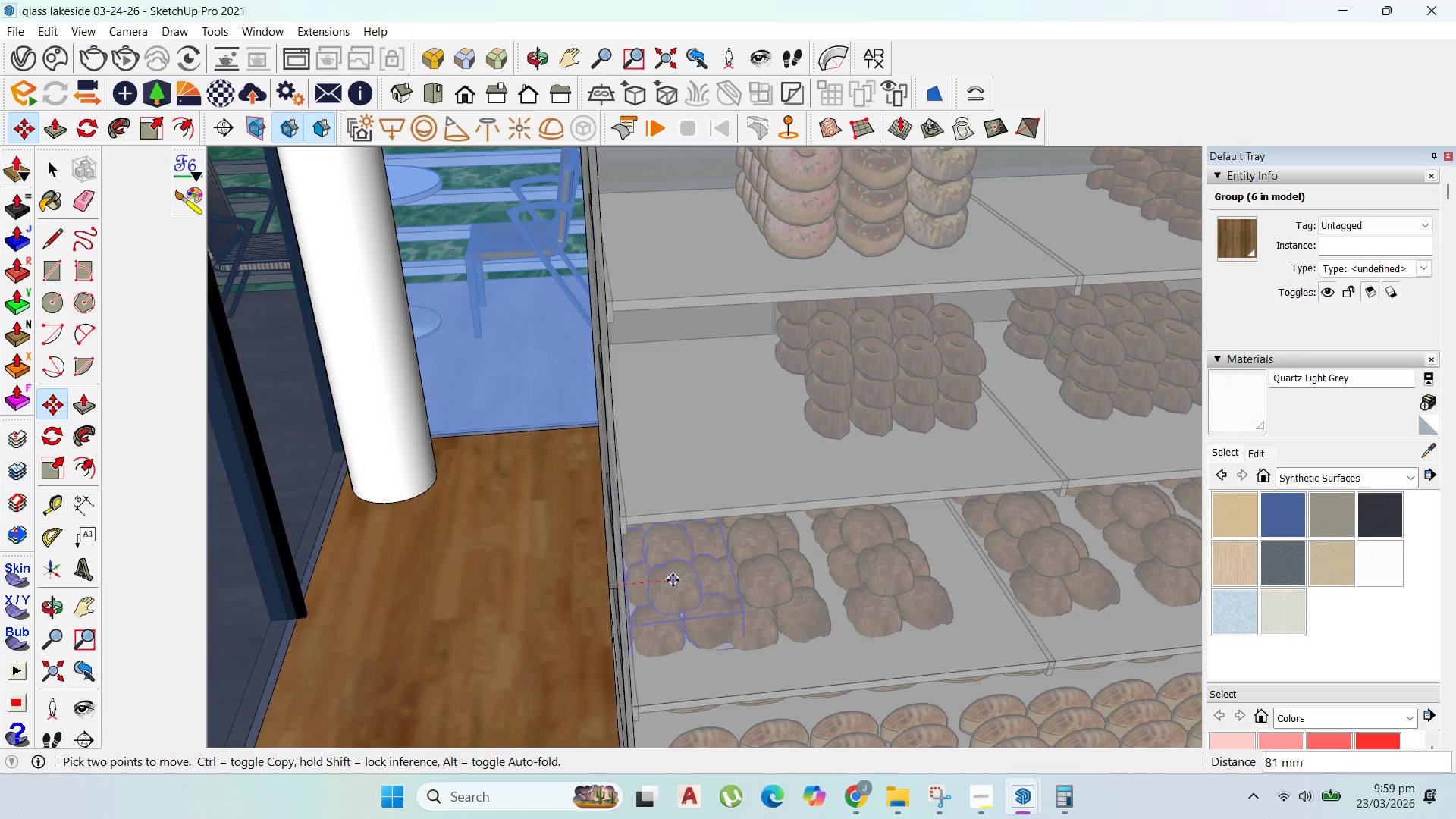 
left_click([673, 580])
 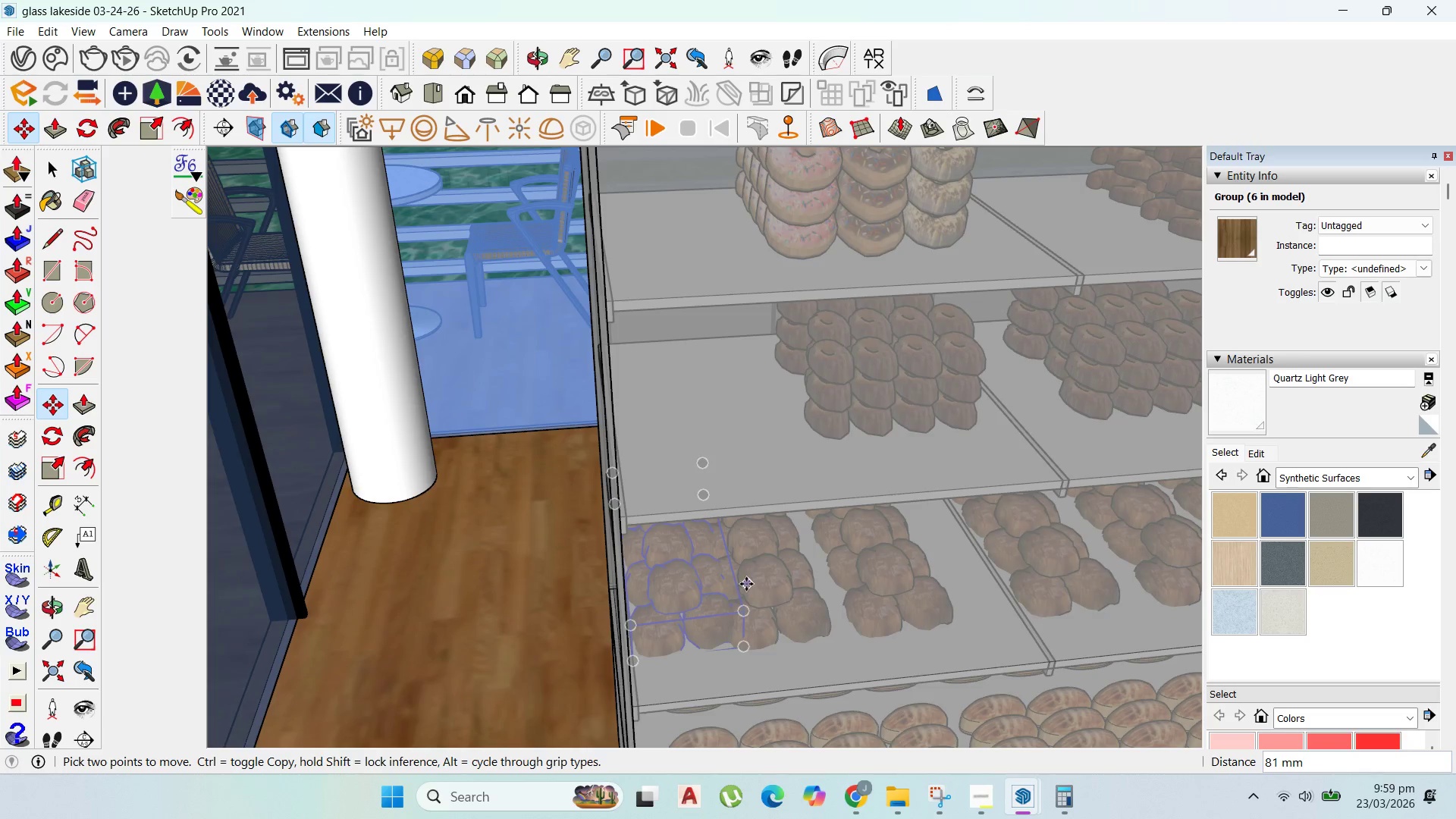 
scroll: coordinate [746, 584], scroll_direction: up, amount: 3.0
 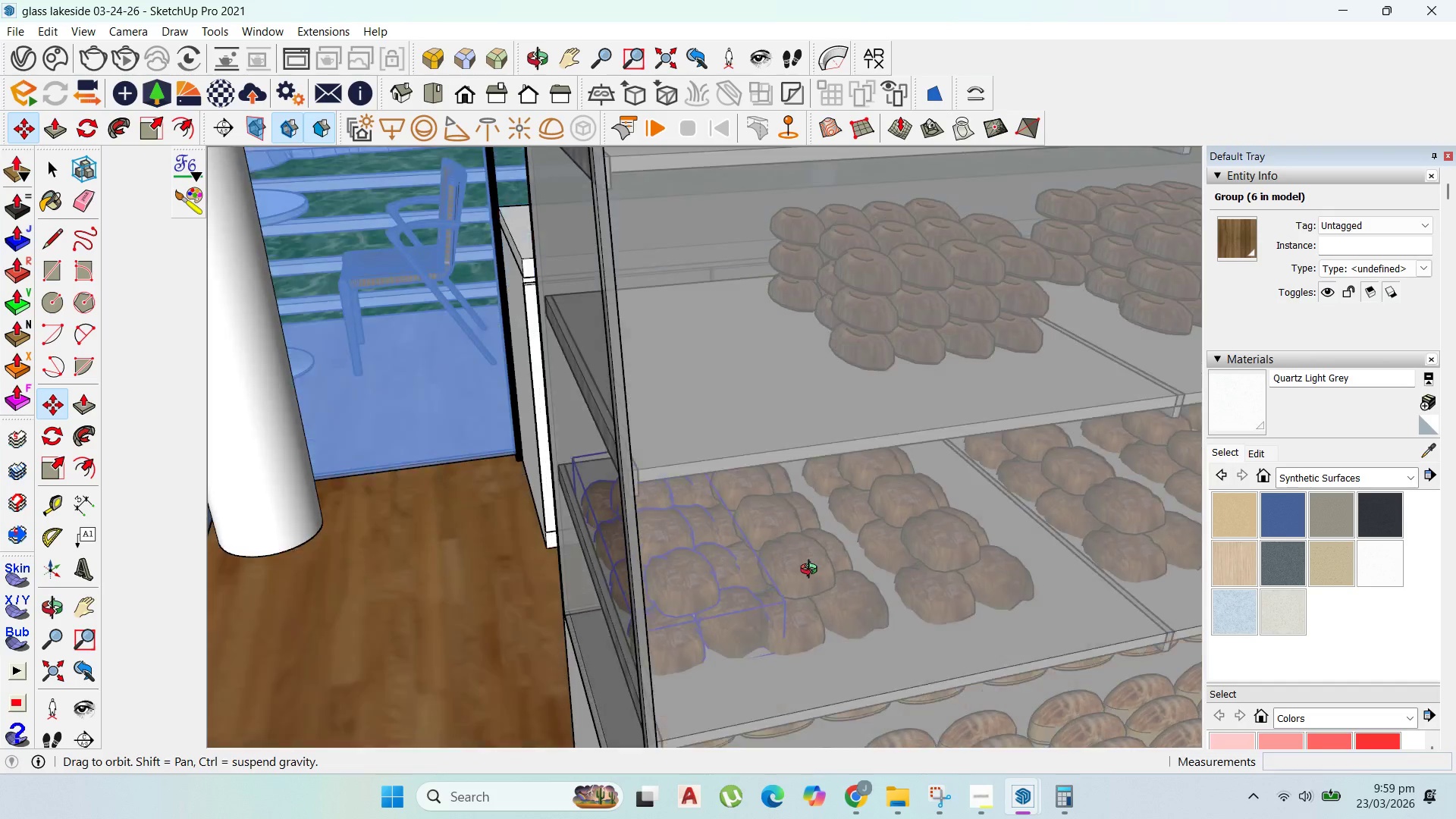 
scroll: coordinate [814, 576], scroll_direction: down, amount: 5.0
 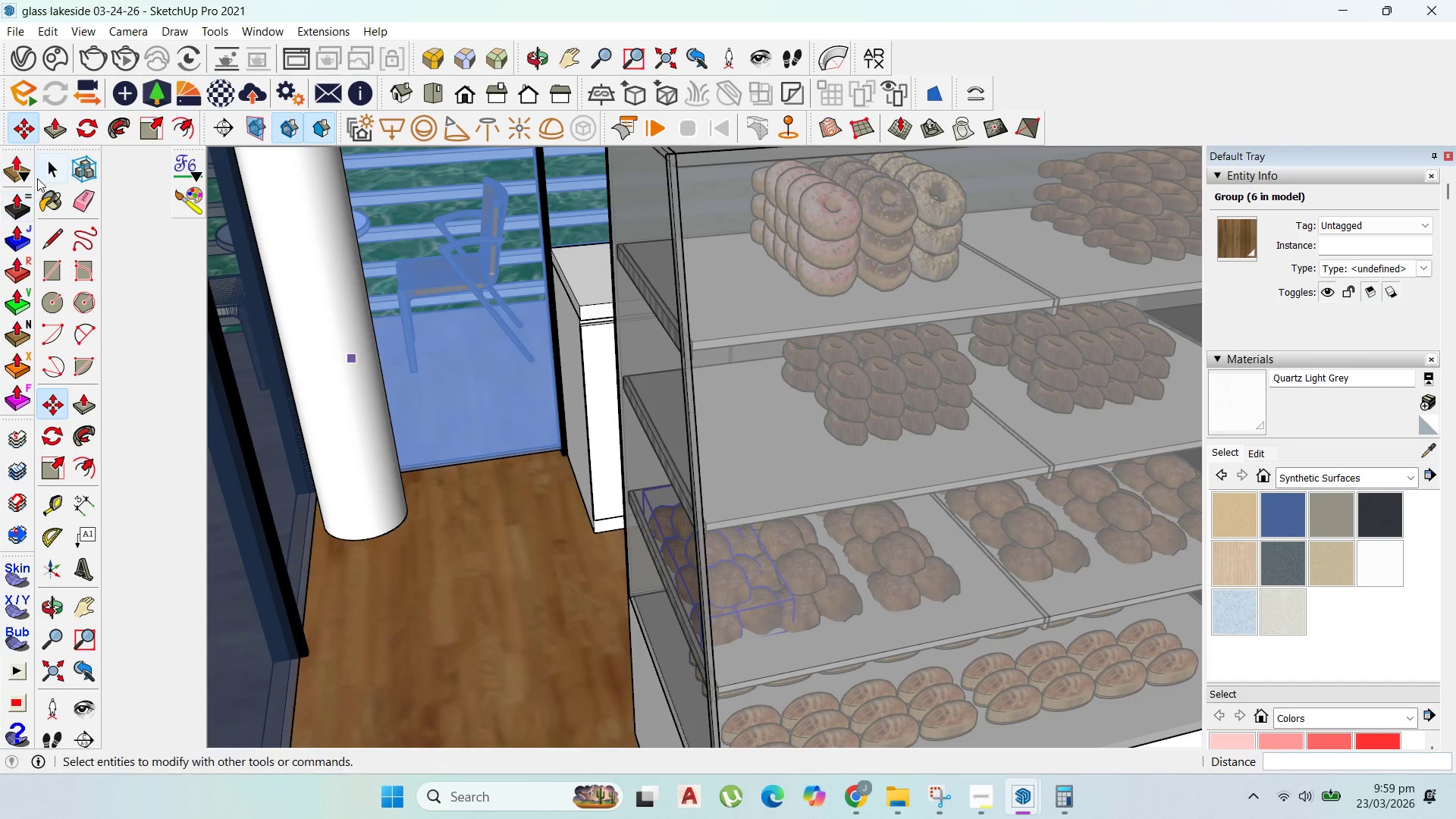 
left_click_drag(start_coordinate=[42, 174], to_coordinate=[49, 174])
 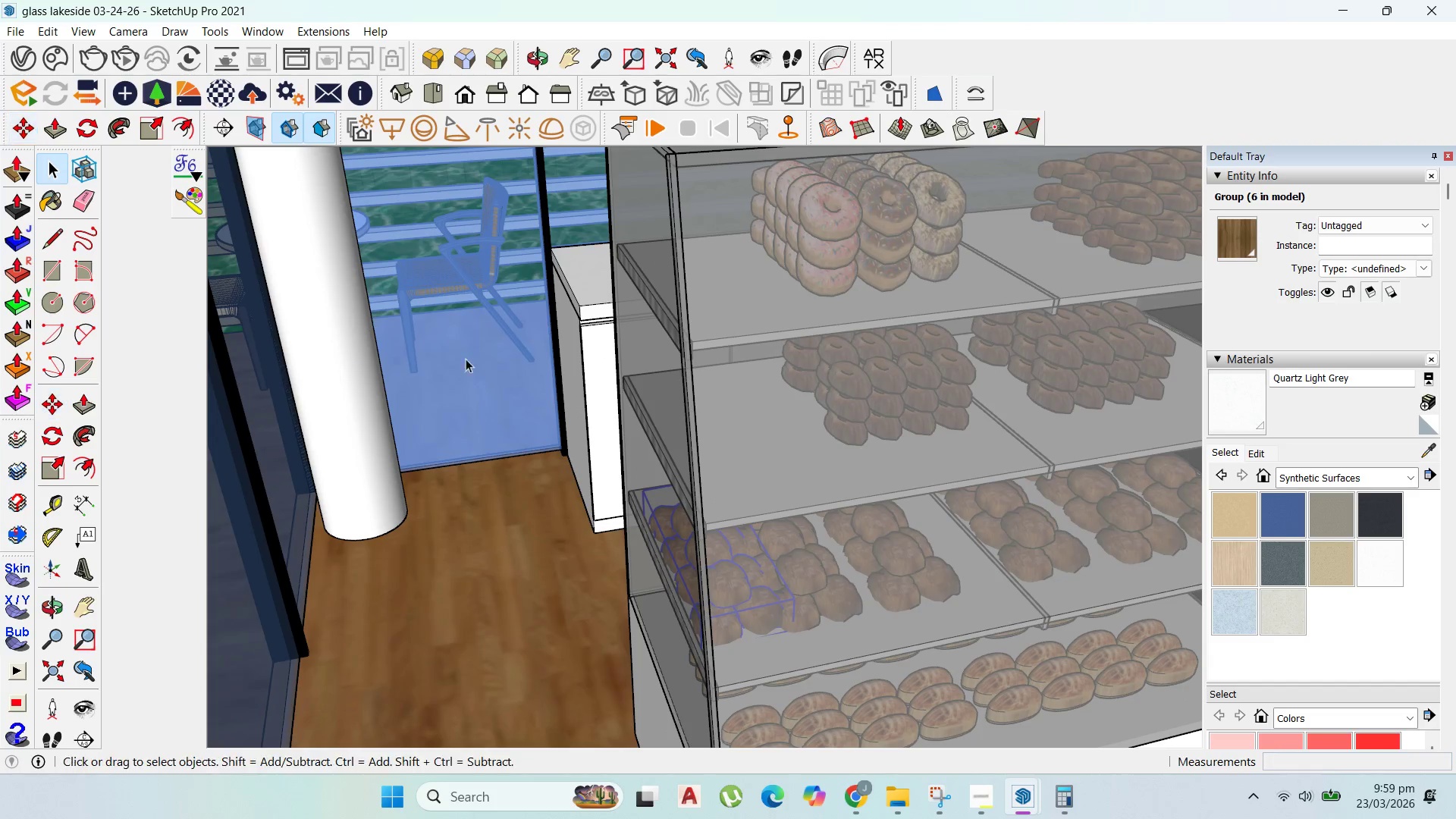 
key(Escape)
 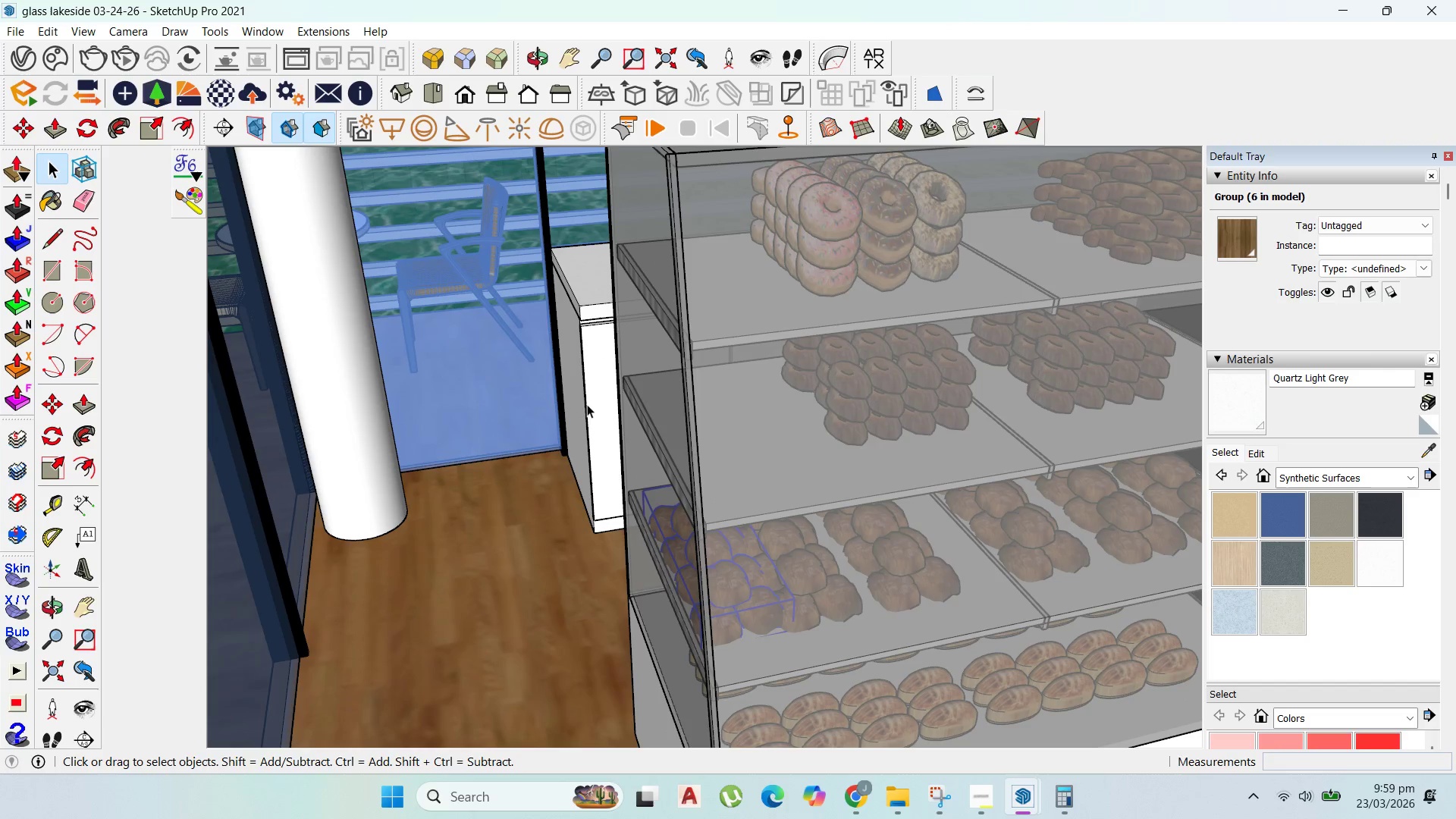 
left_click([595, 404])
 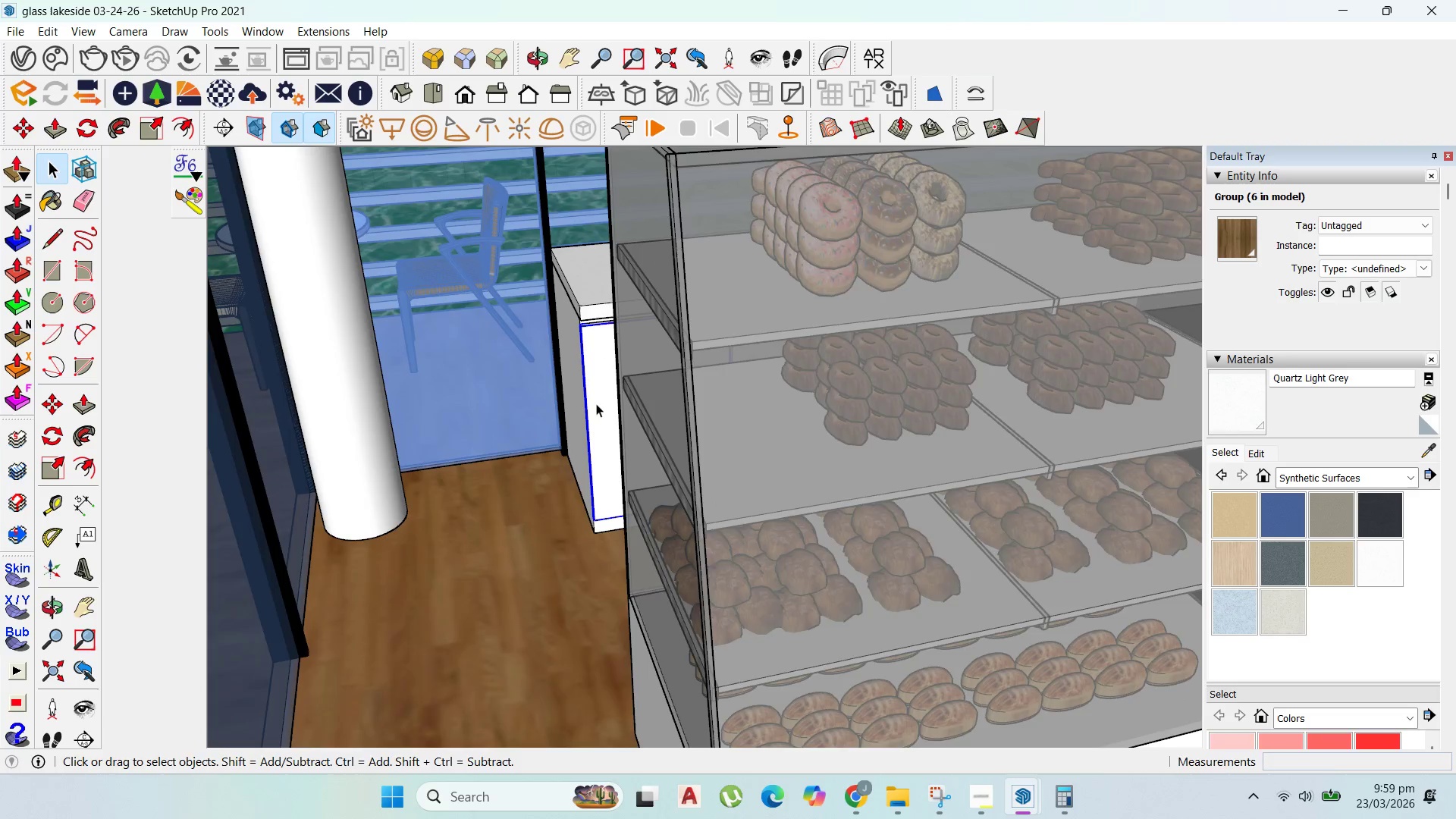 
scroll: coordinate [596, 401], scroll_direction: up, amount: 2.0
 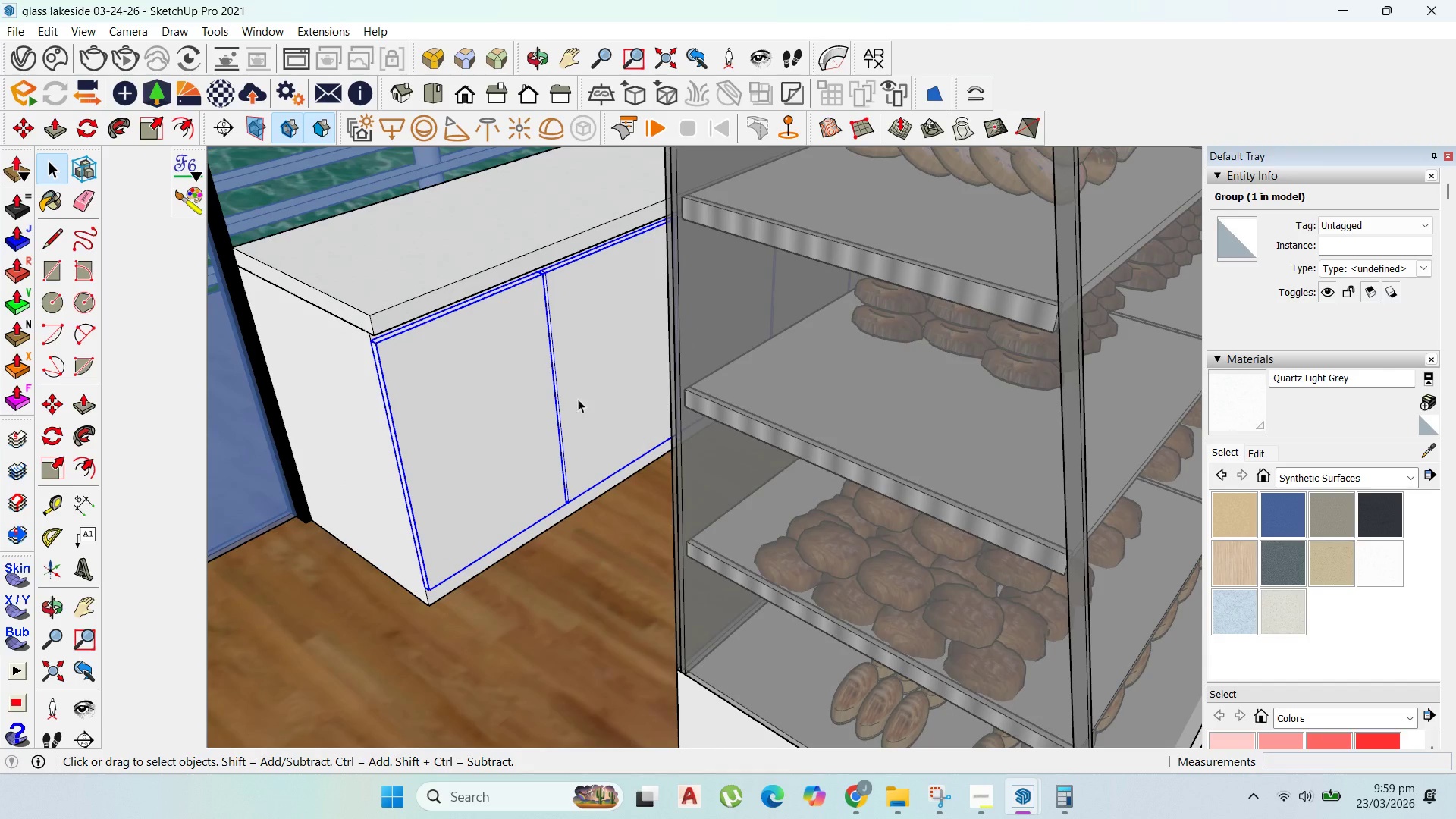 
double_click([571, 394])
 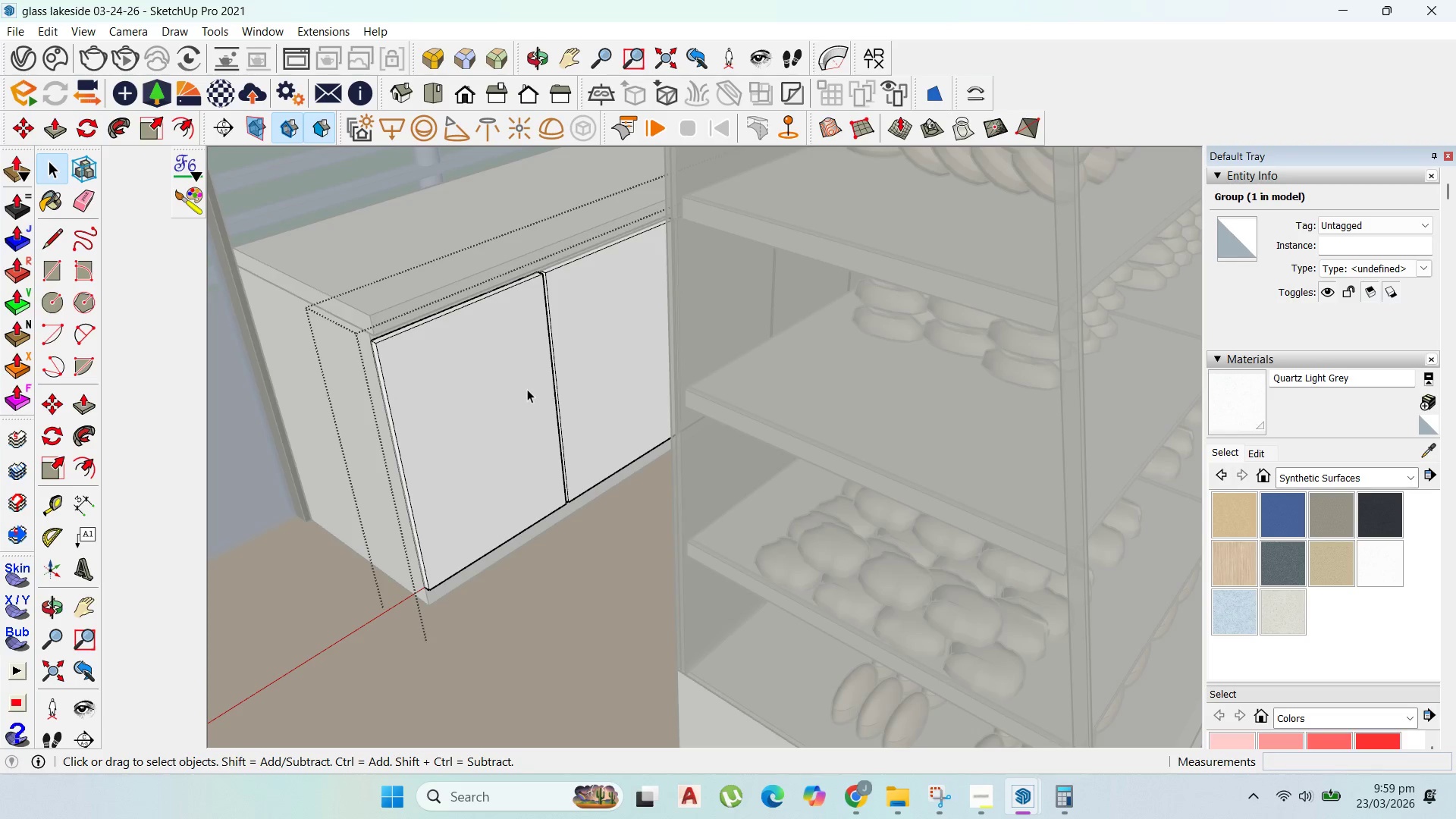 
triple_click([527, 389])
 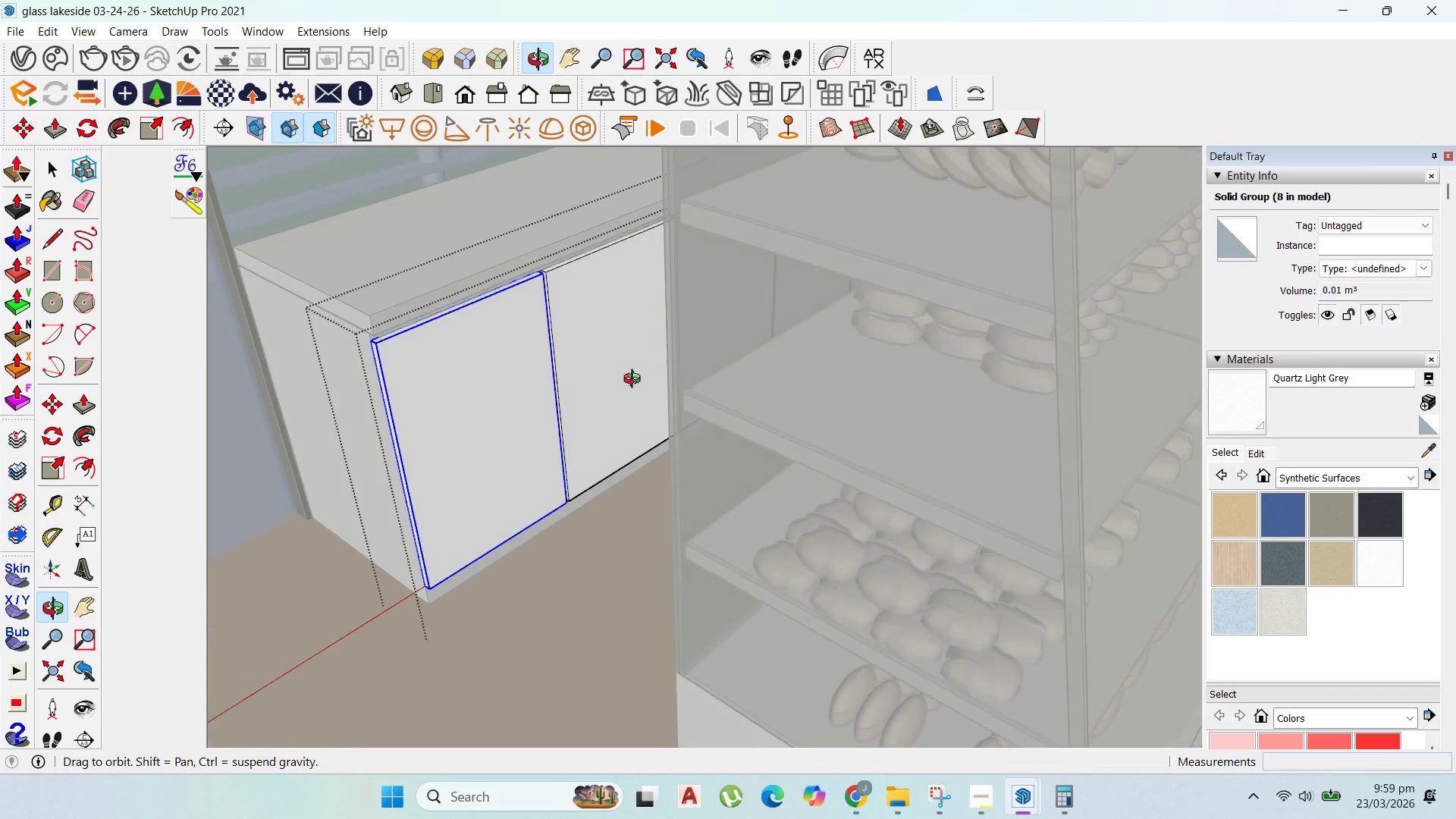 
left_click([584, 334])
 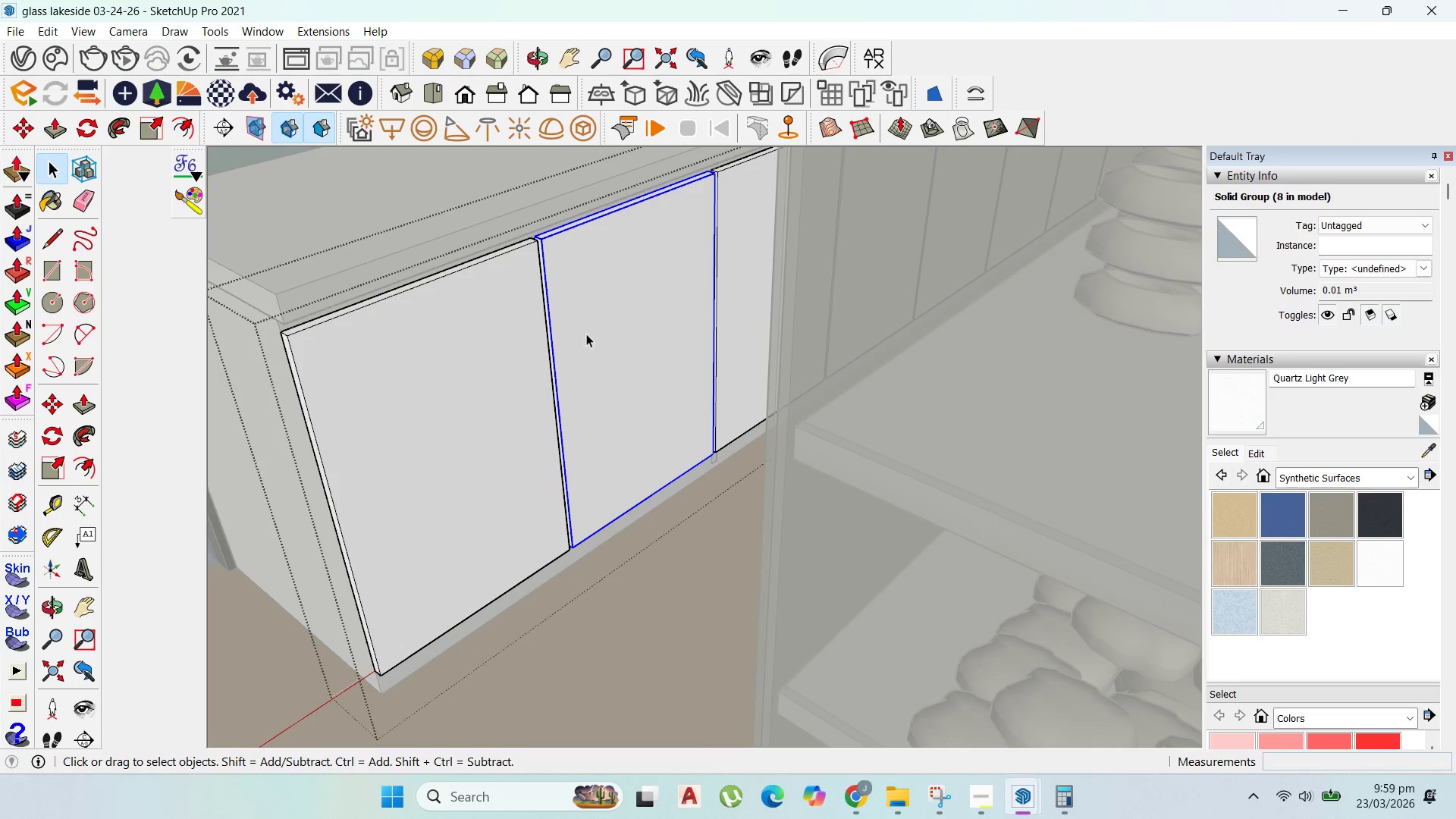 
scroll: coordinate [547, 352], scroll_direction: up, amount: 3.0
 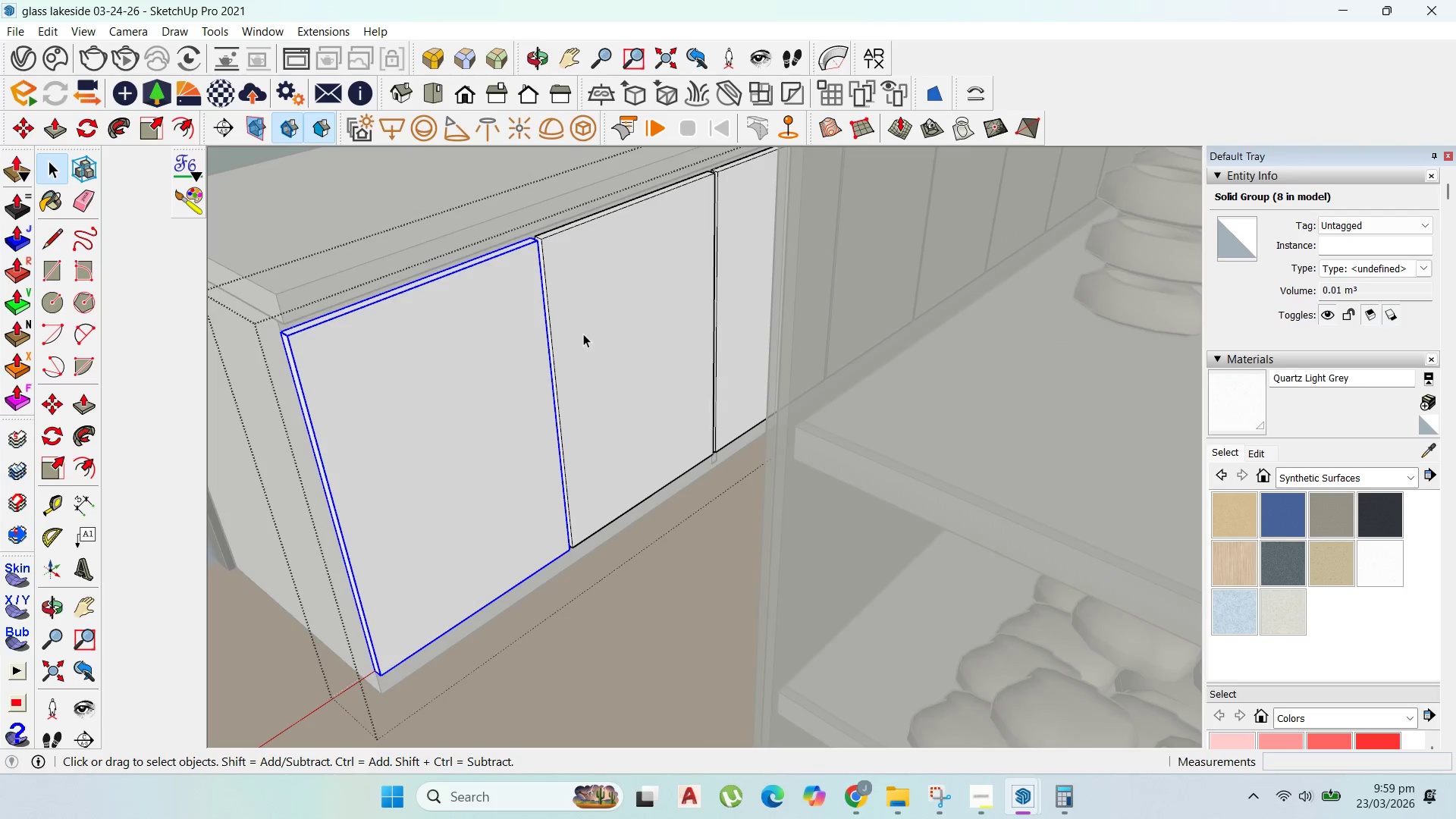 
hold_key(key=ControlLeft, duration=0.88)
 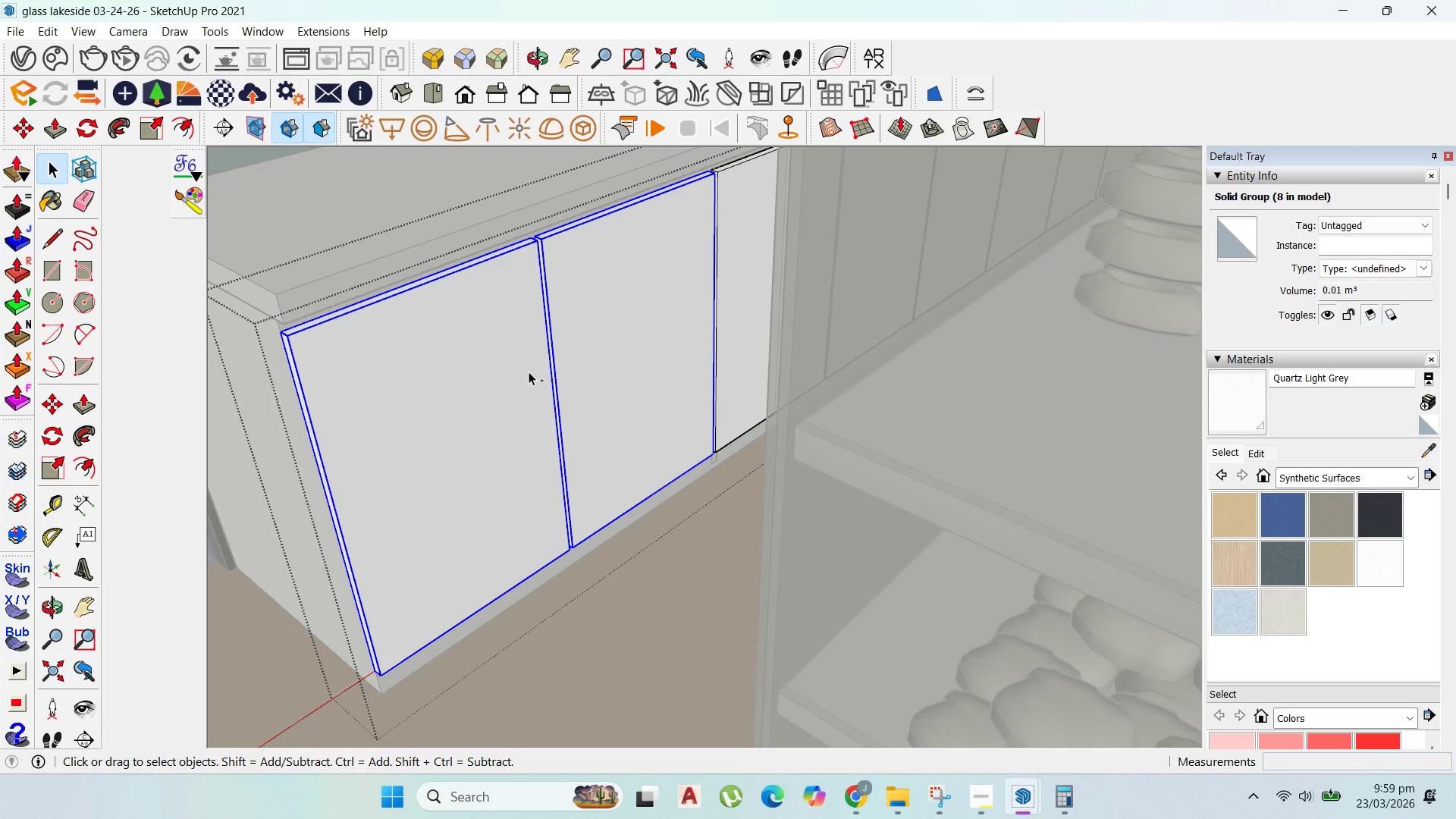 
key(Control+V)
 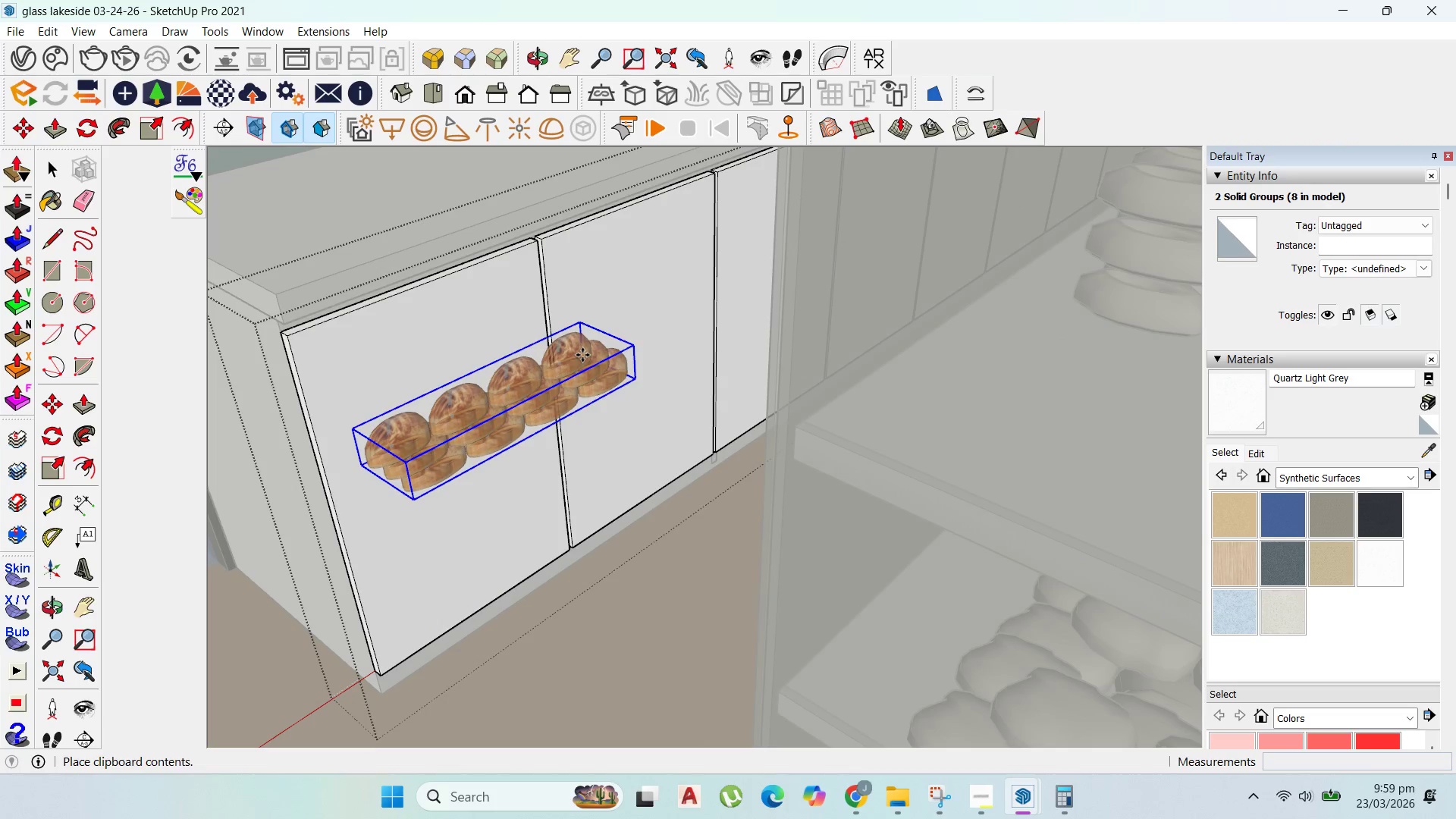 
key(Escape)
 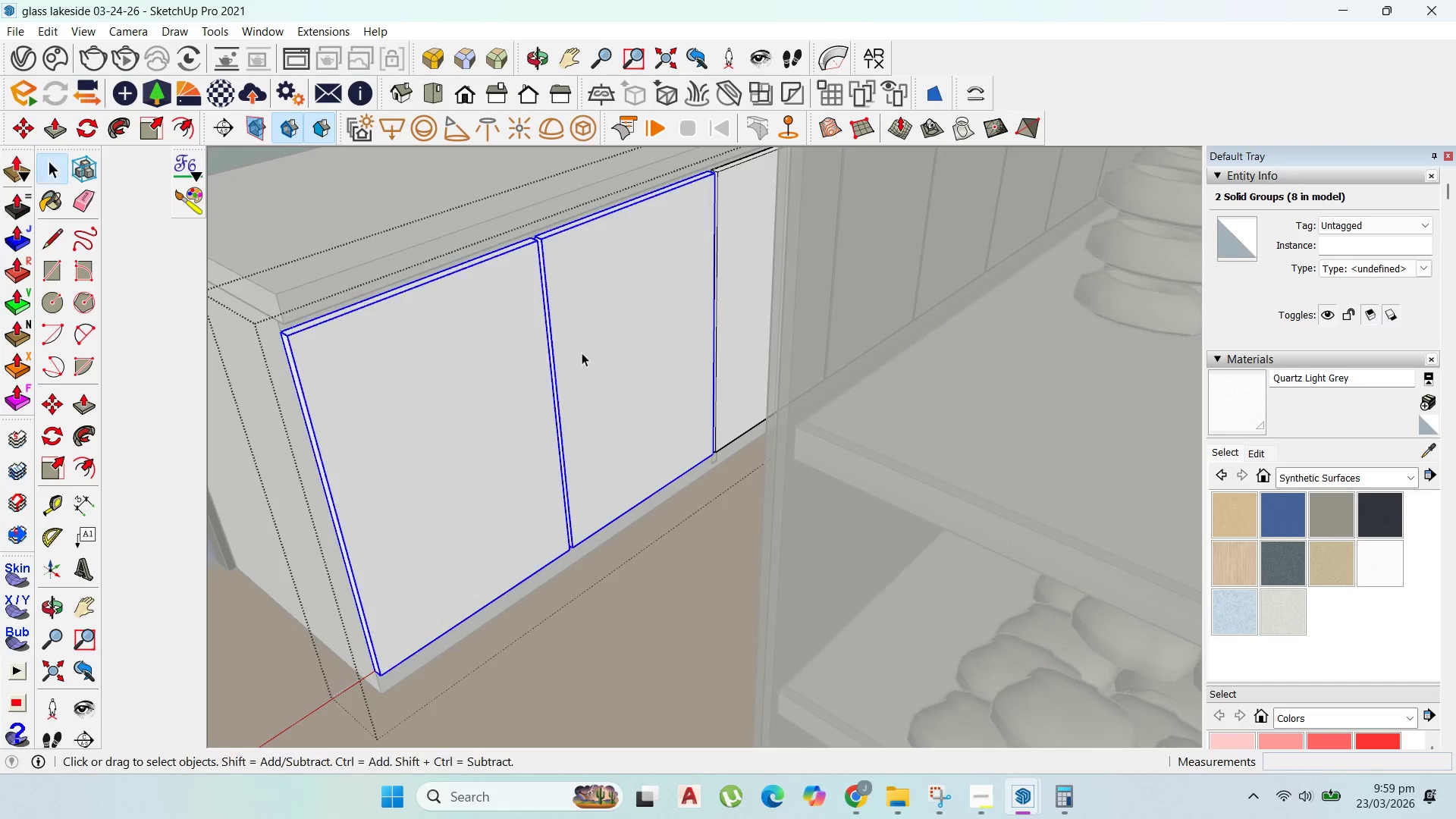 
key(Escape)
 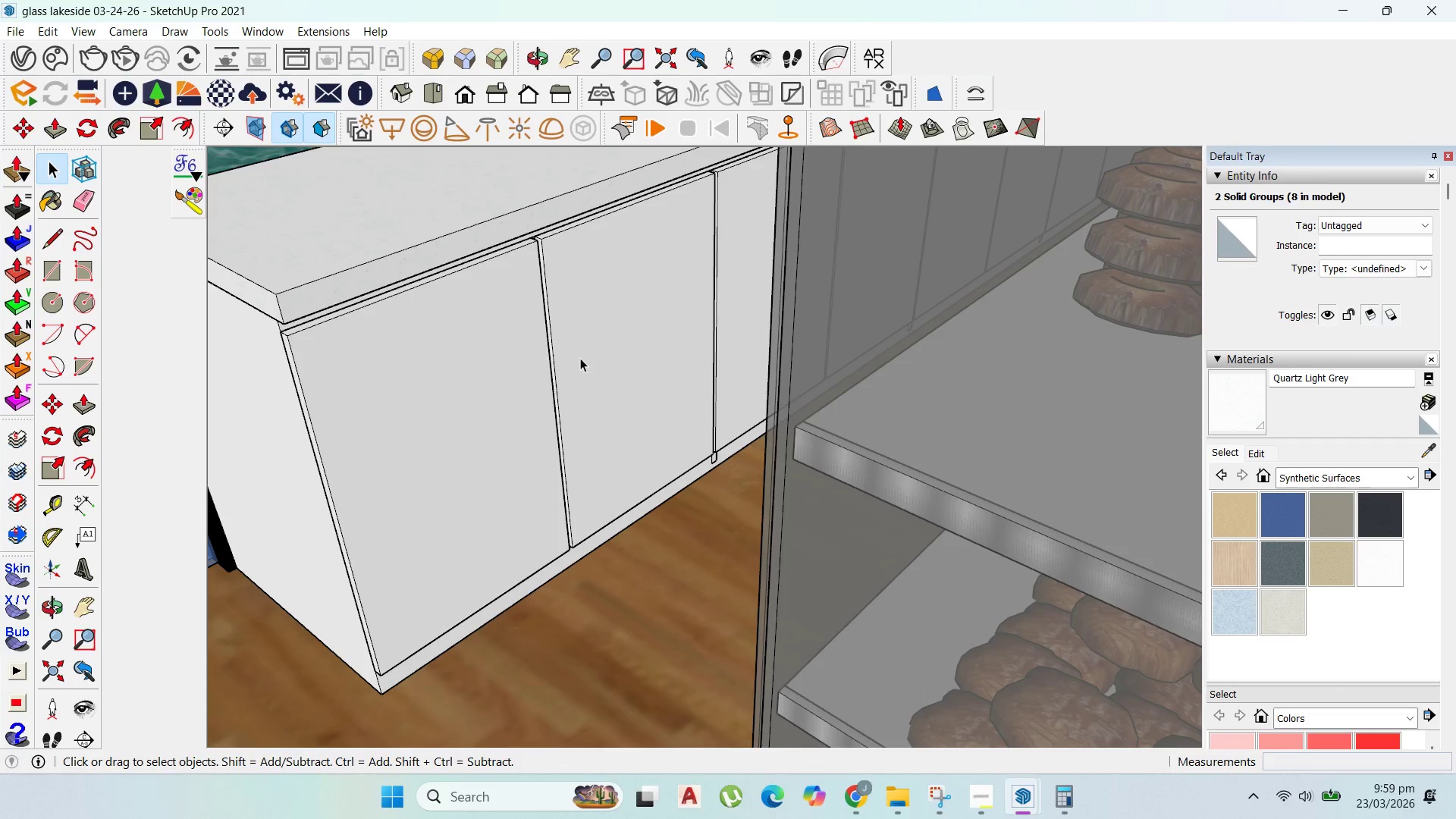 
key(Escape)
 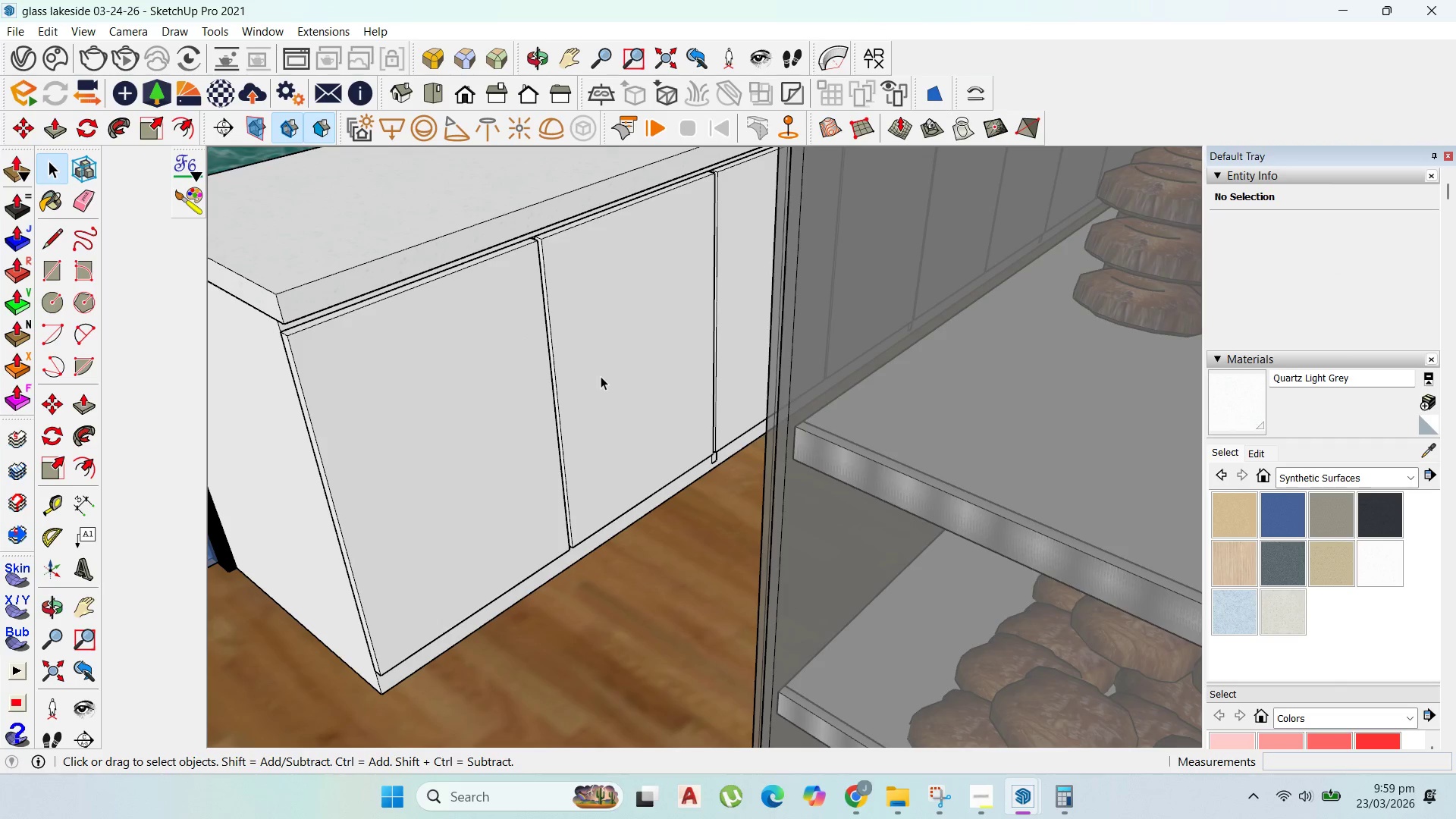 
scroll: coordinate [606, 378], scroll_direction: down, amount: 1.0
 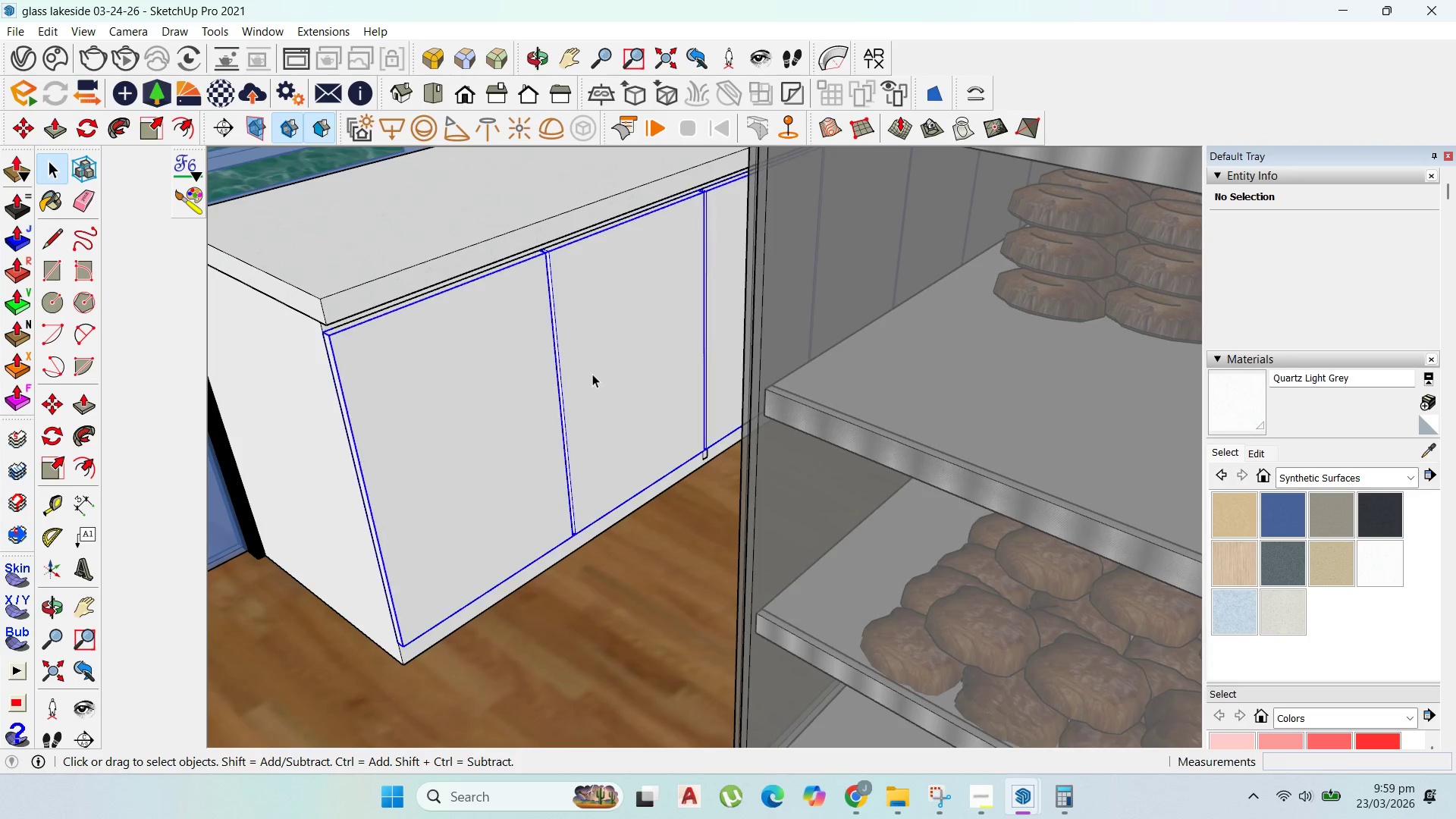 
double_click([592, 374])
 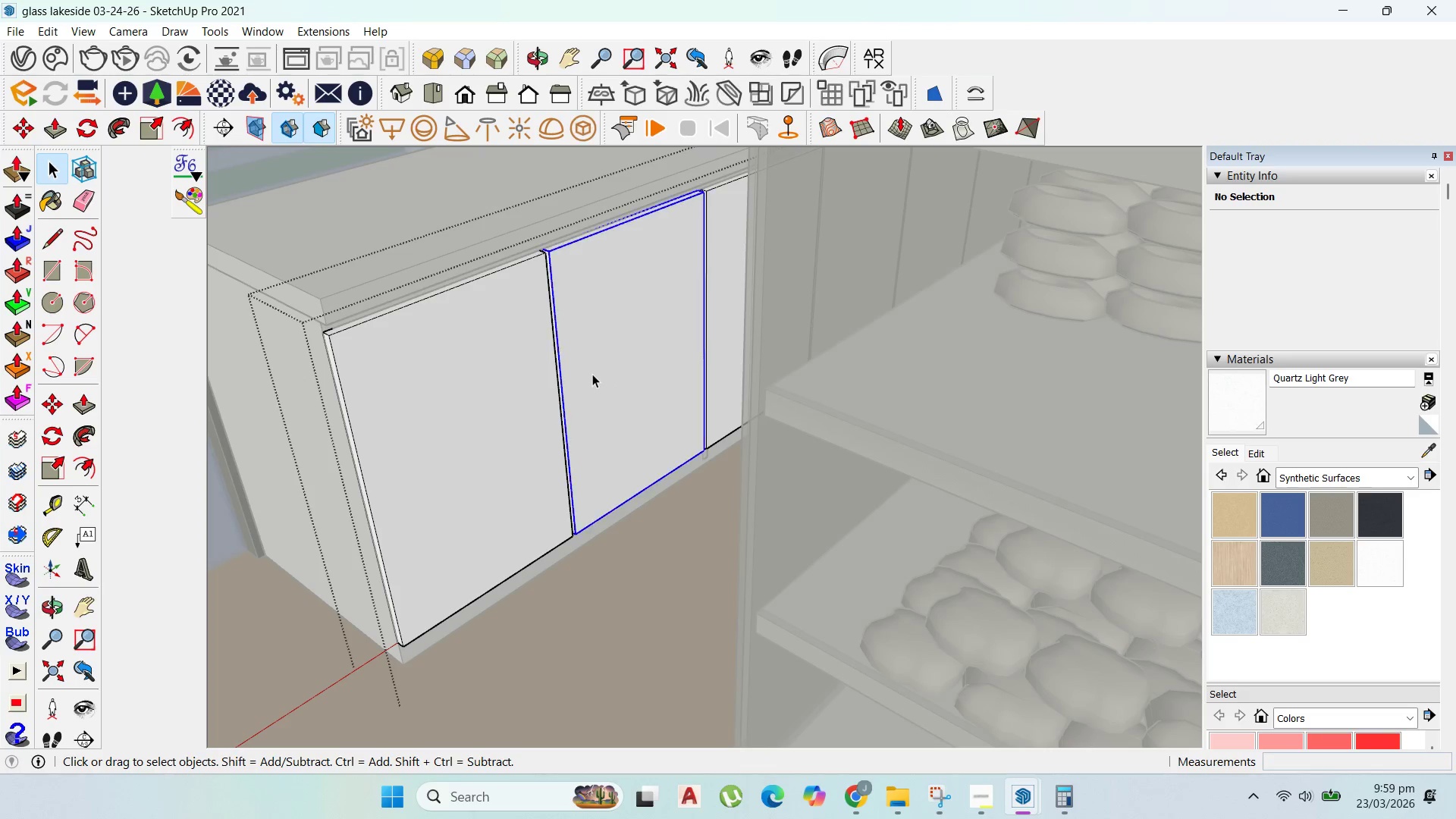 
triple_click([592, 374])
 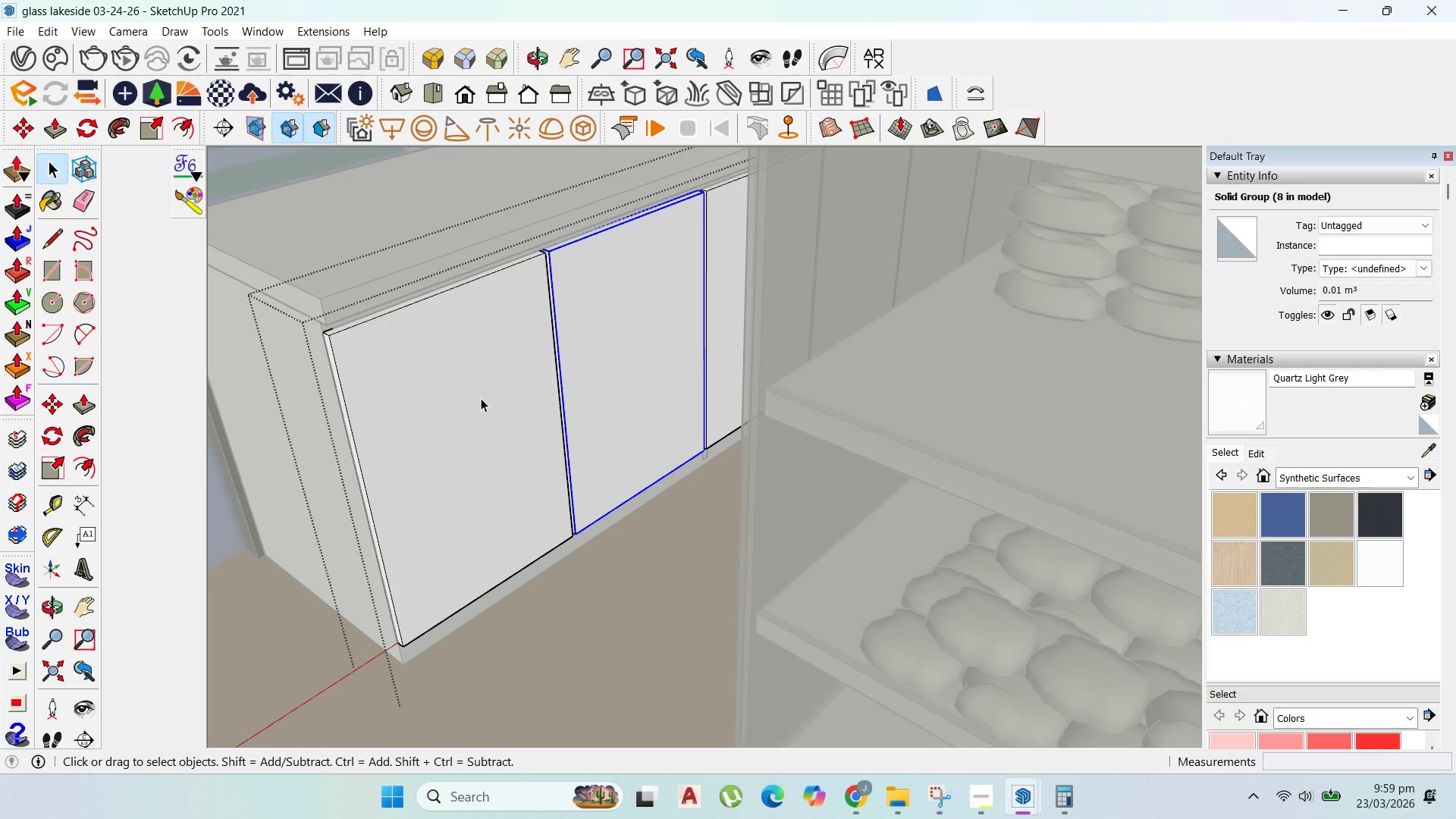 
hold_key(key=ControlLeft, duration=0.45)
left_click([481, 398])
 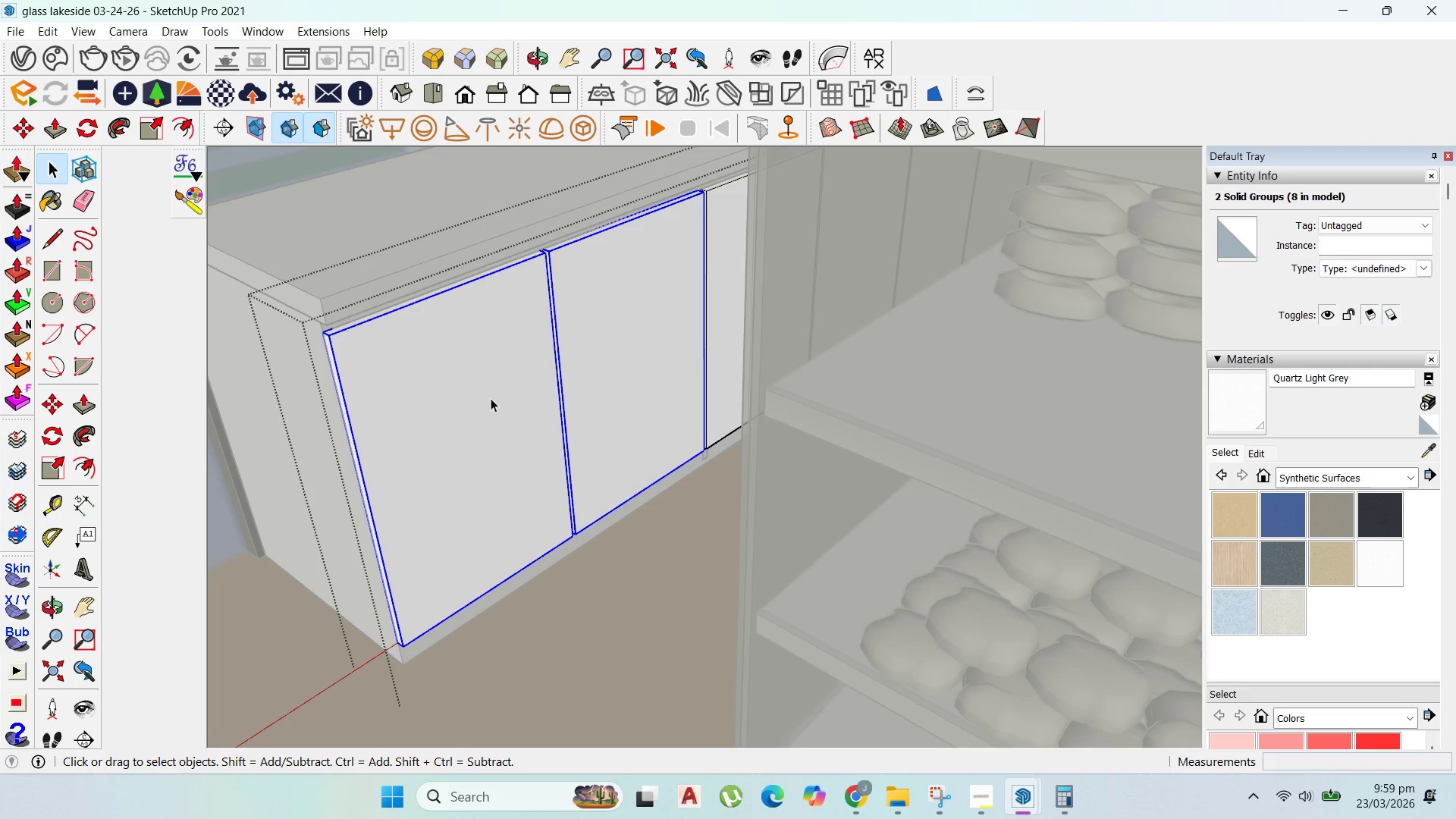 
key(Control+C)
 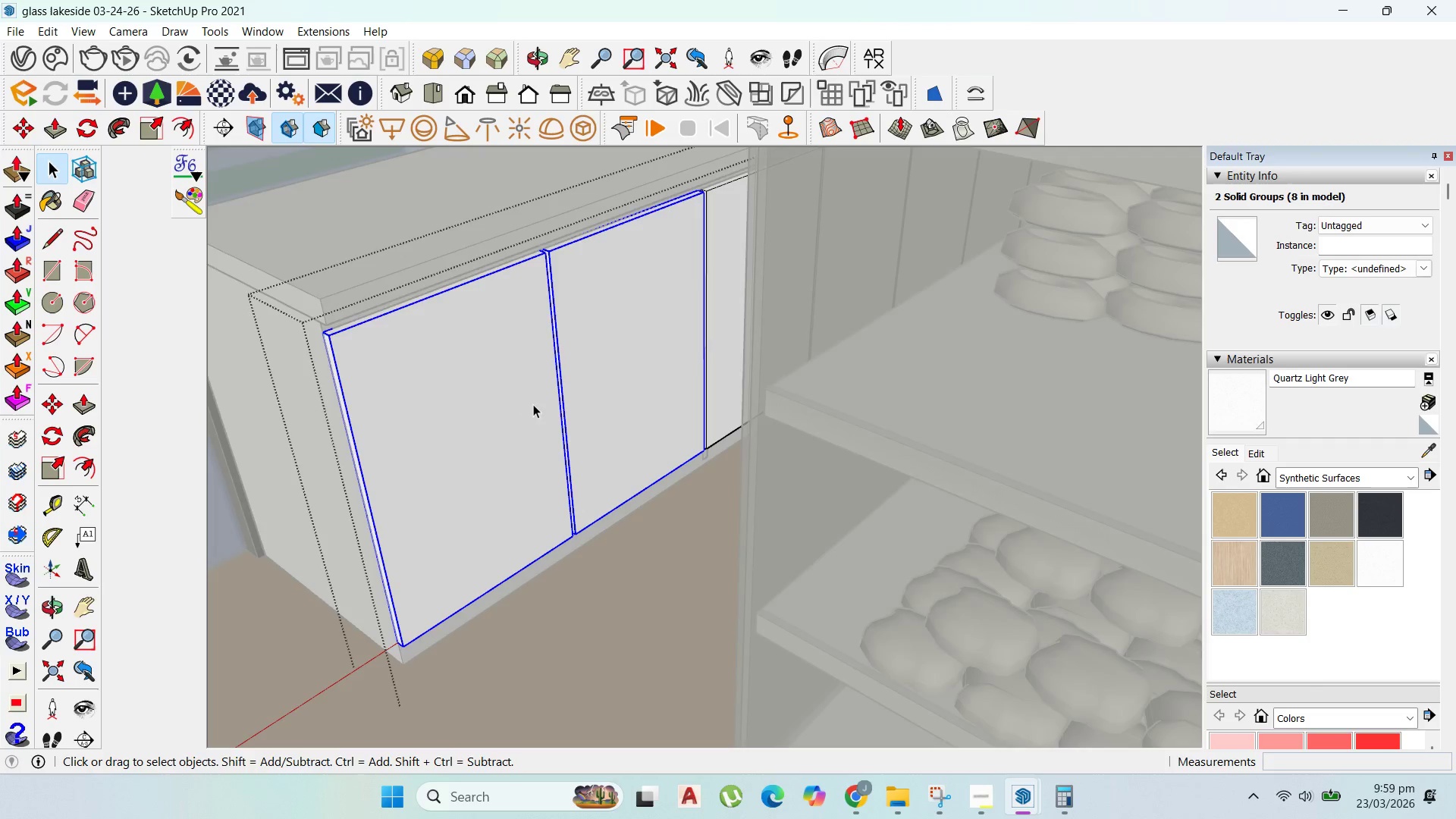 
key(Escape)
 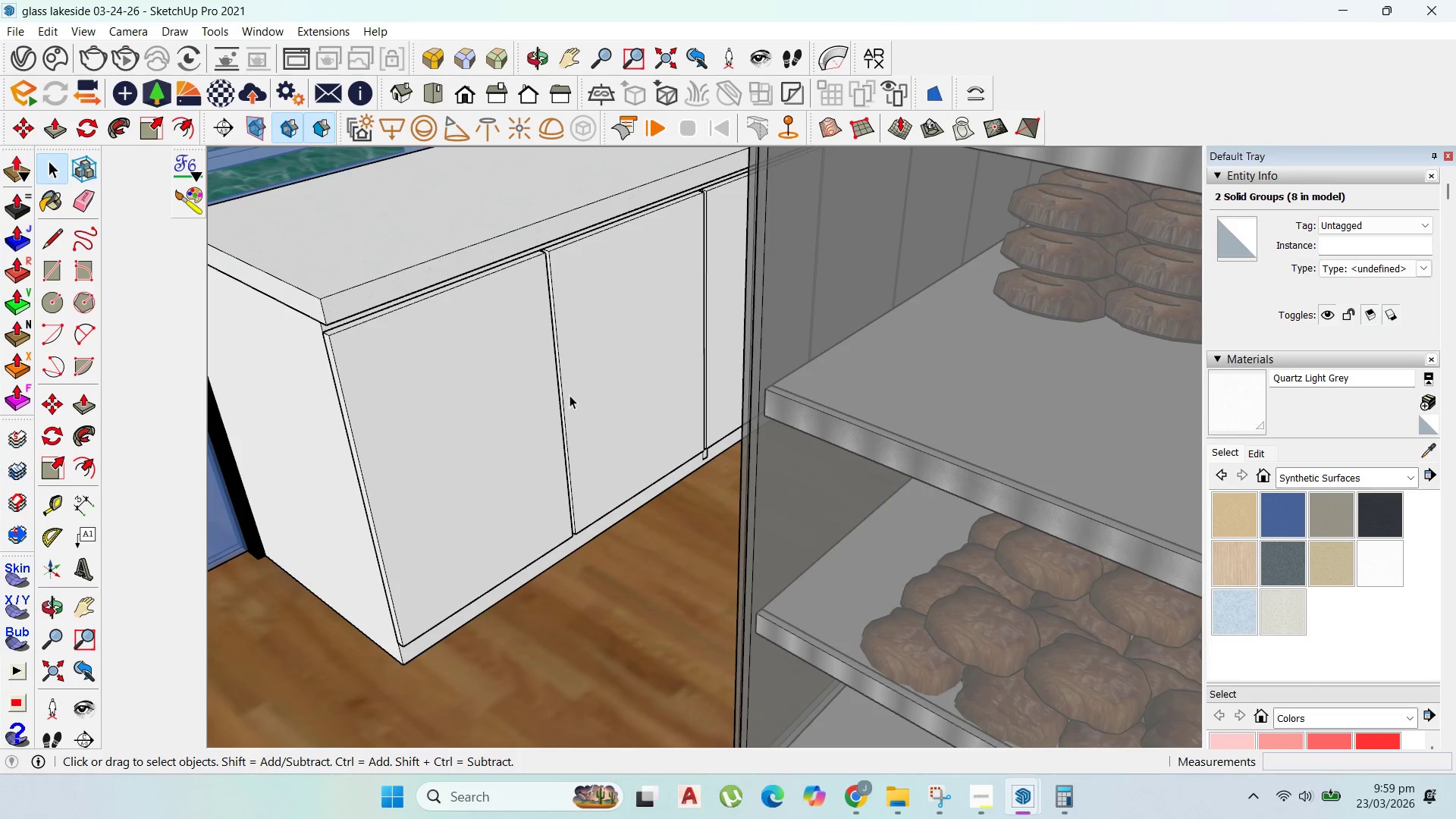 
key(Escape)
 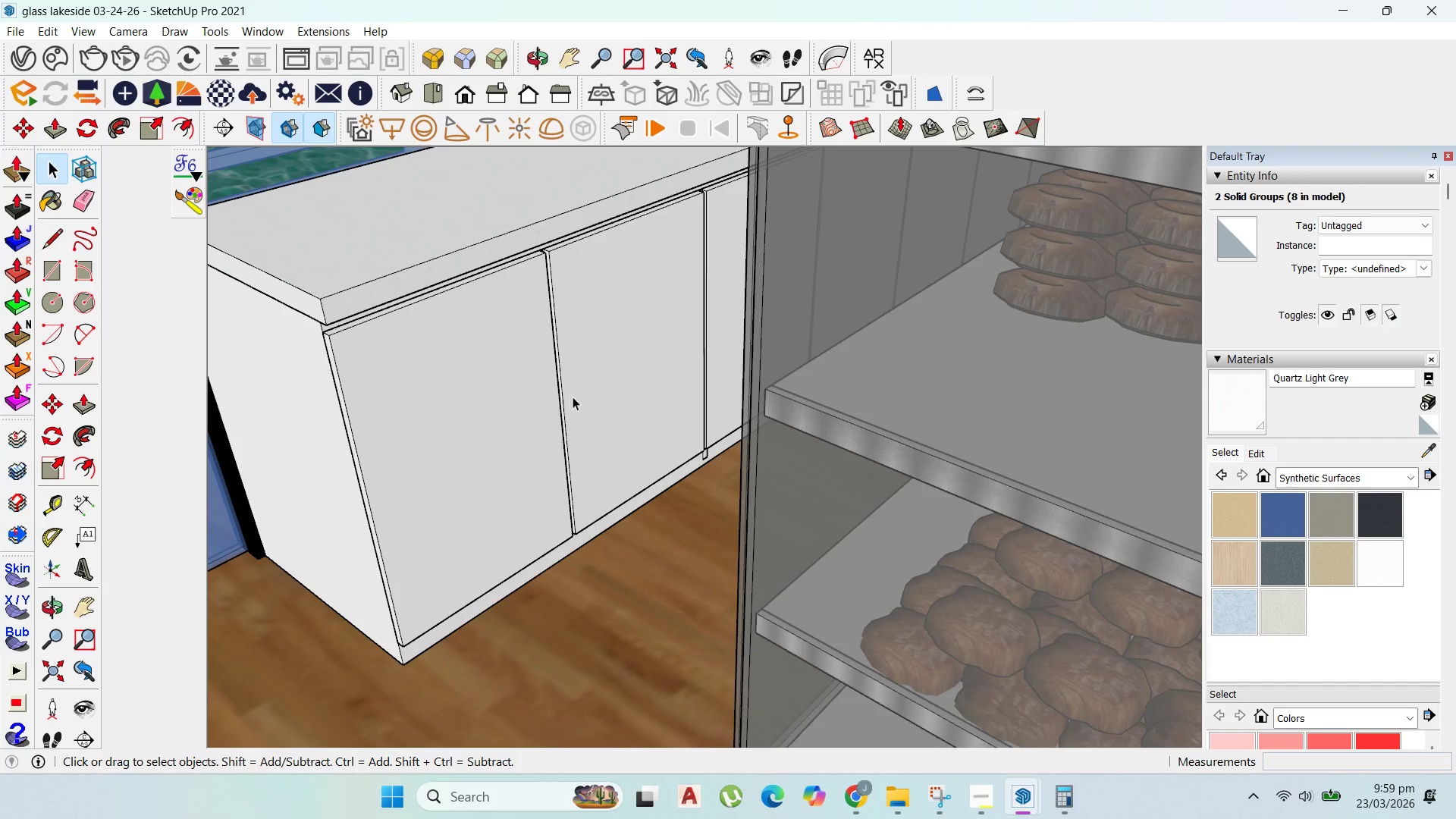 
key(Escape)
 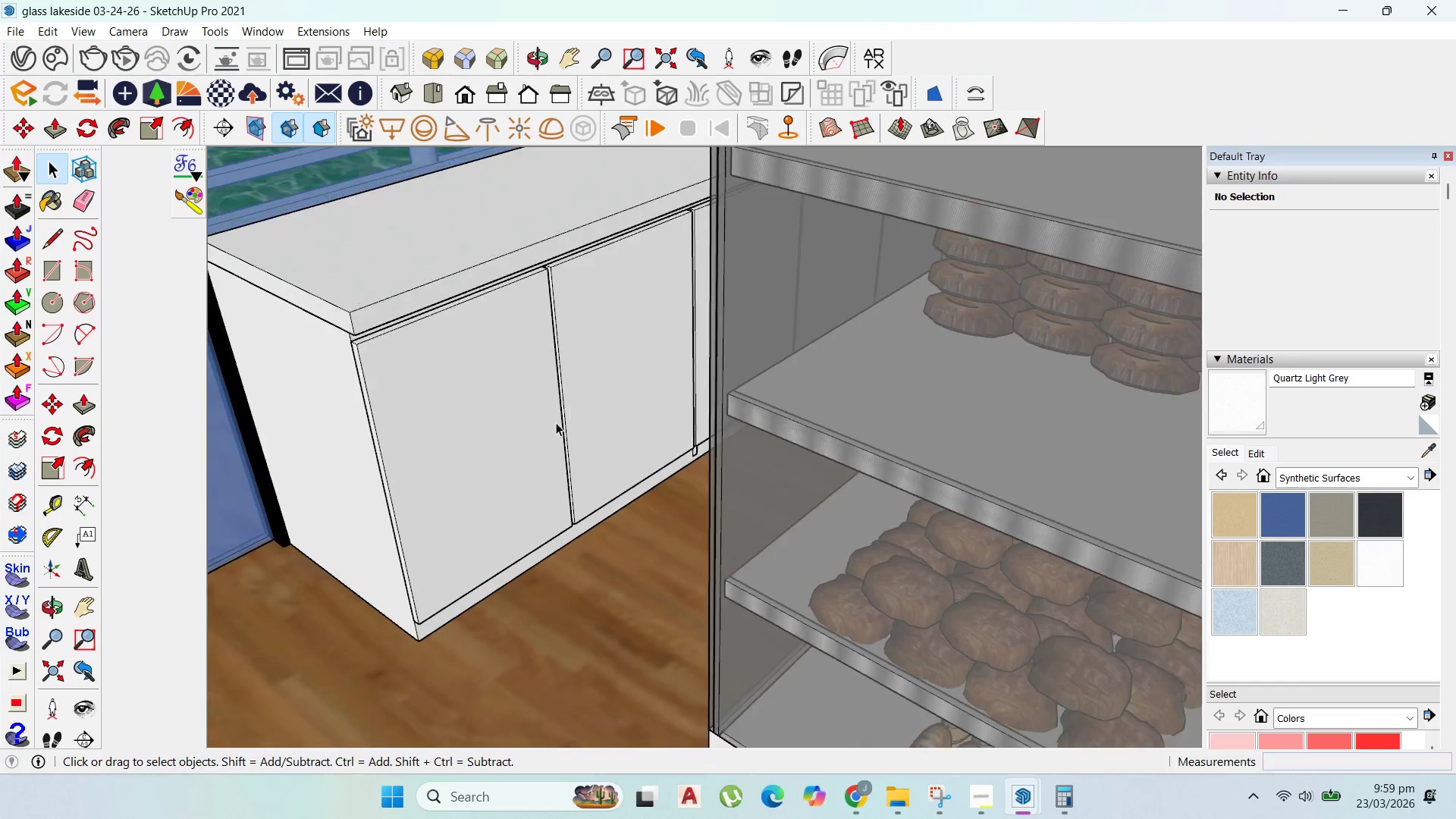 
scroll: coordinate [572, 378], scroll_direction: down, amount: 9.0
 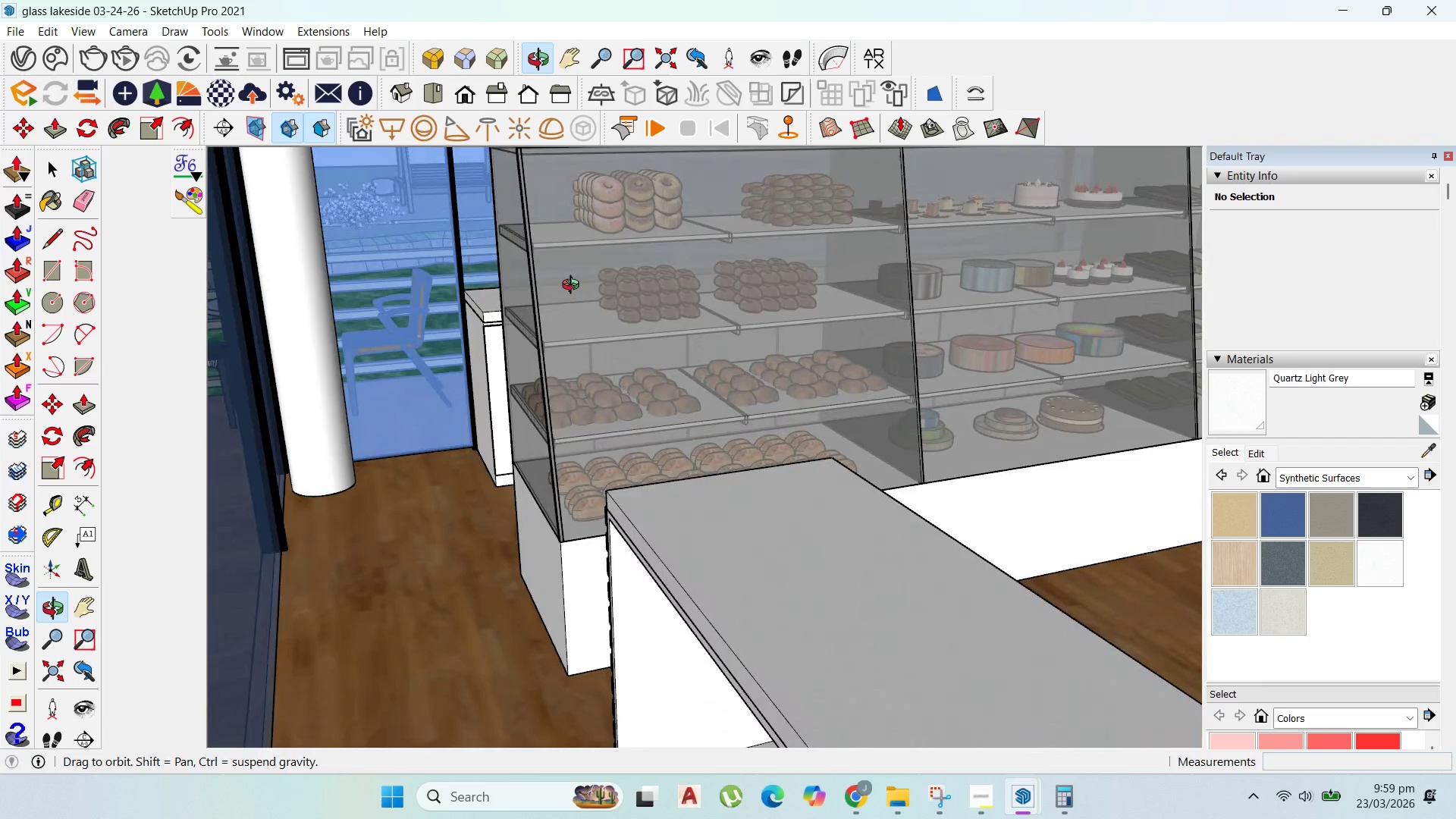 
key(Control+V)
 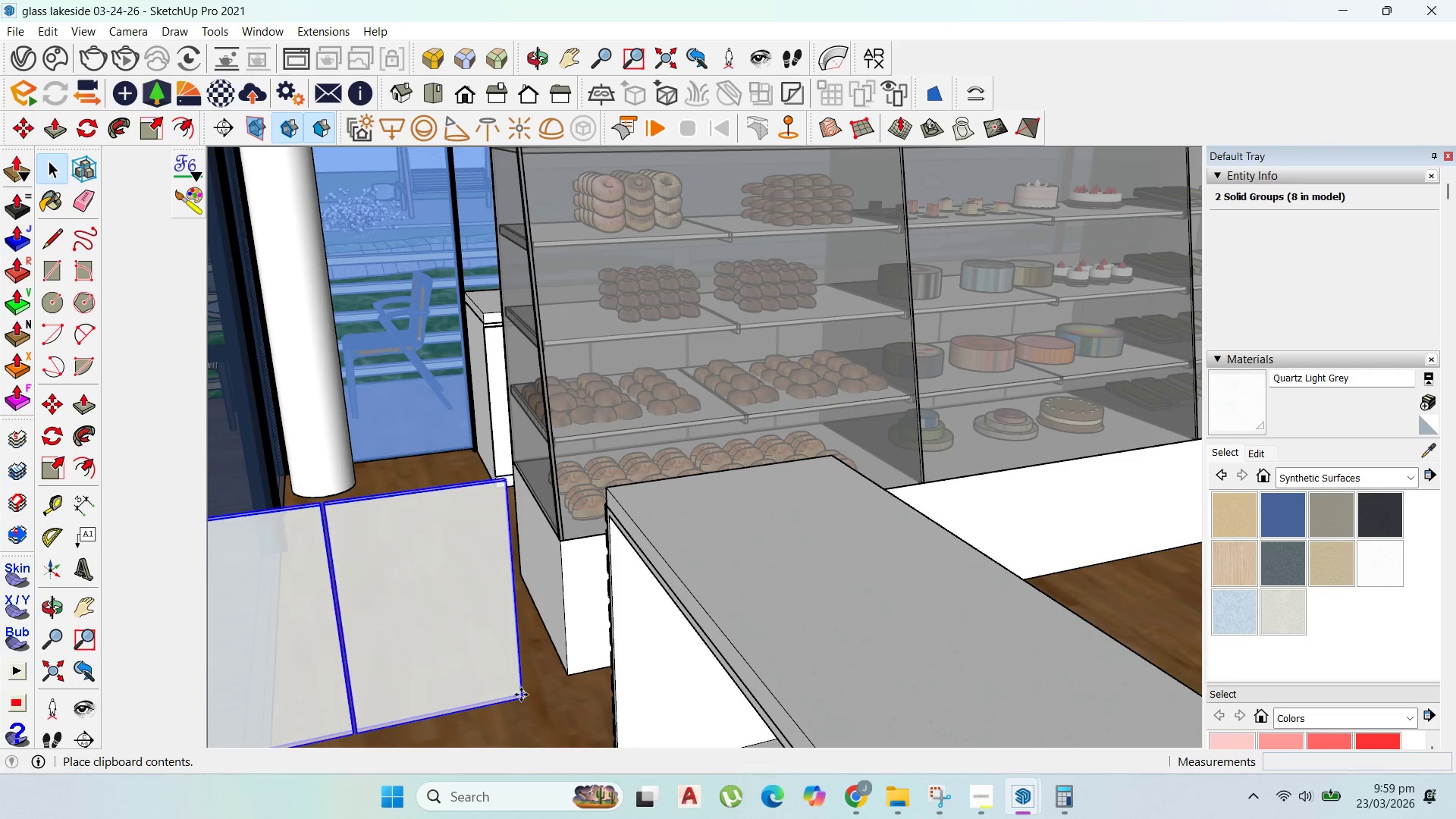 
left_click([521, 695])
 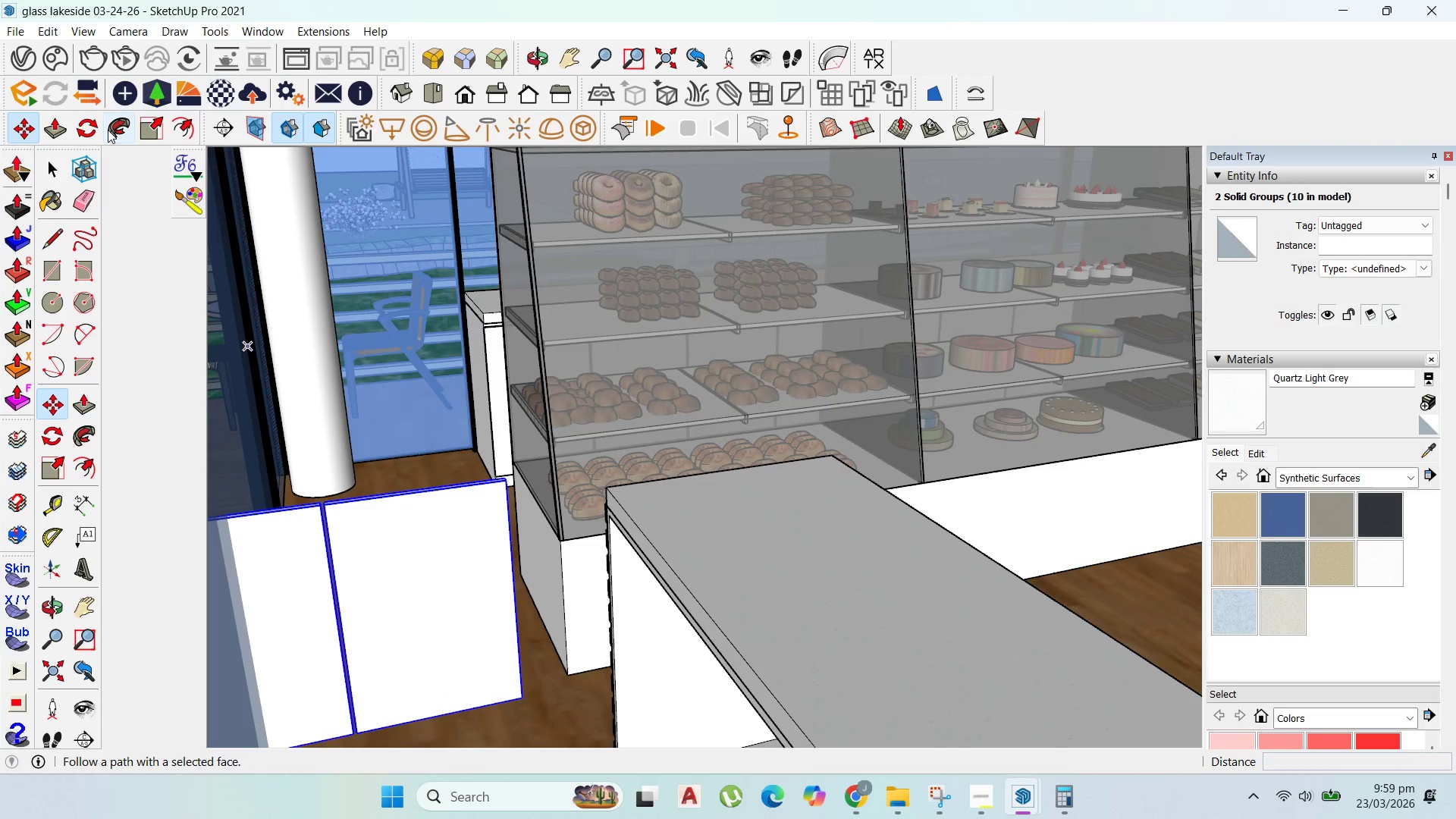 
left_click([90, 124])
 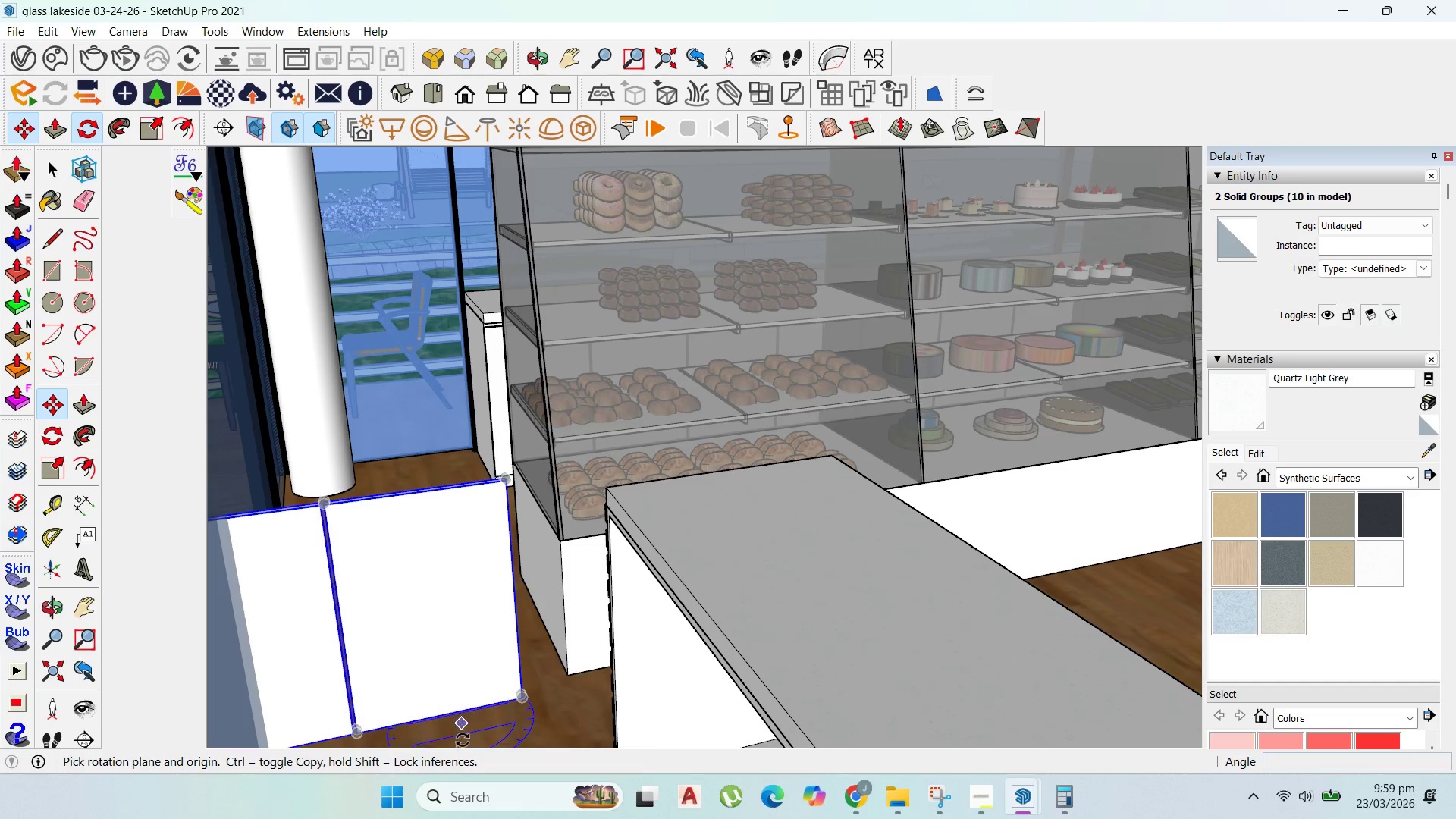 
left_click_drag(start_coordinate=[461, 740], to_coordinate=[474, 738])
 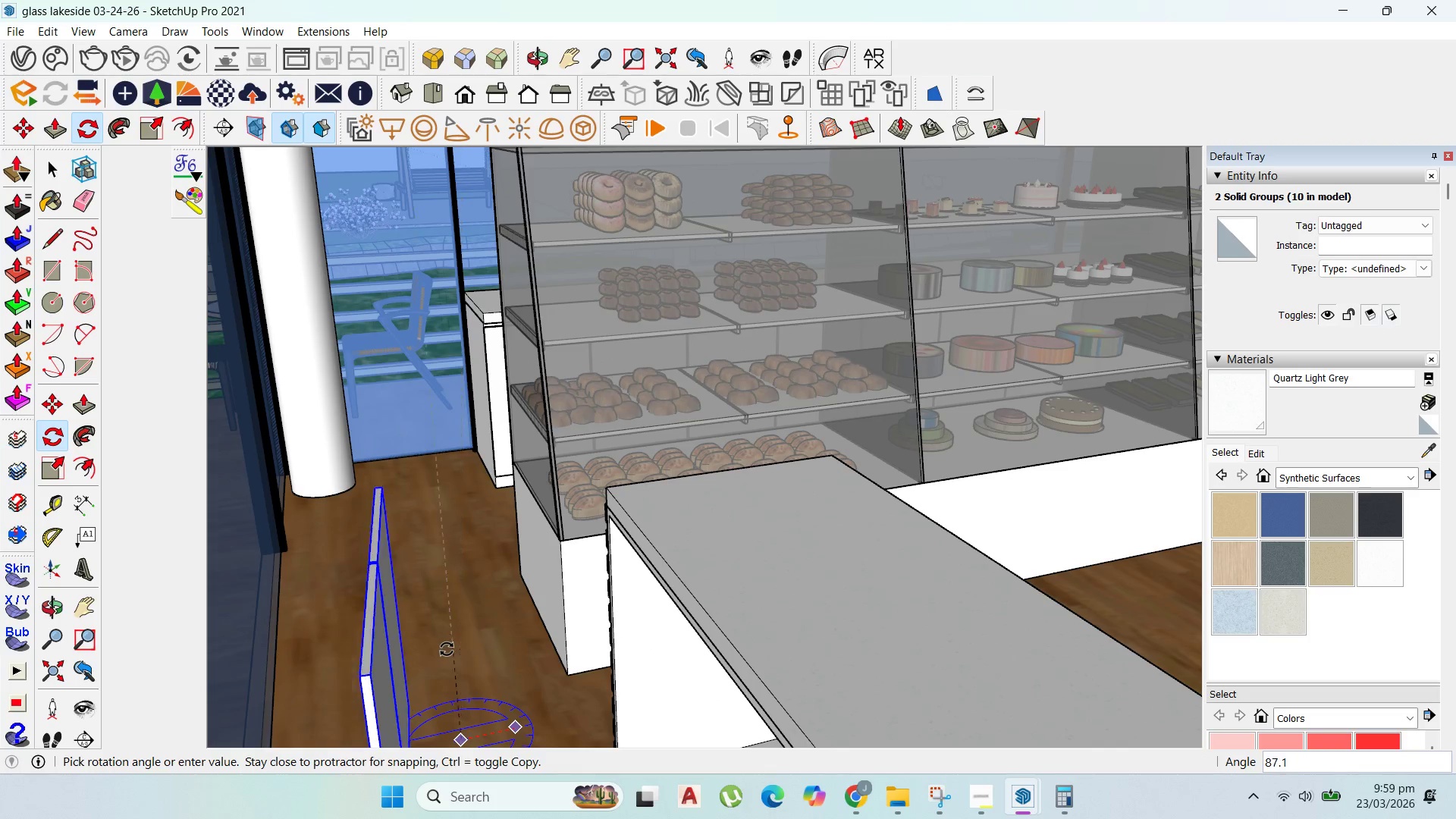 
left_click([438, 651])
 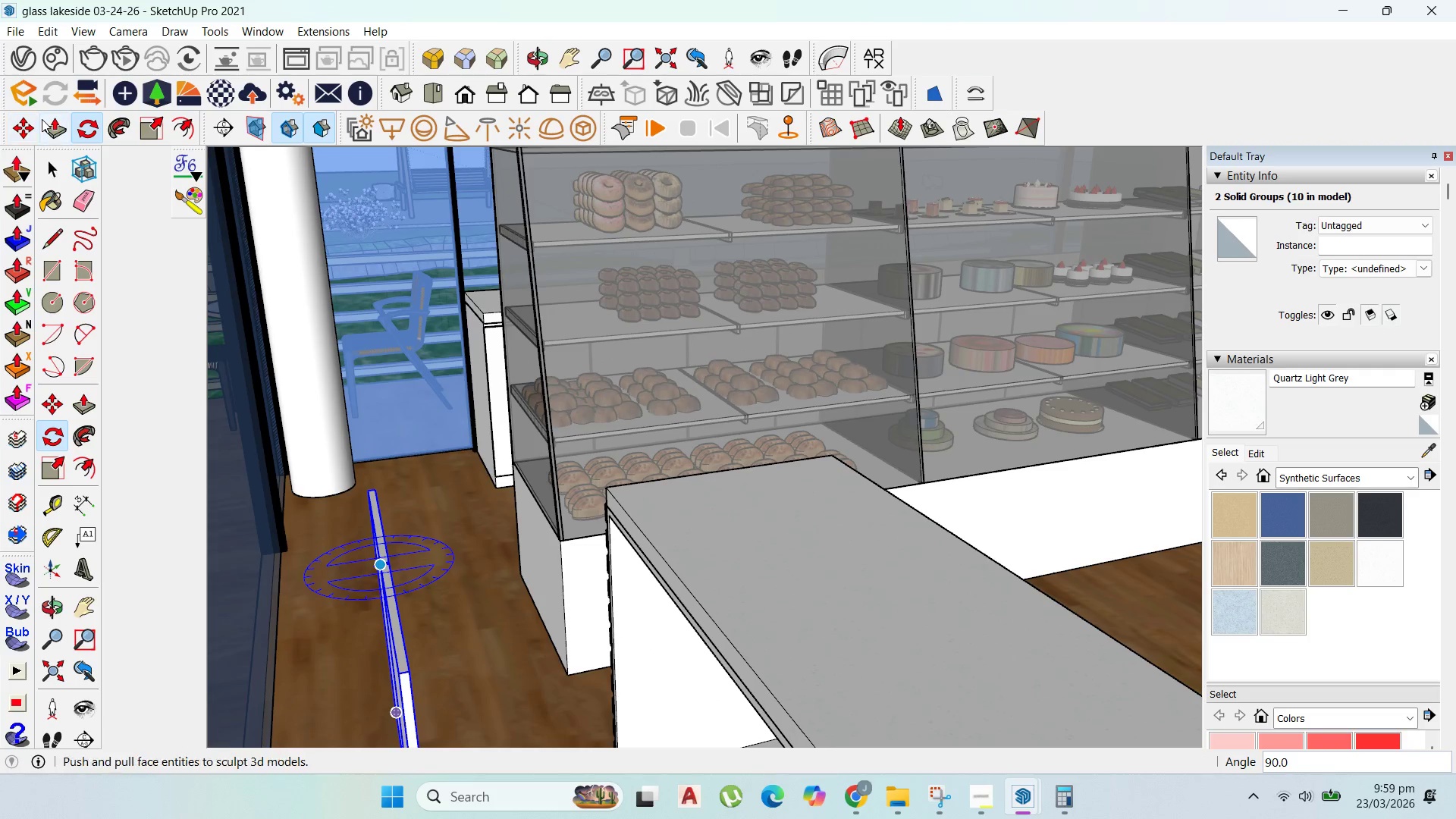 
left_click_drag(start_coordinate=[27, 121], to_coordinate=[30, 129])
 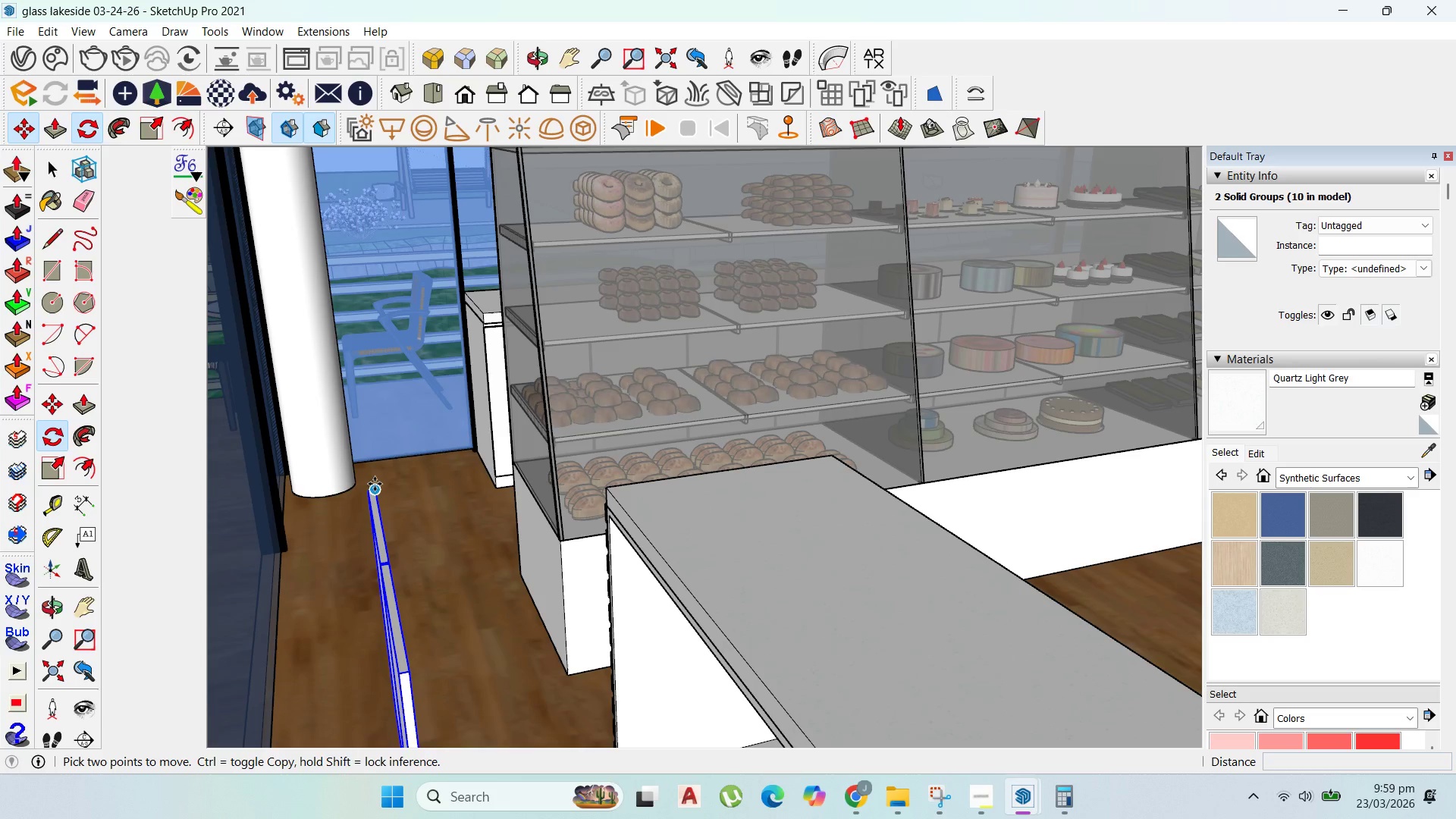 
left_click_drag(start_coordinate=[375, 485], to_coordinate=[378, 488])
 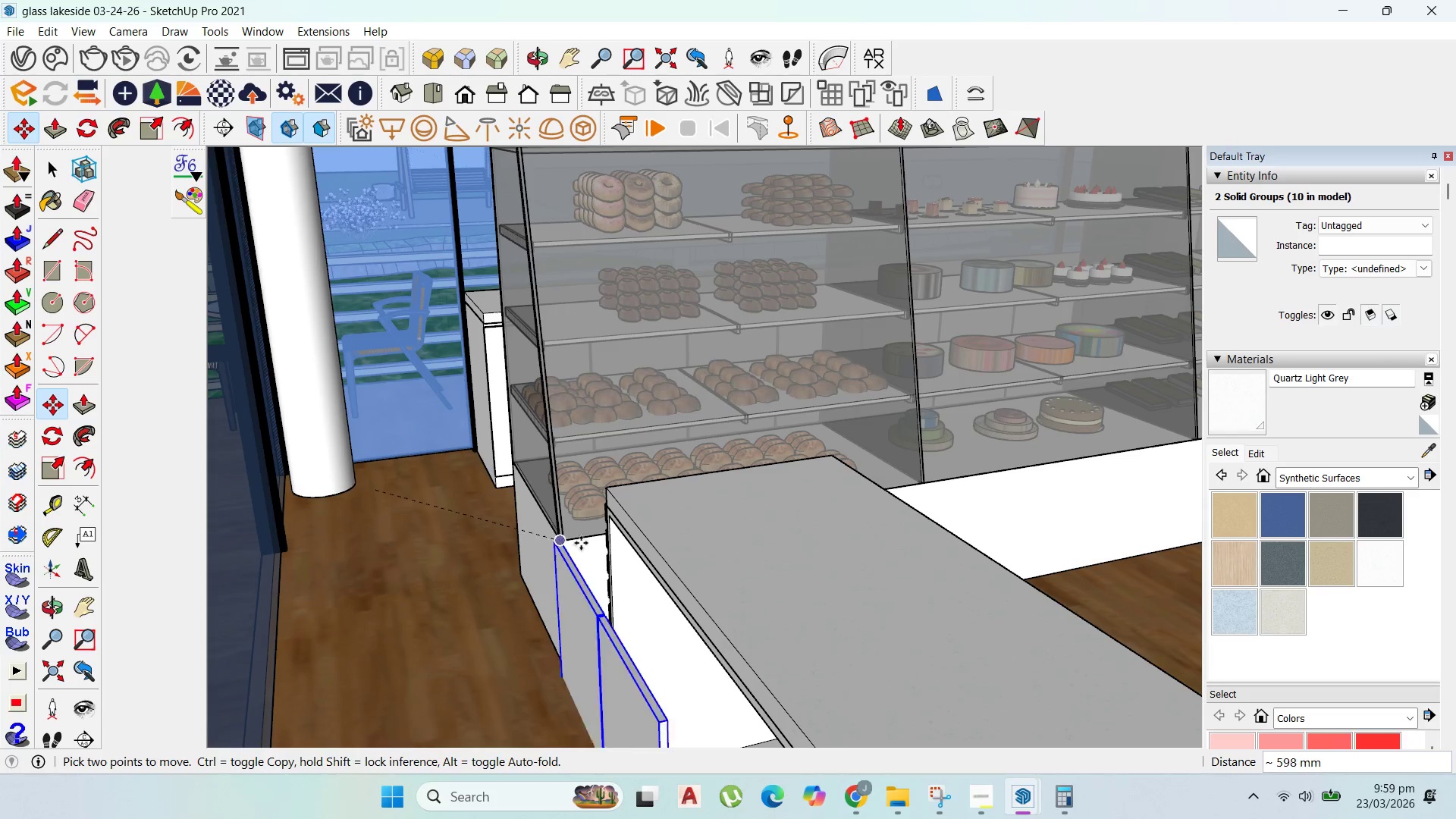 
scroll: coordinate [594, 528], scroll_direction: up, amount: 4.0
 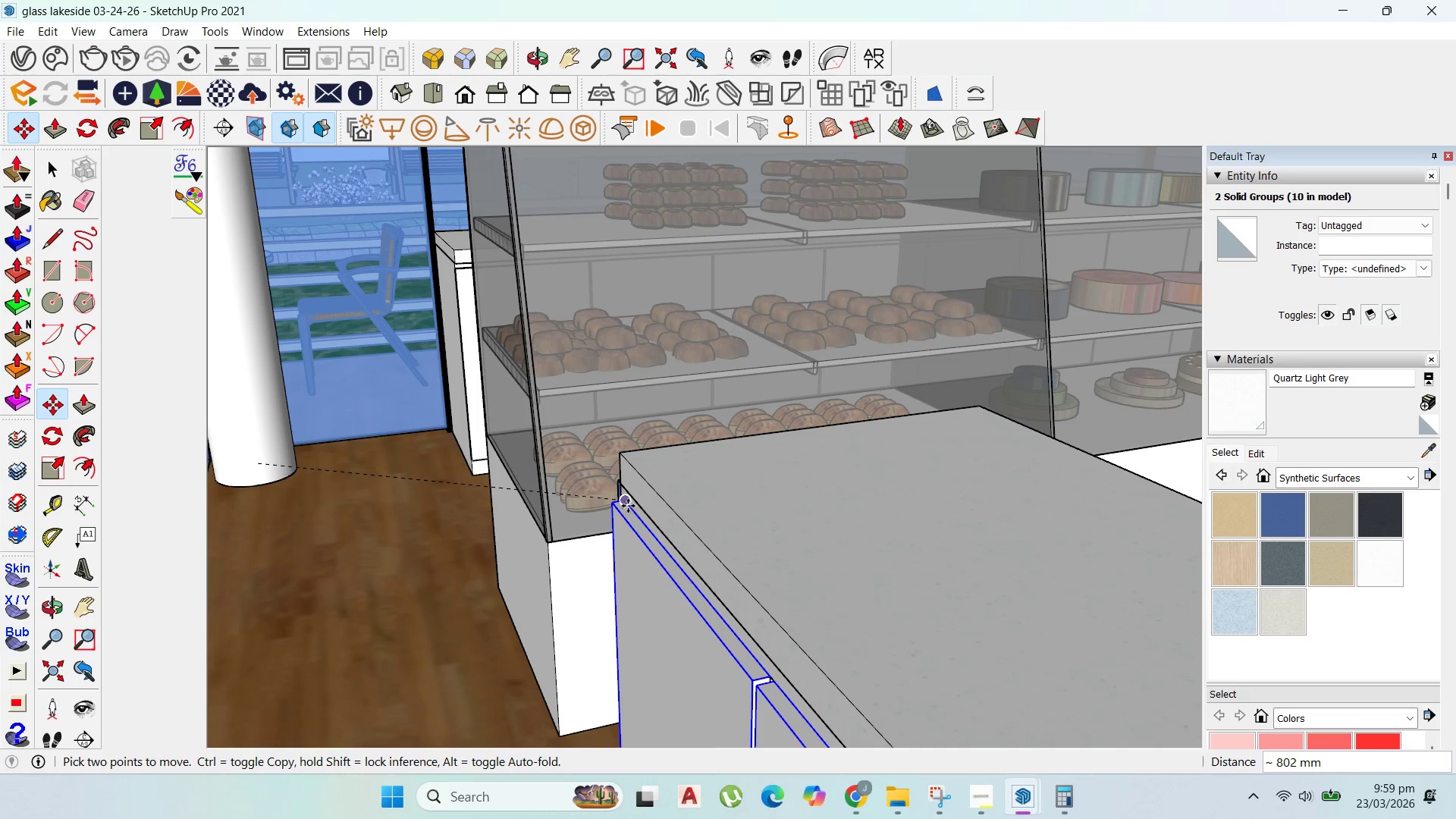 
left_click([627, 506])
 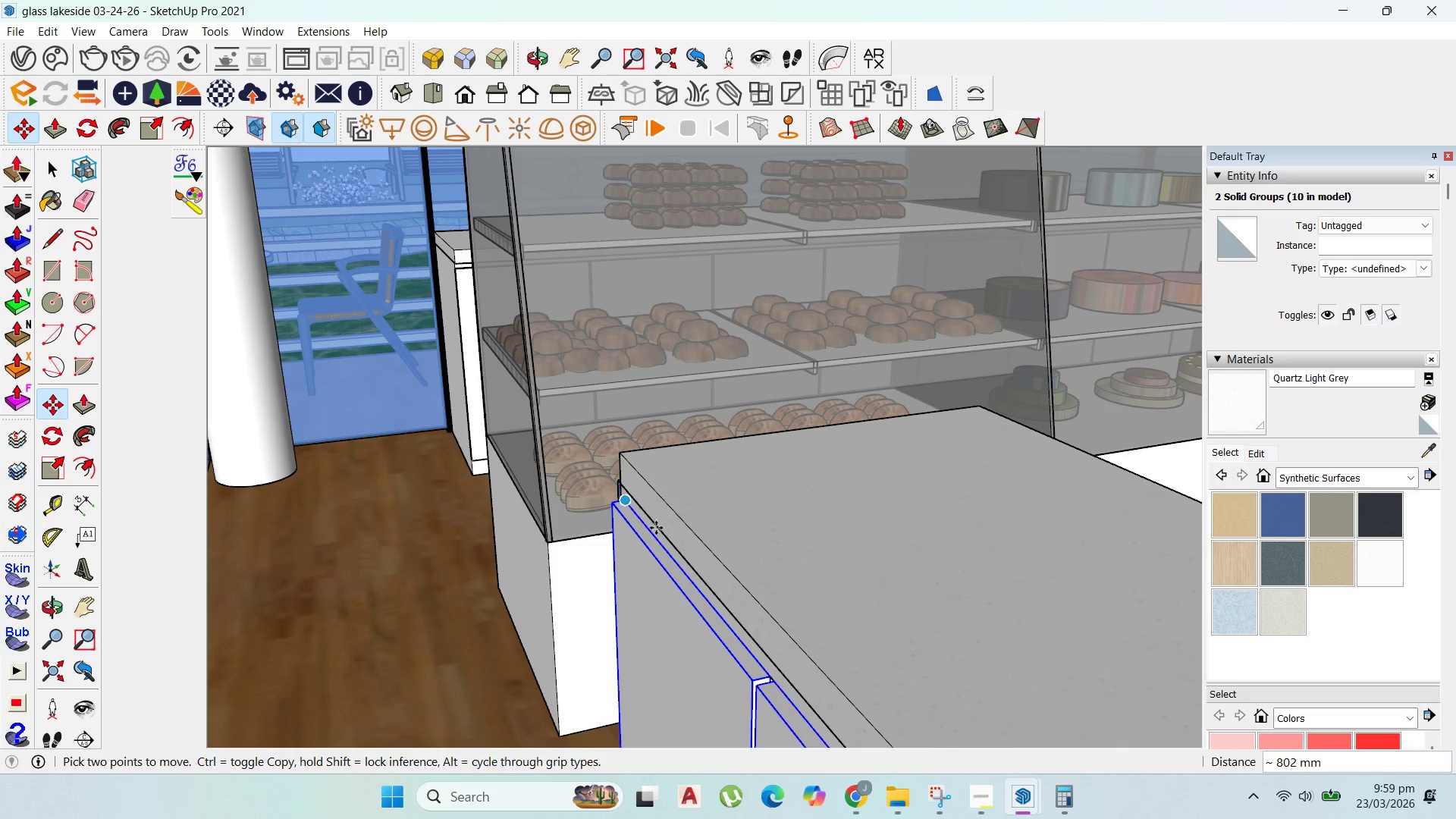 
scroll: coordinate [664, 535], scroll_direction: up, amount: 1.0
 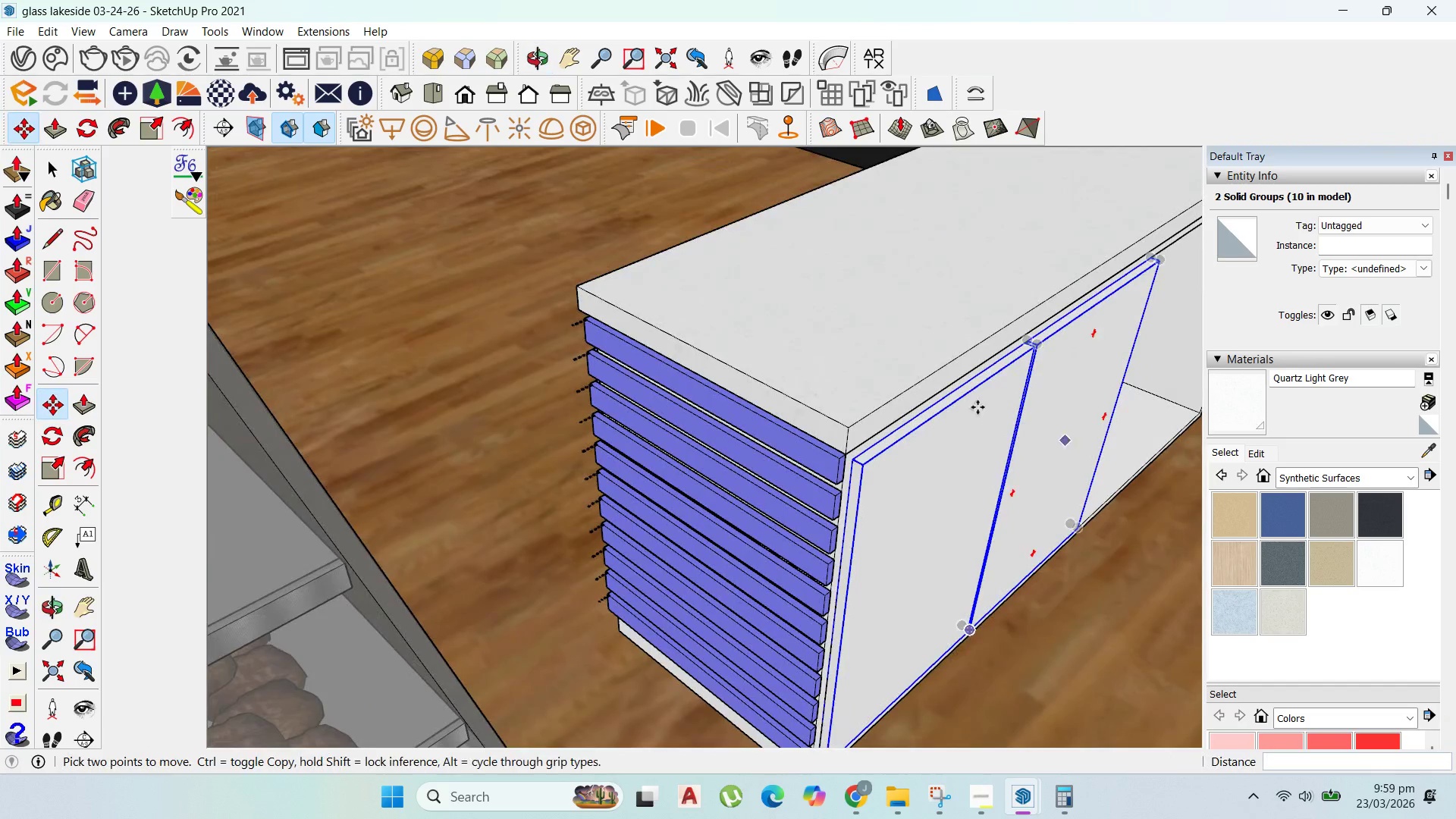 
left_click([866, 463])
 